 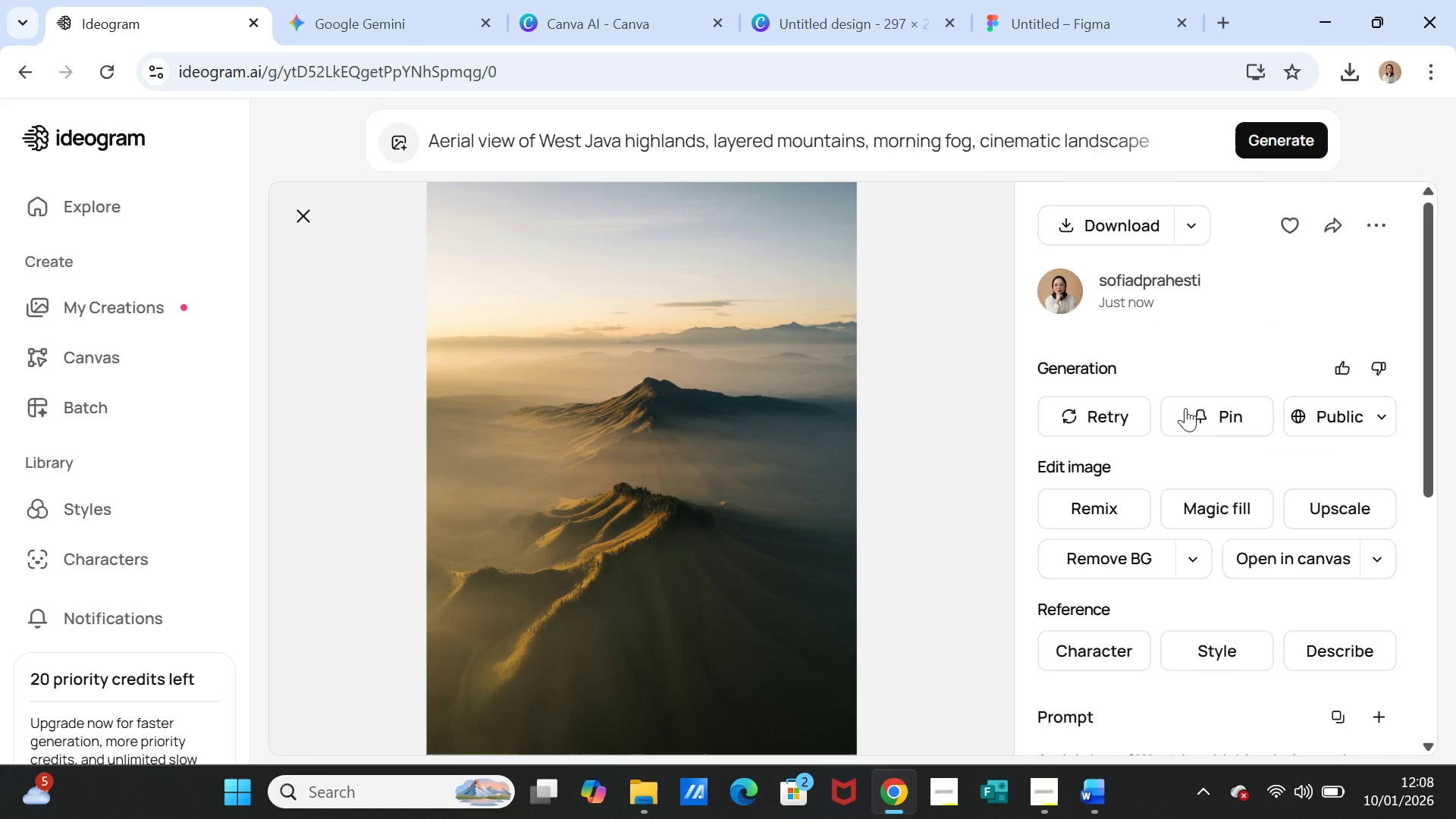 
left_click([1085, 228])
 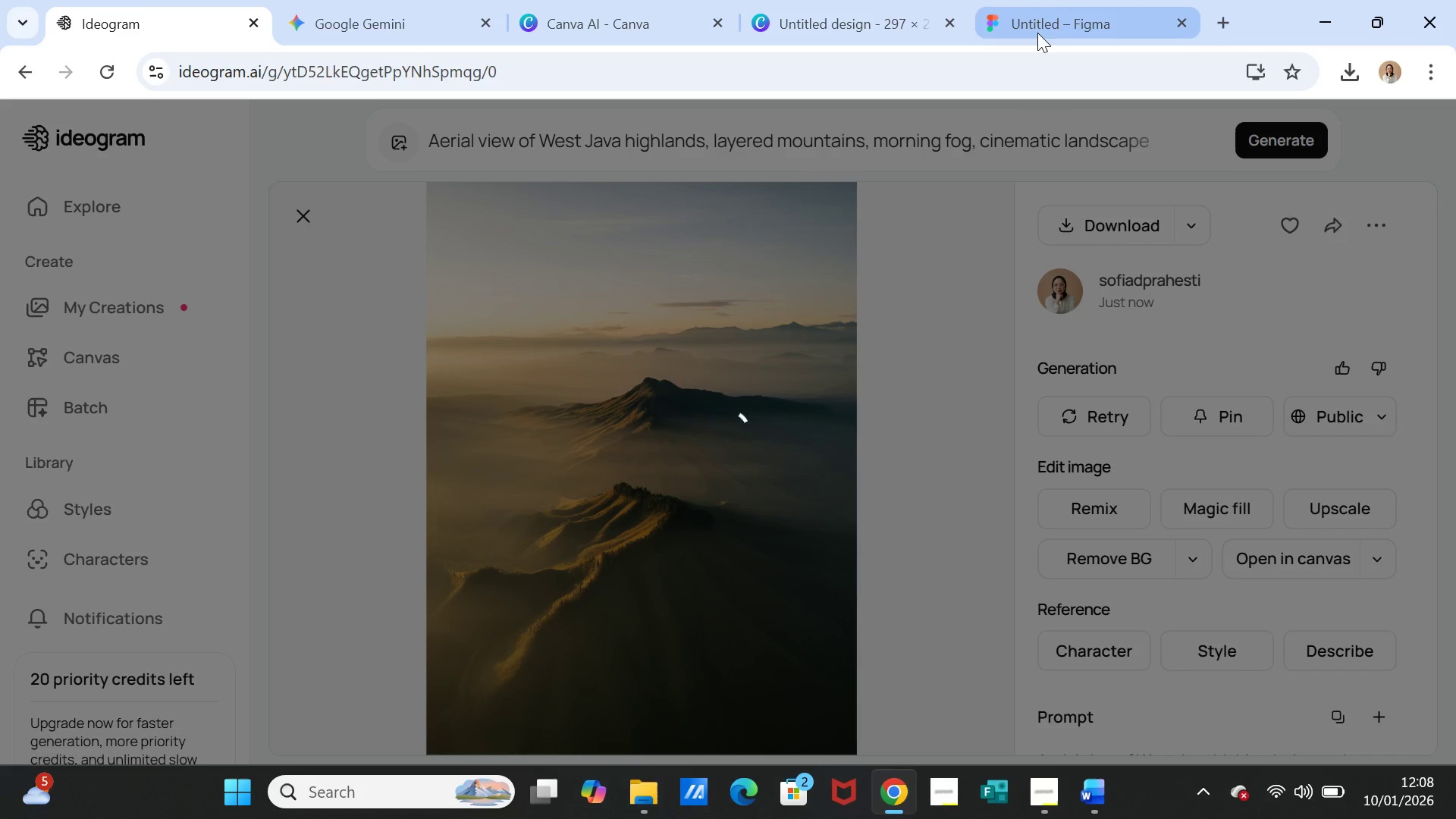 
left_click([1037, 29])
 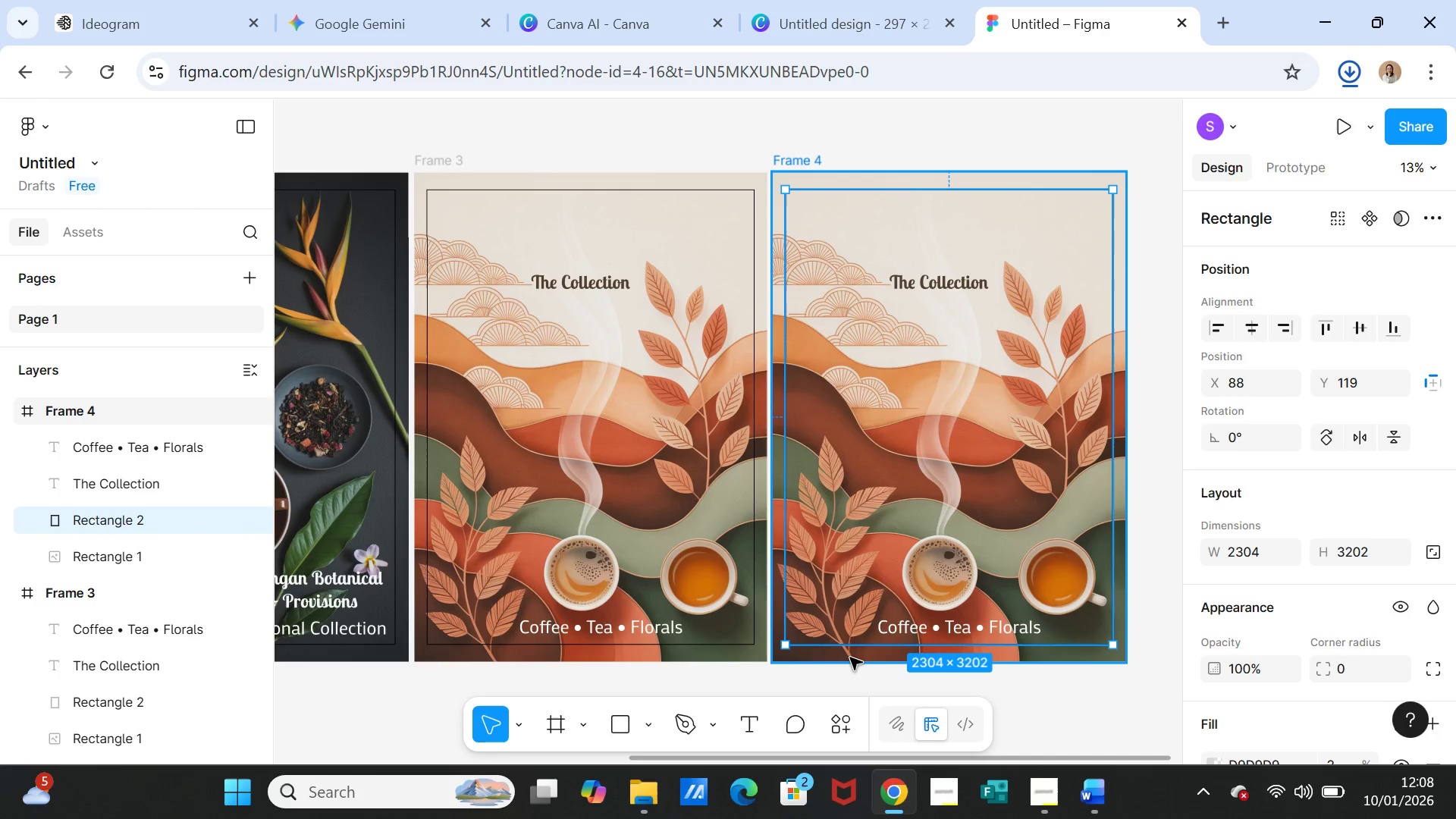 
wait(8.23)
 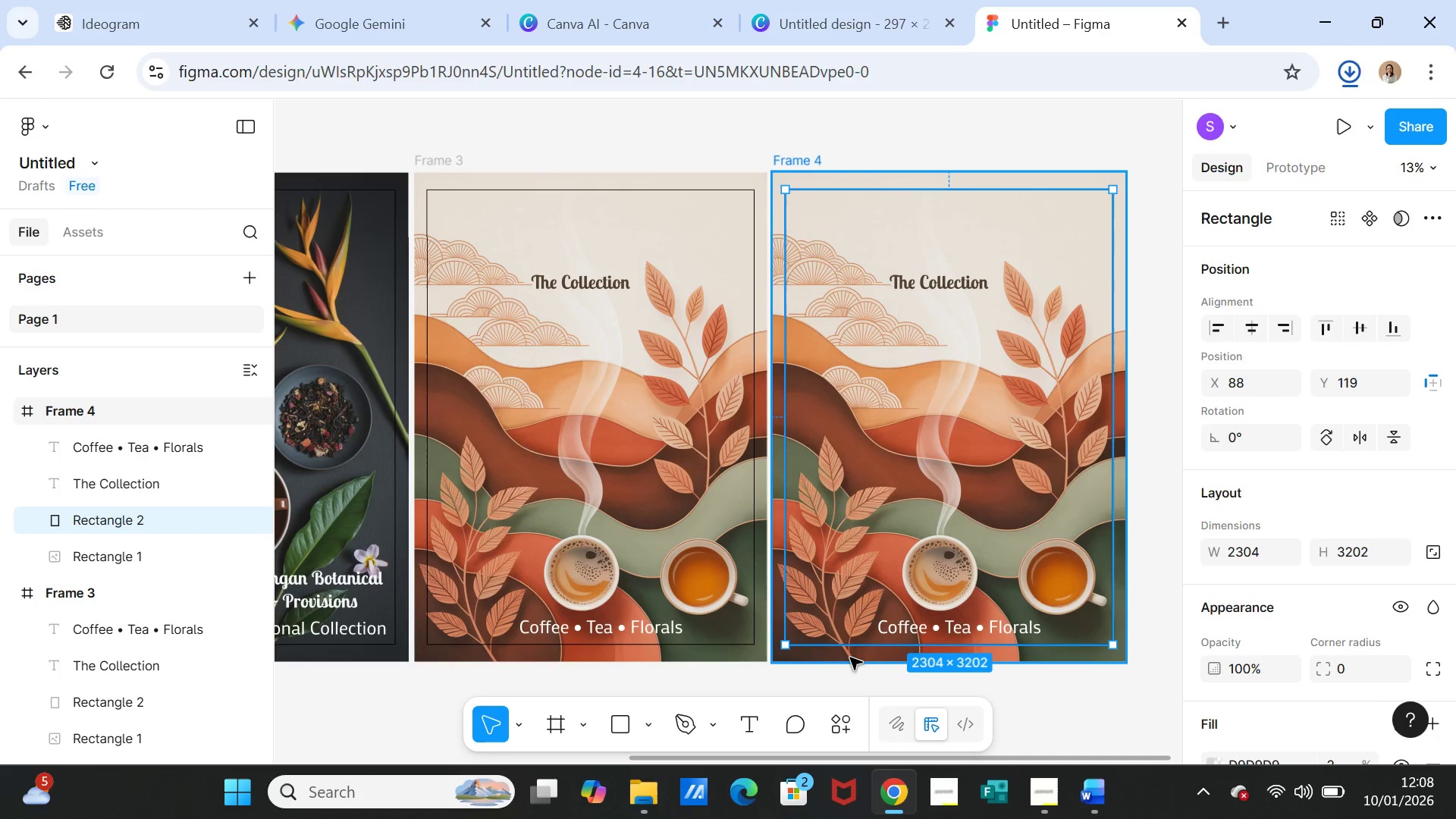 
left_click([818, 658])
 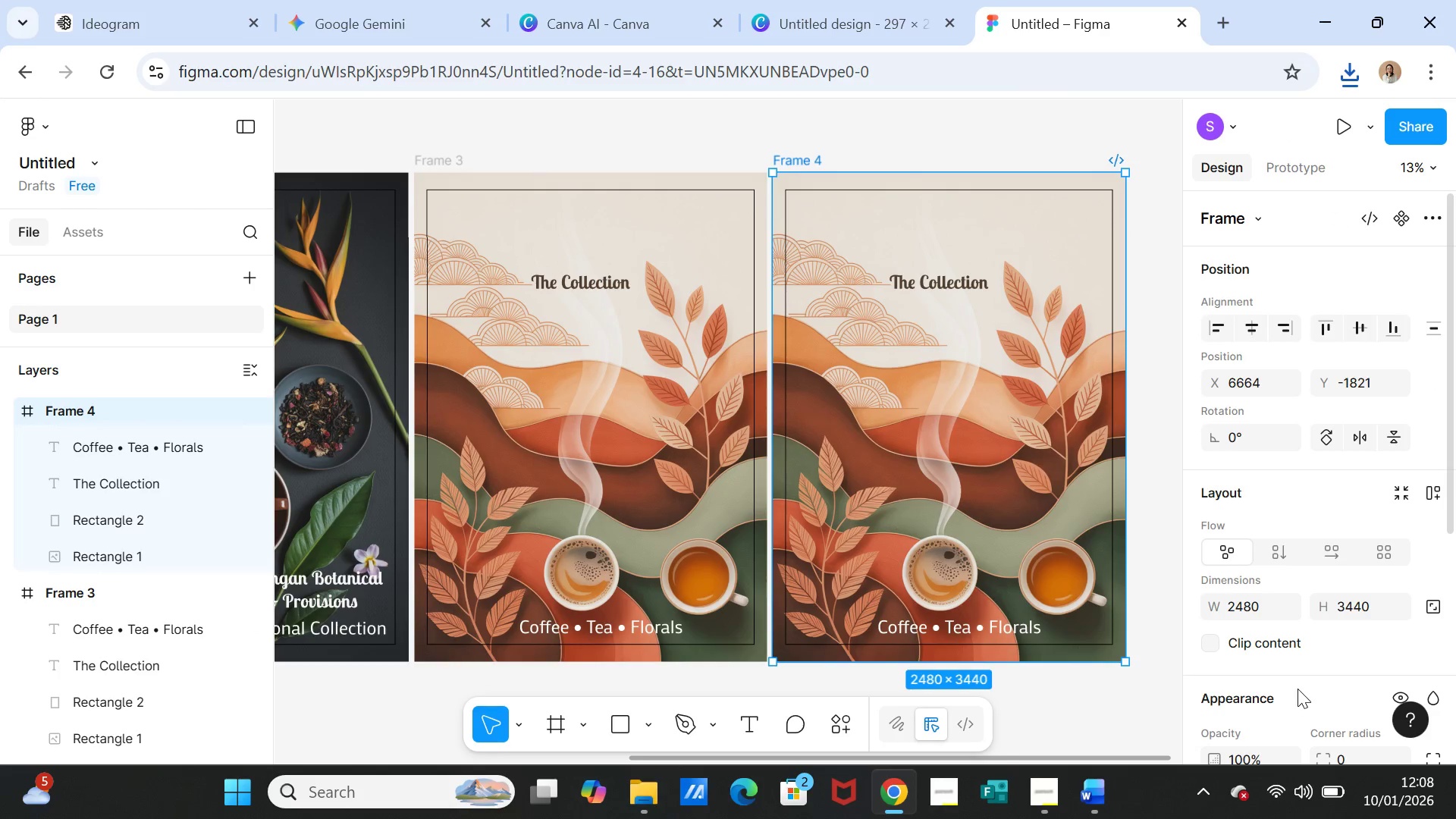 
scroll: coordinate [1289, 569], scroll_direction: down, amount: 3.0
 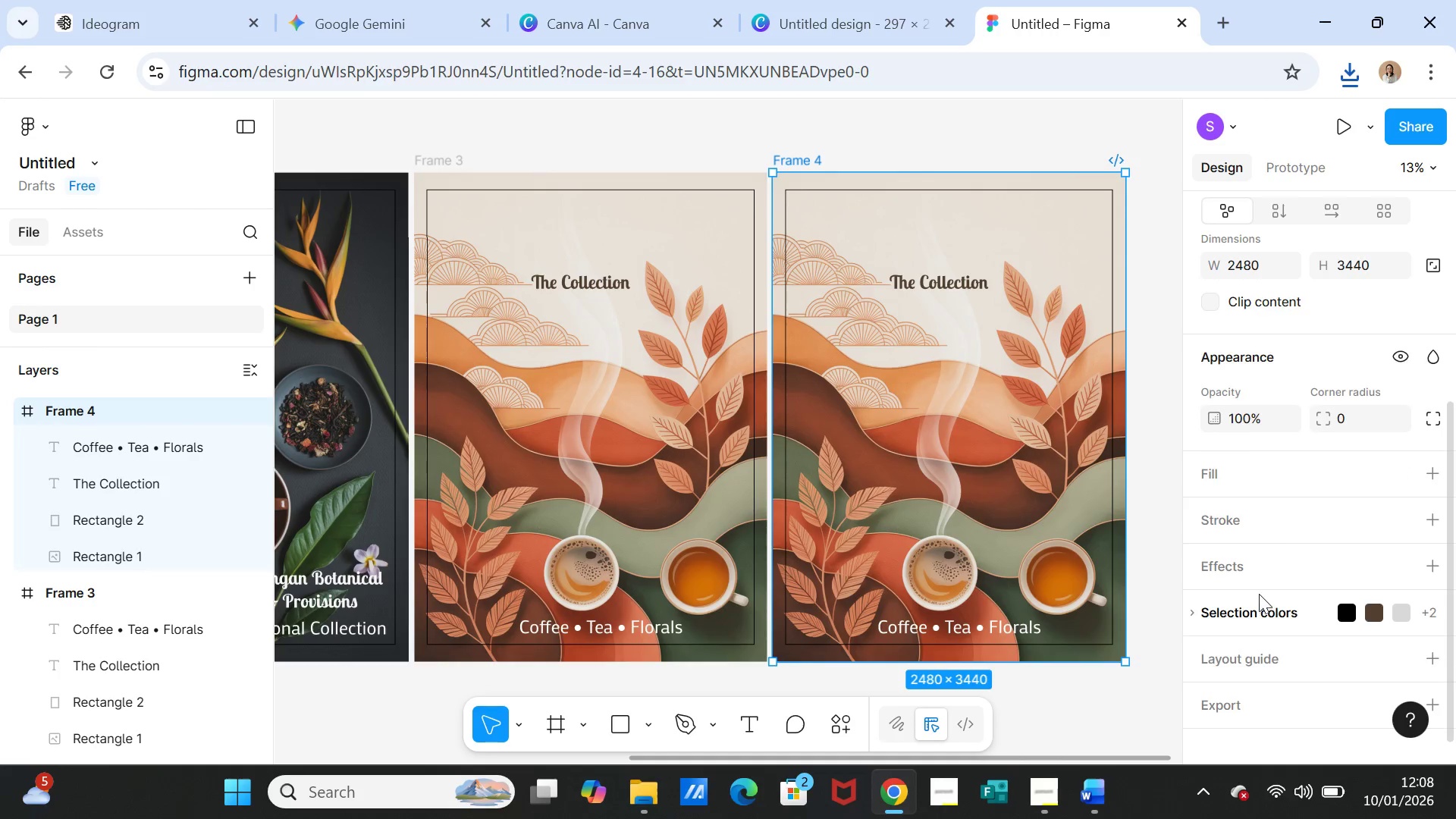 
scroll: coordinate [1310, 510], scroll_direction: up, amount: 5.0
 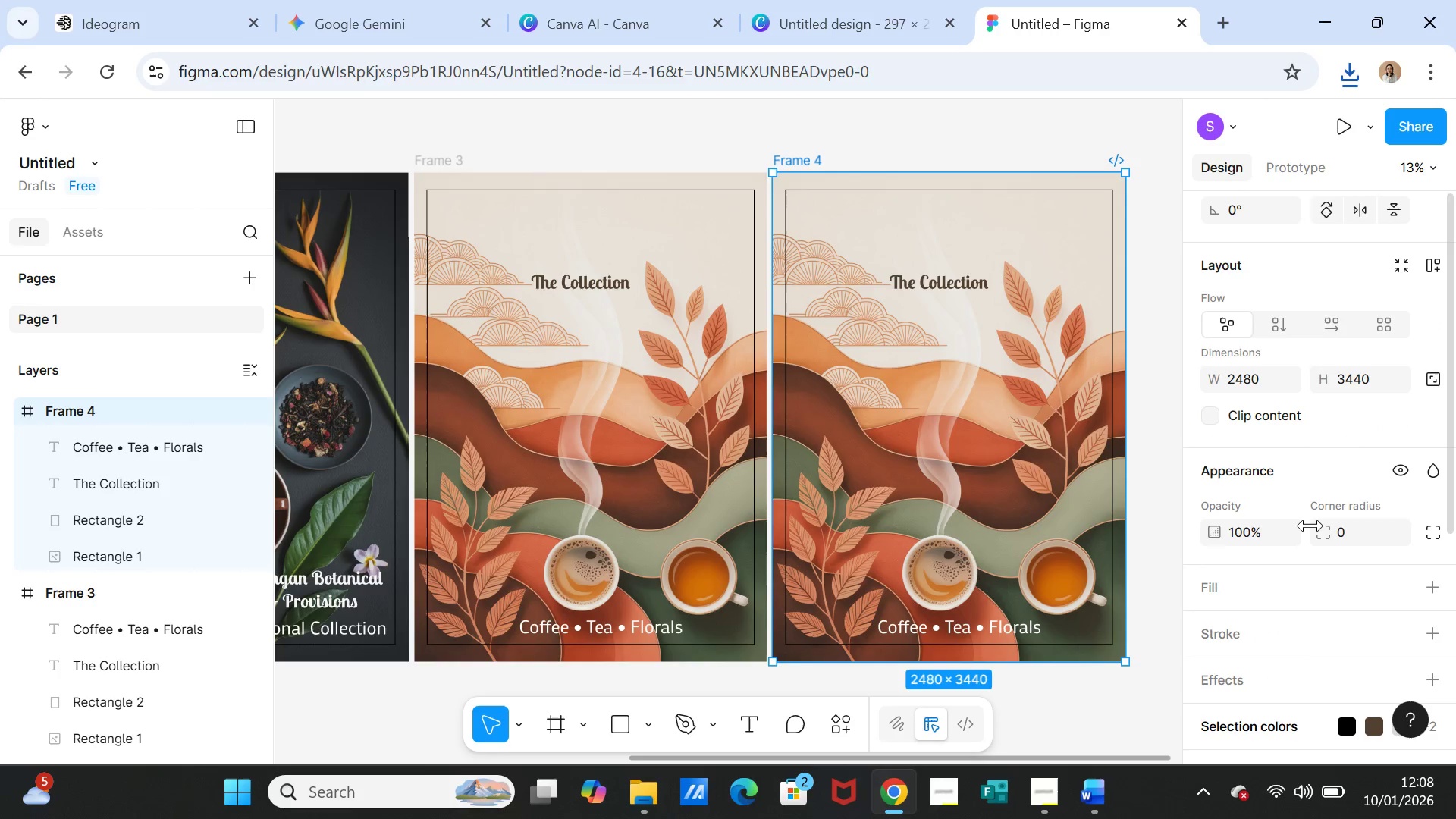 
scroll: coordinate [1310, 526], scroll_direction: down, amount: 6.0
 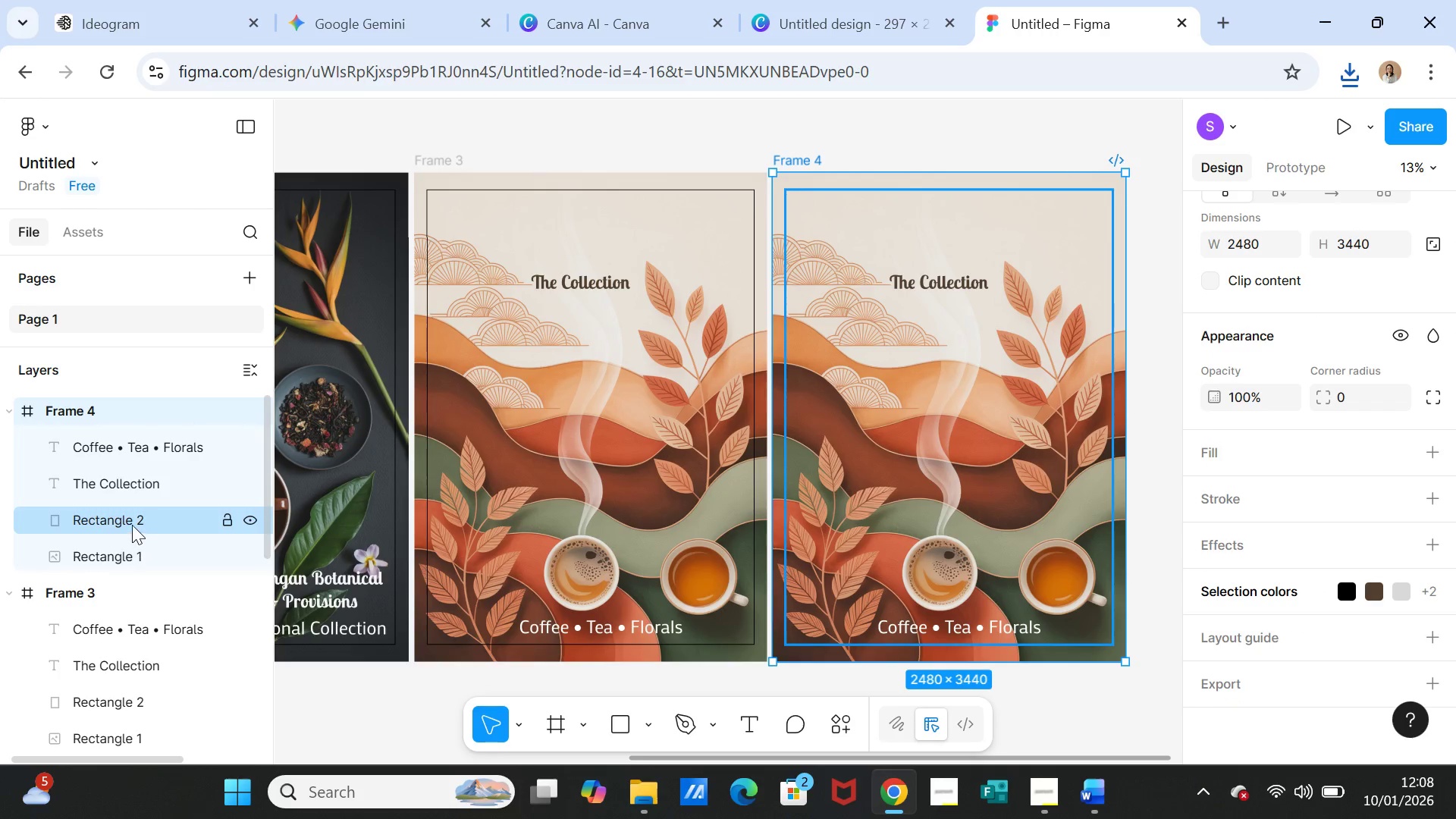 
left_click([126, 554])
 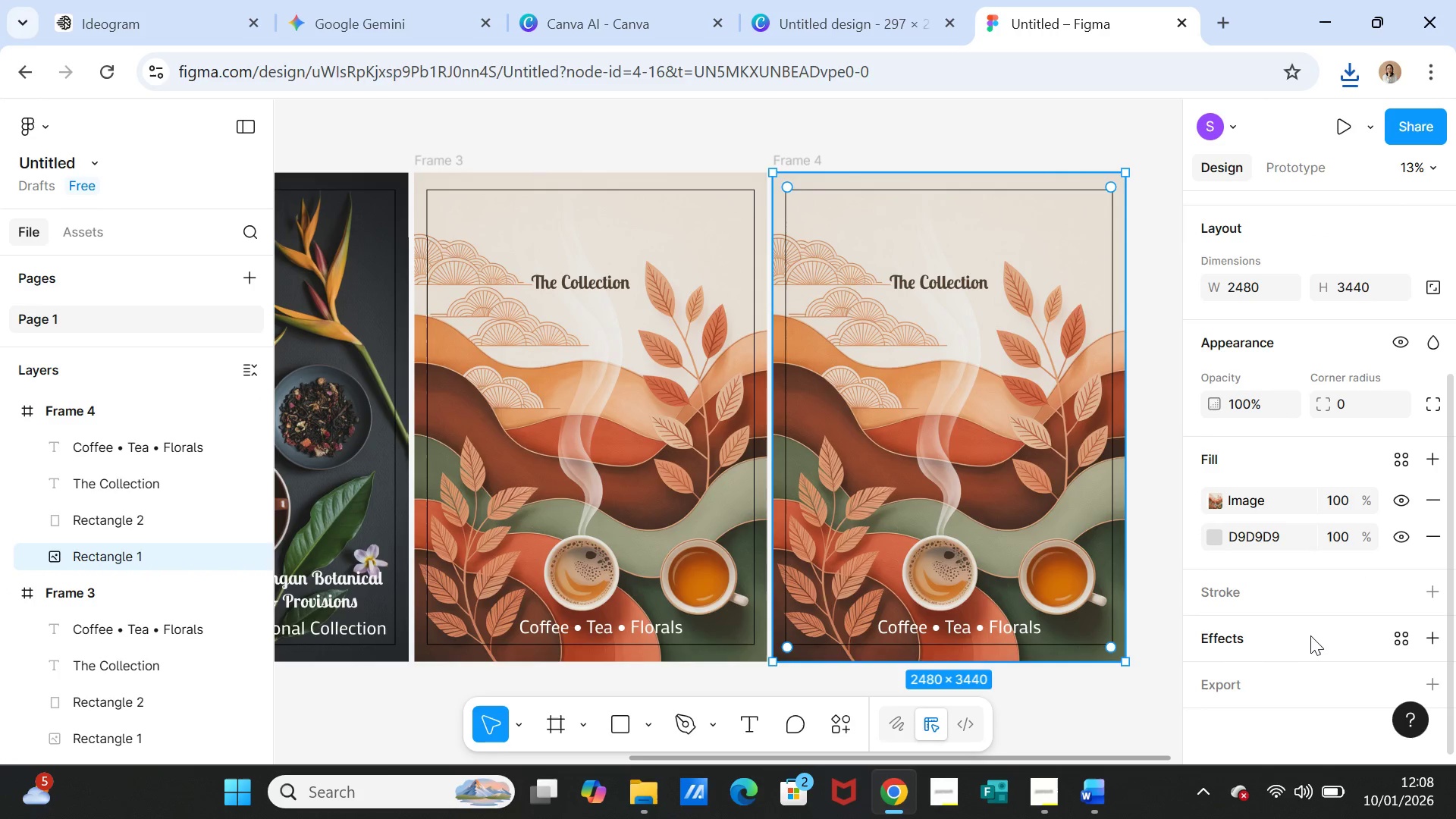 
scroll: coordinate [1310, 629], scroll_direction: down, amount: 2.0
 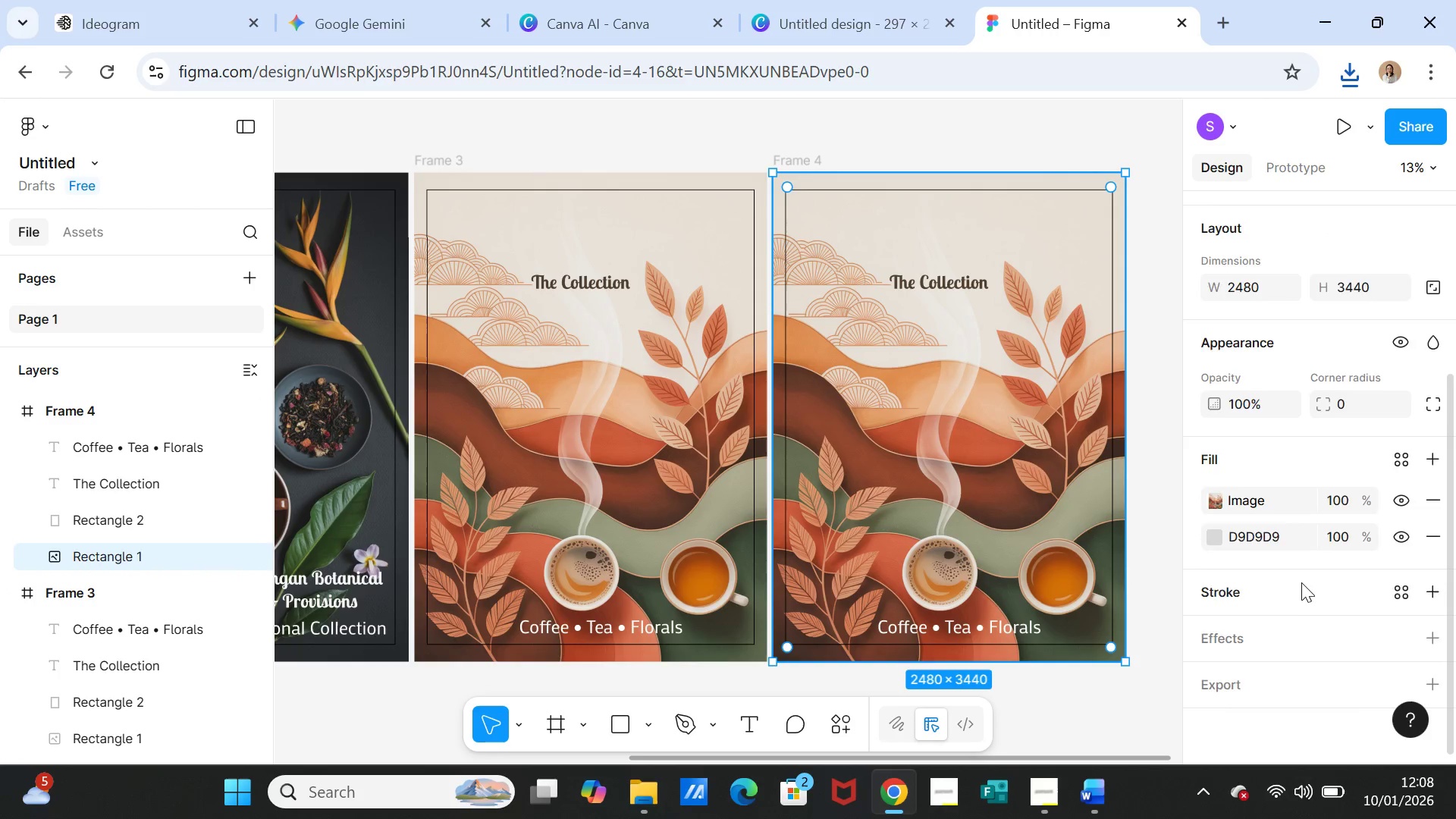 
scroll: coordinate [1301, 581], scroll_direction: up, amount: 1.0
 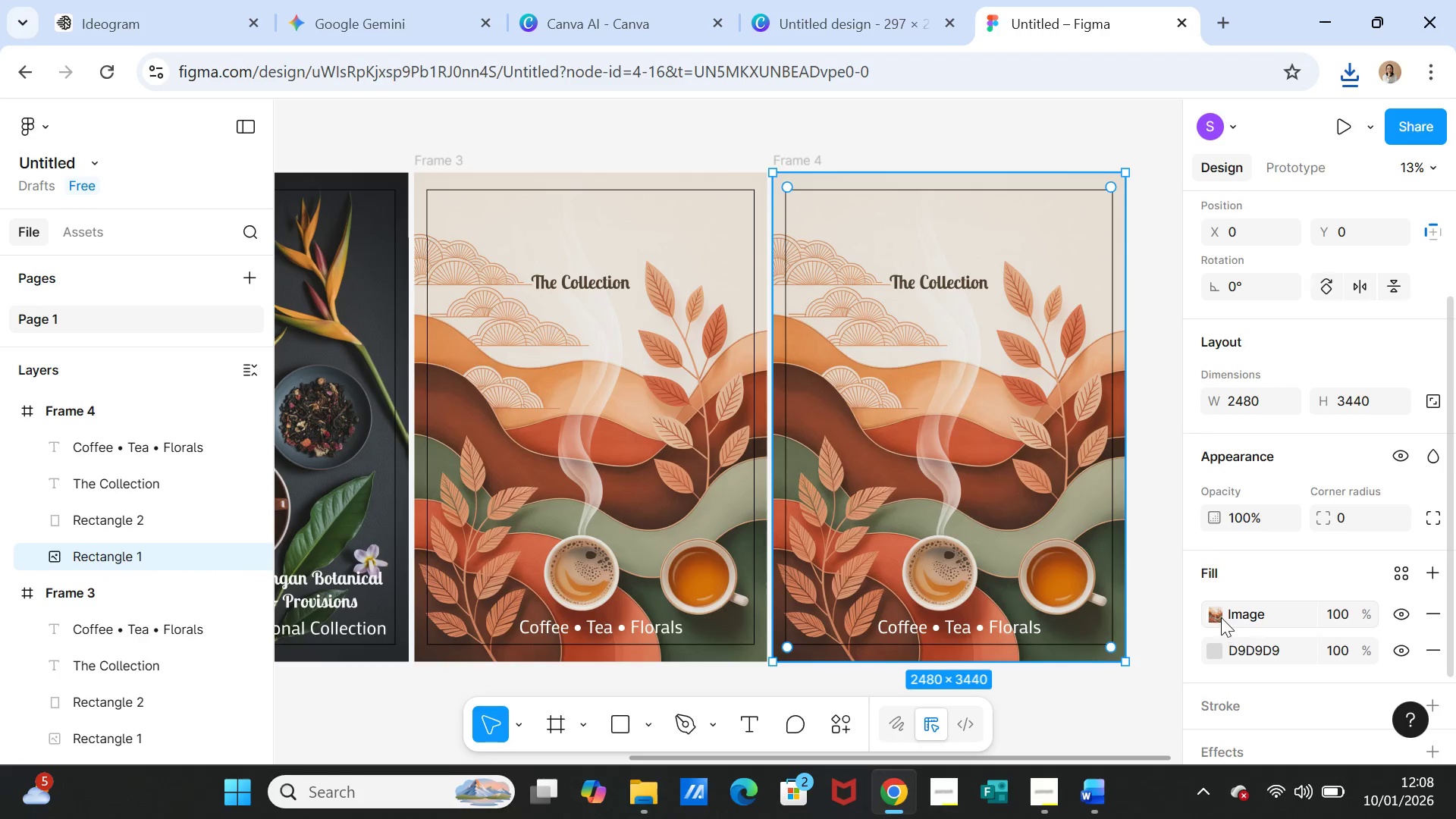 
left_click([1220, 617])
 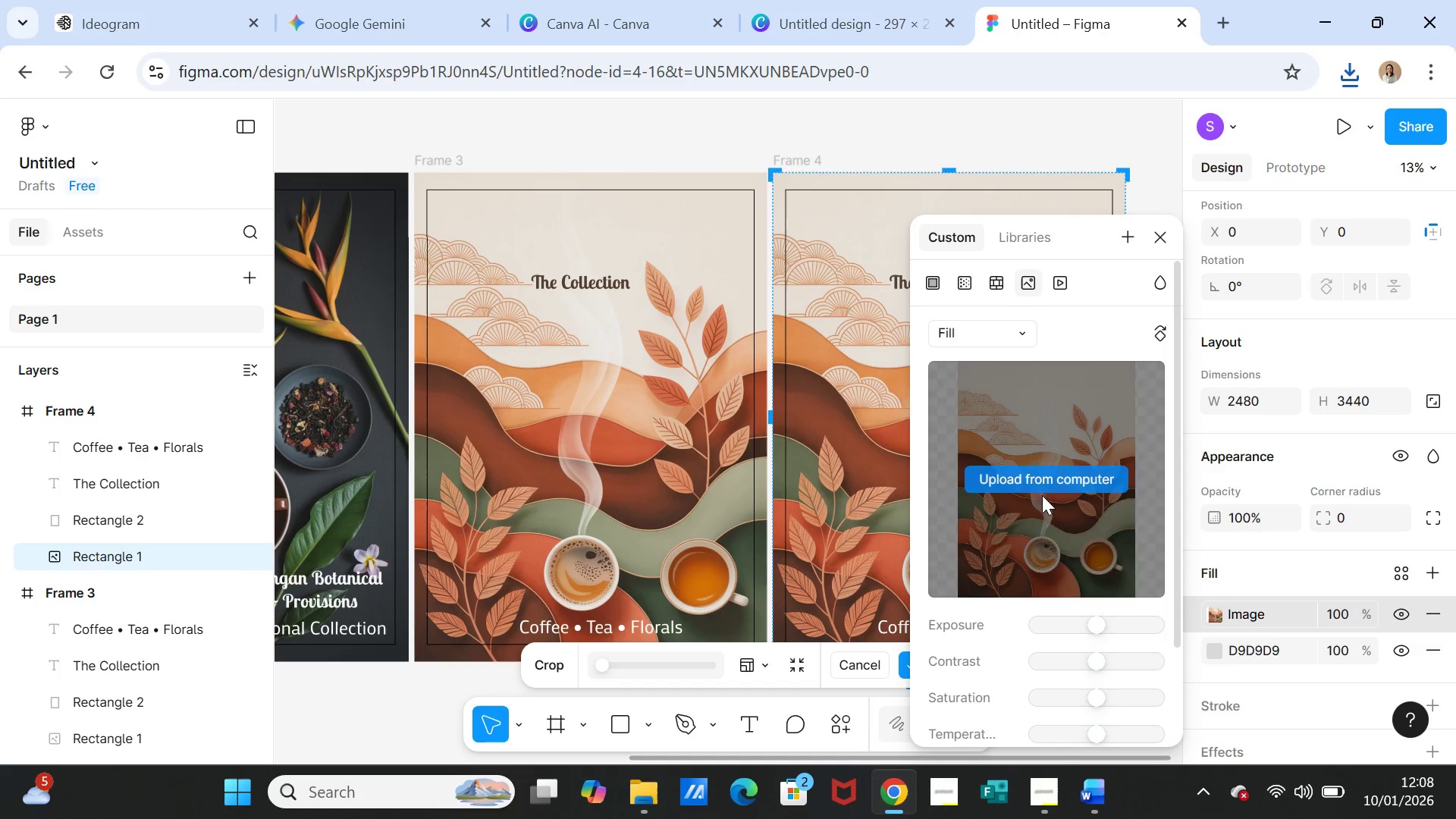 
left_click([1036, 473])
 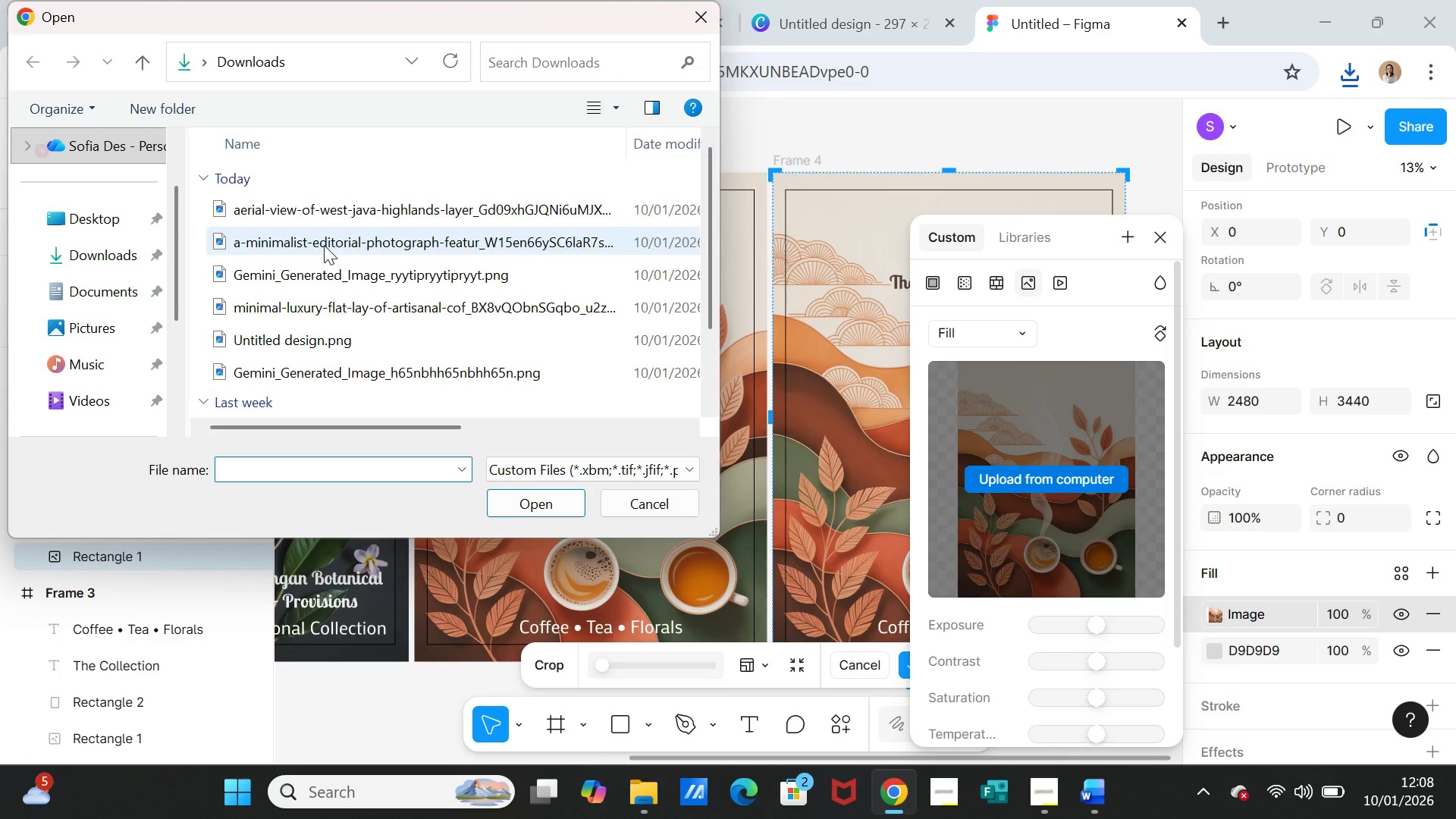 
left_click([320, 209])
 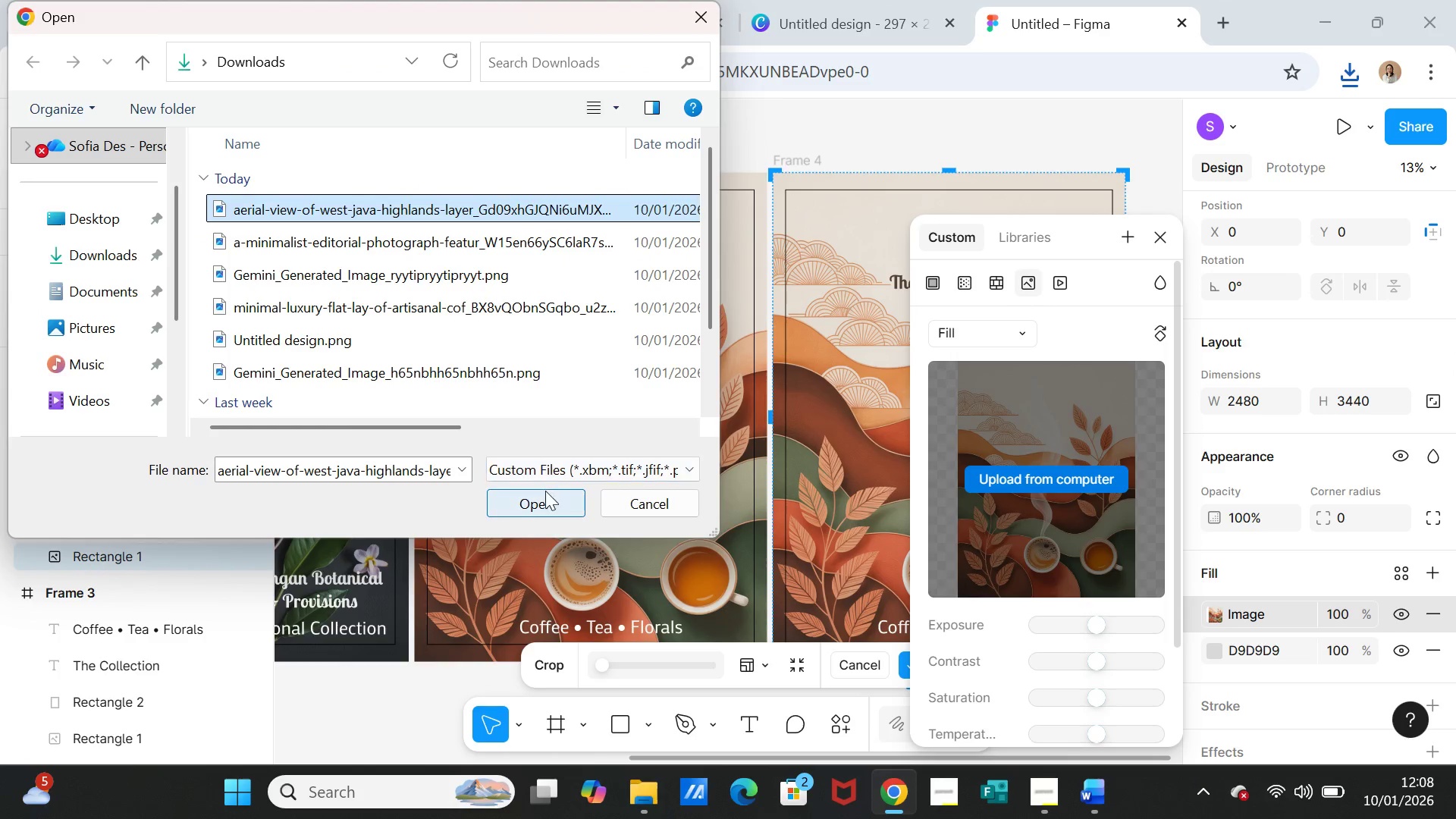 
left_click([545, 491])
 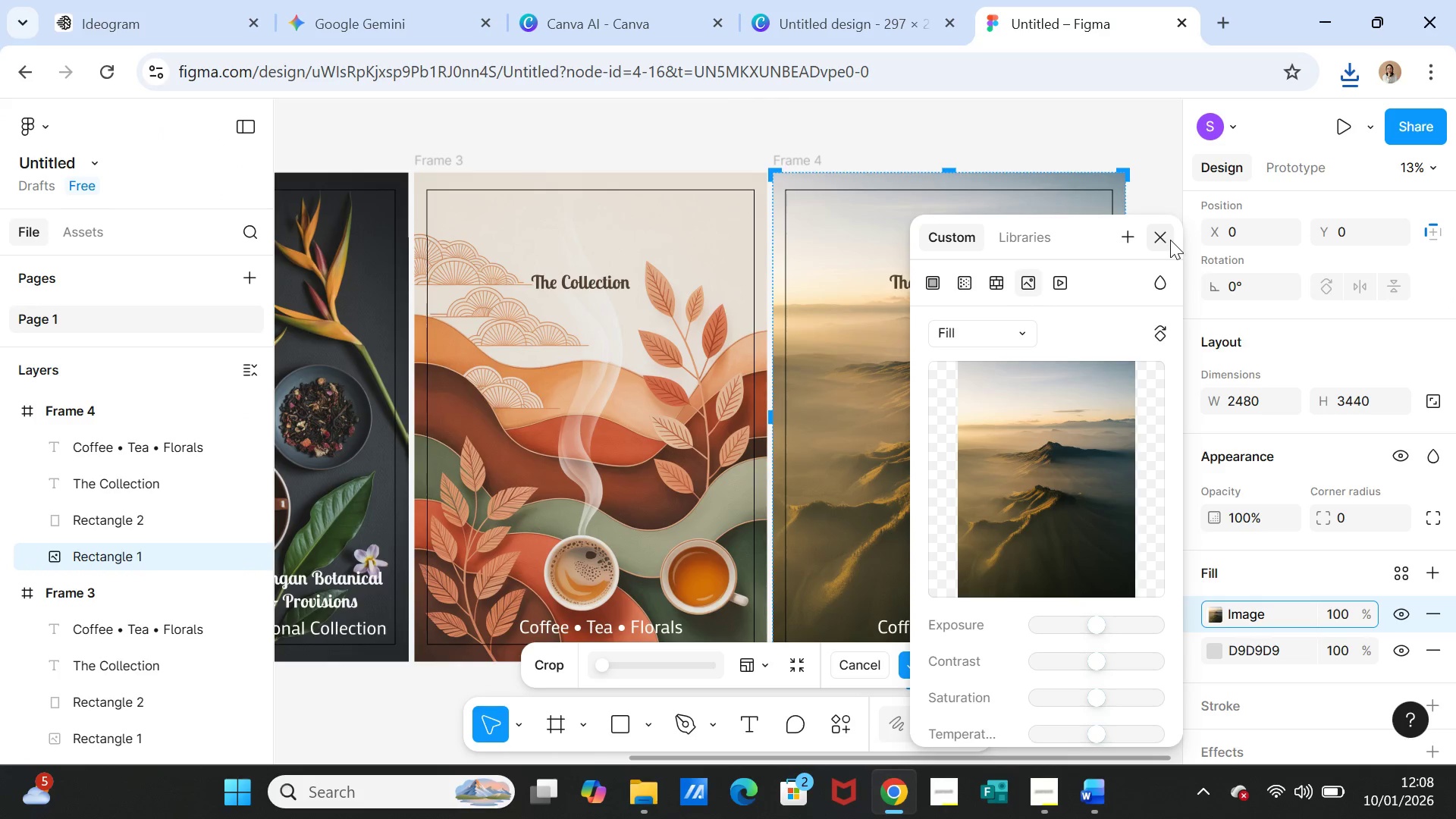 
left_click([1167, 237])
 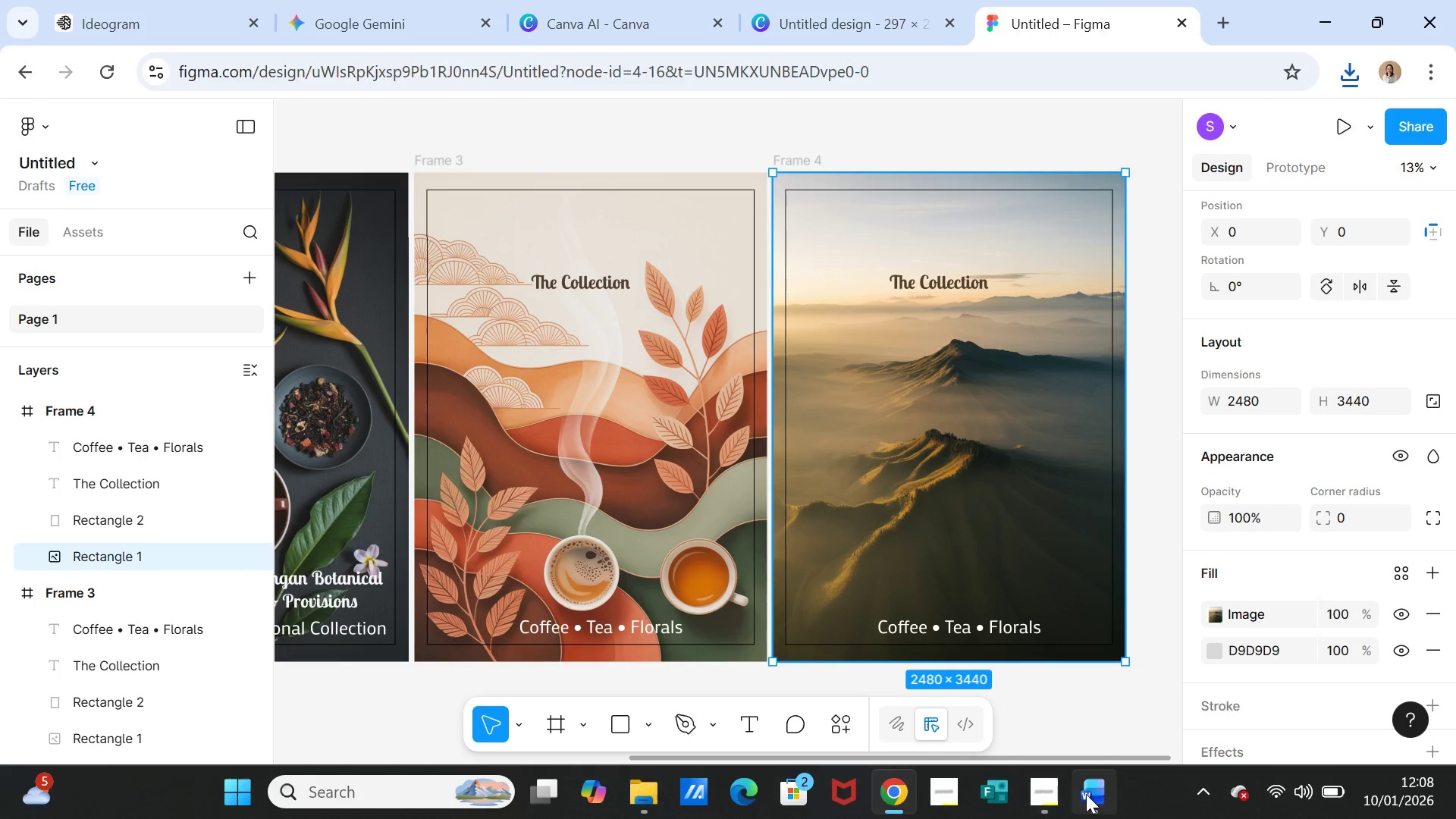 
left_click([1097, 793])
 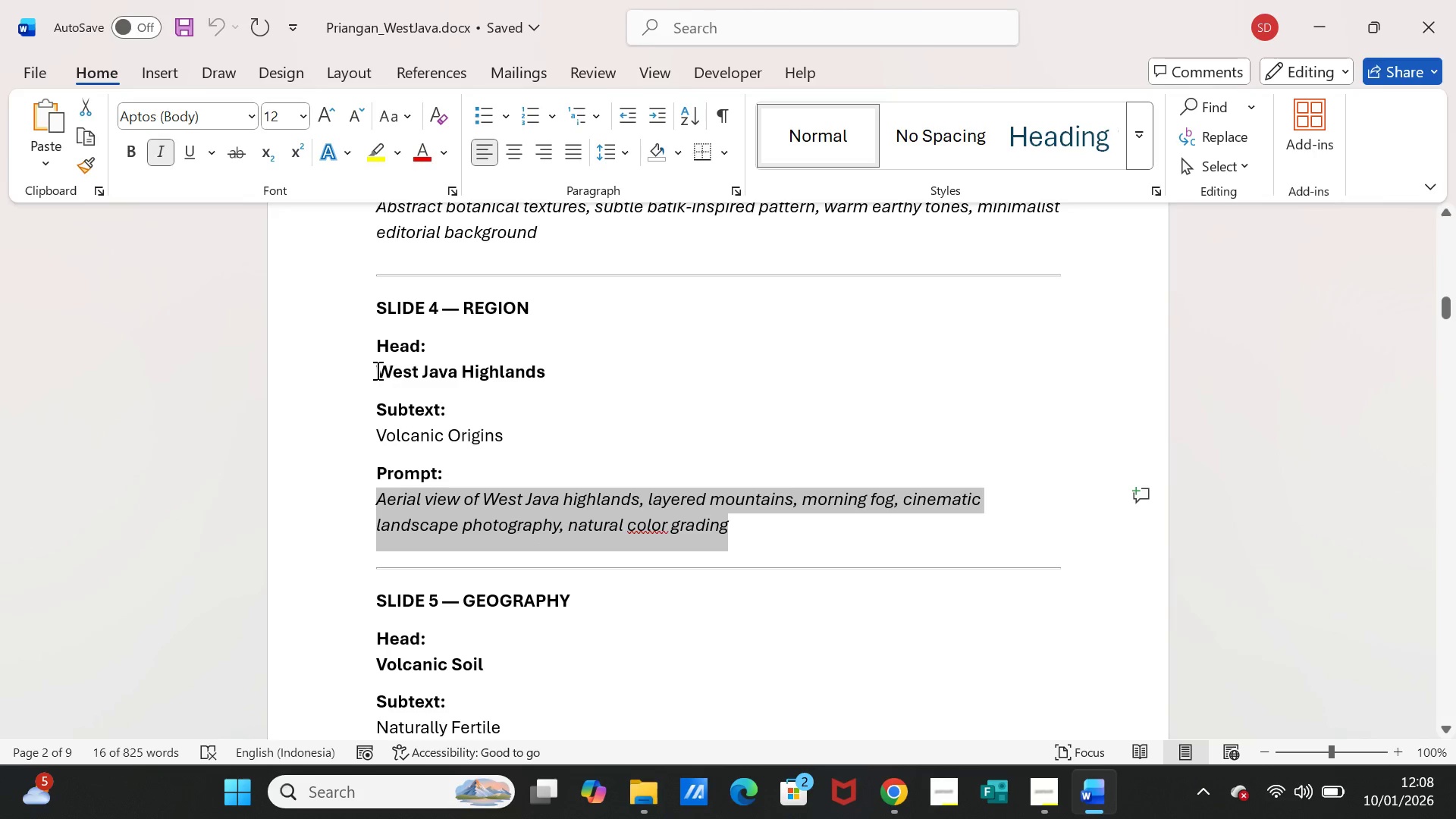 
left_click_drag(start_coordinate=[375, 370], to_coordinate=[511, 375])
 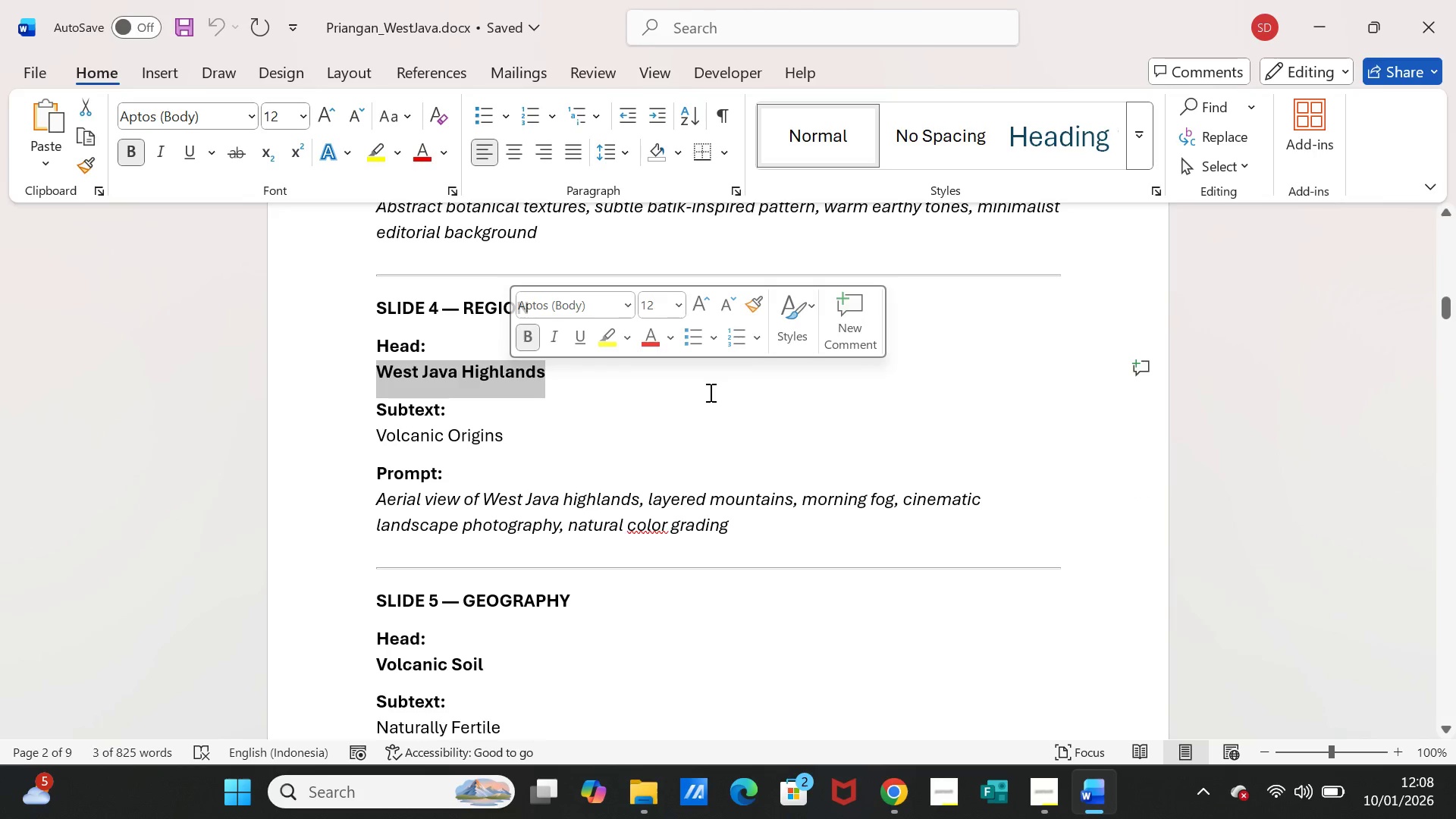 
key(Control+C)
 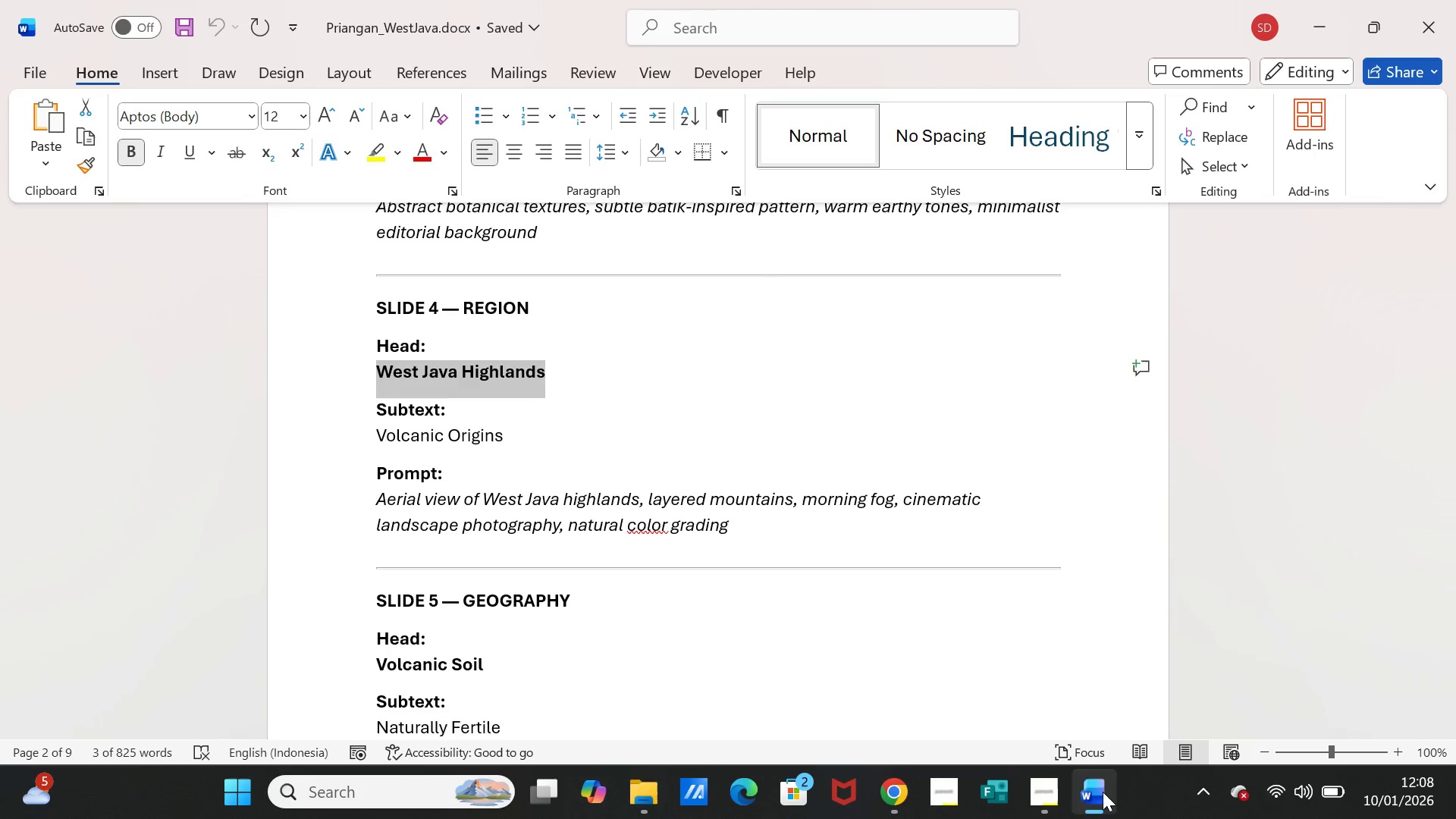 
left_click([1103, 792])
 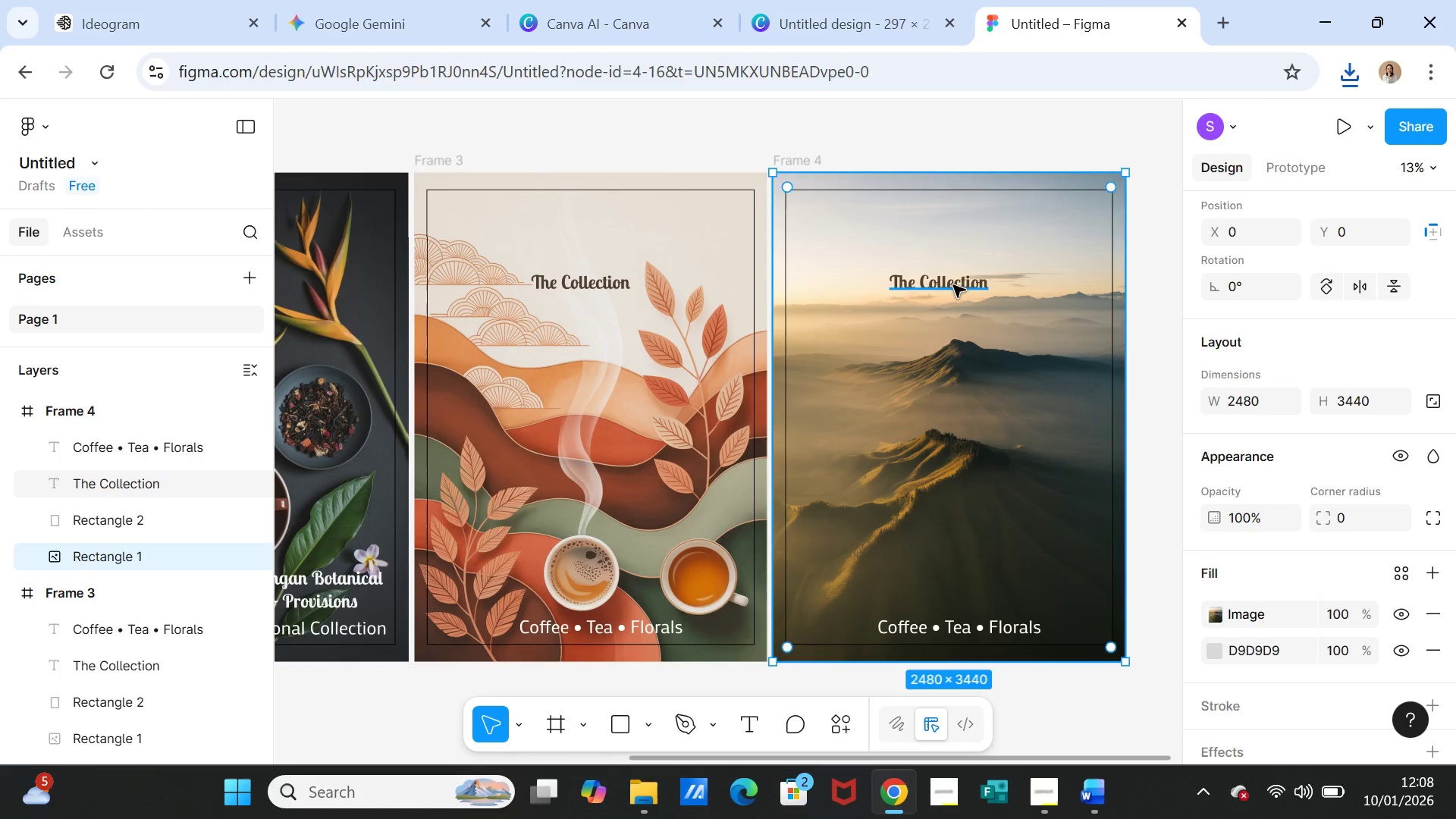 
double_click([953, 285])
 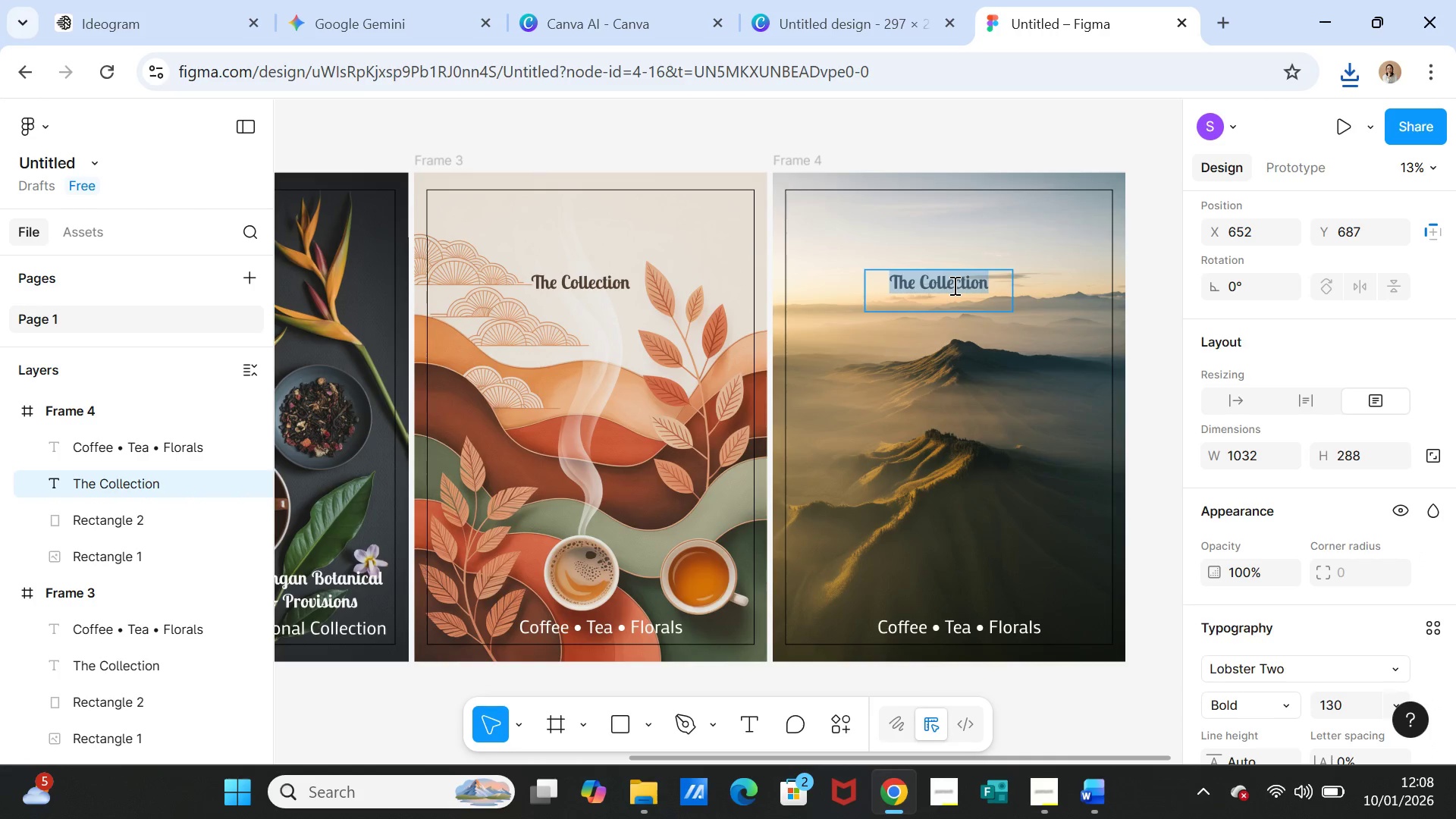 
key(Control+V)
 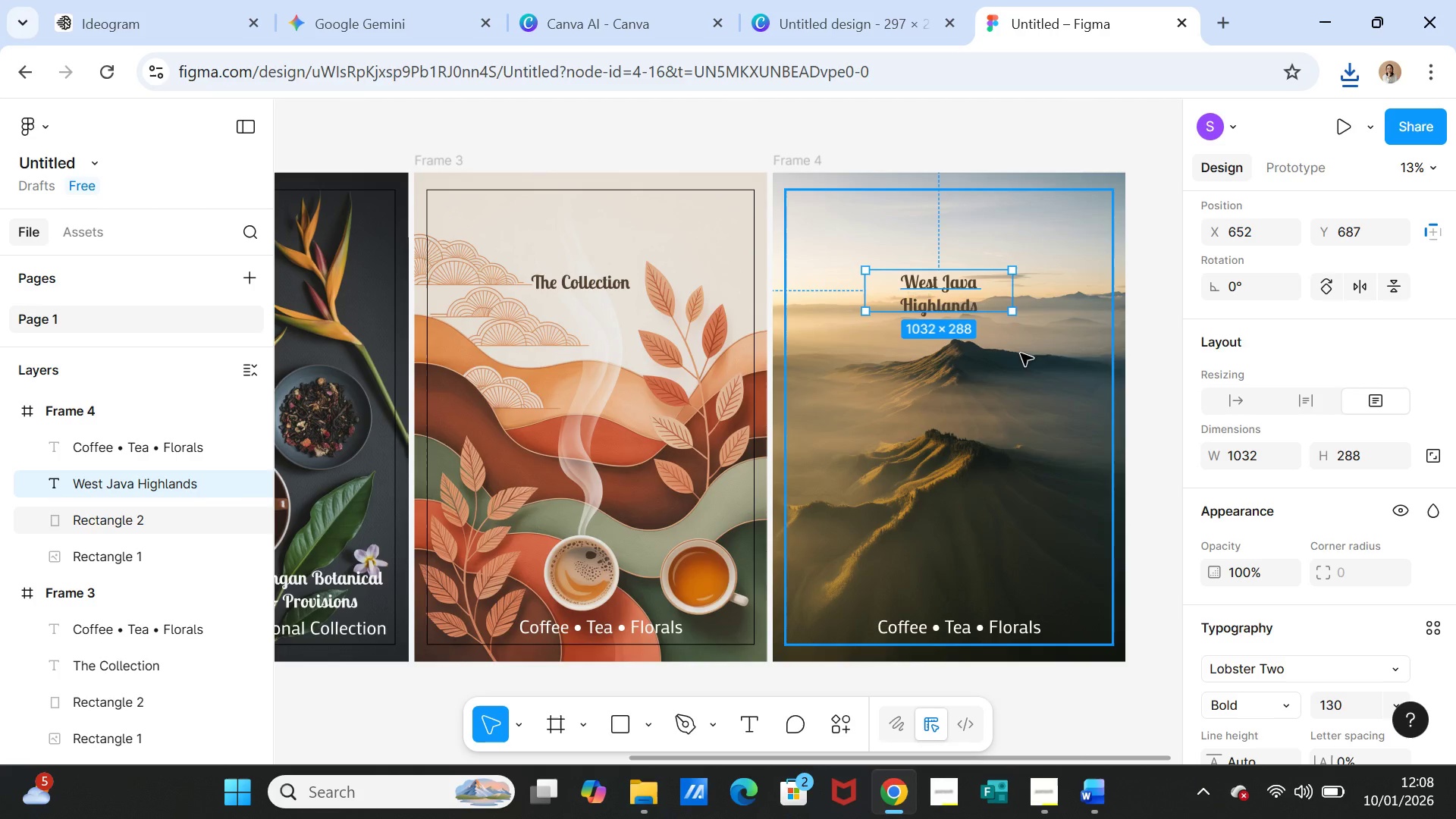 
left_click([1045, 361])
 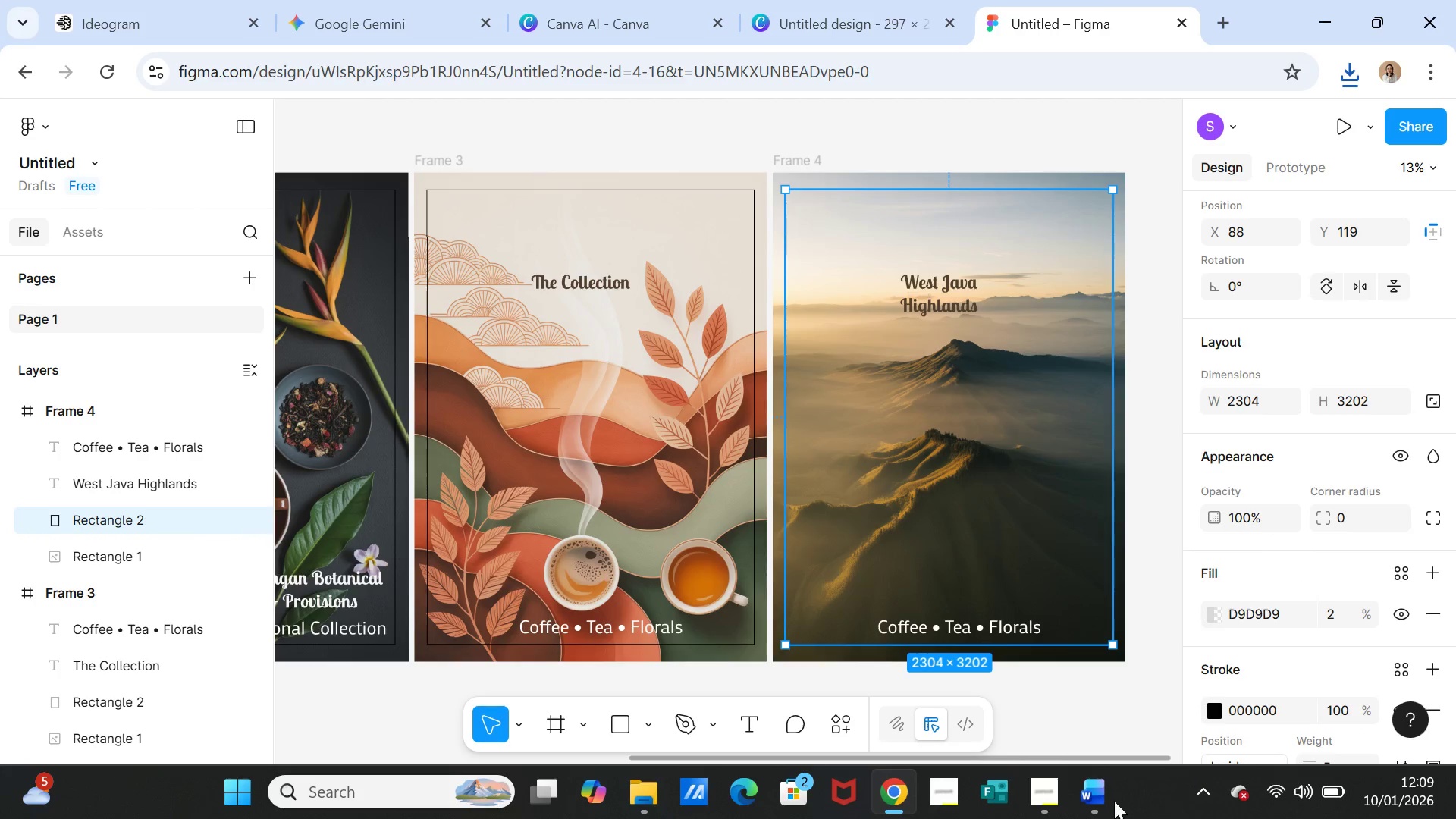 
left_click([1100, 802])
 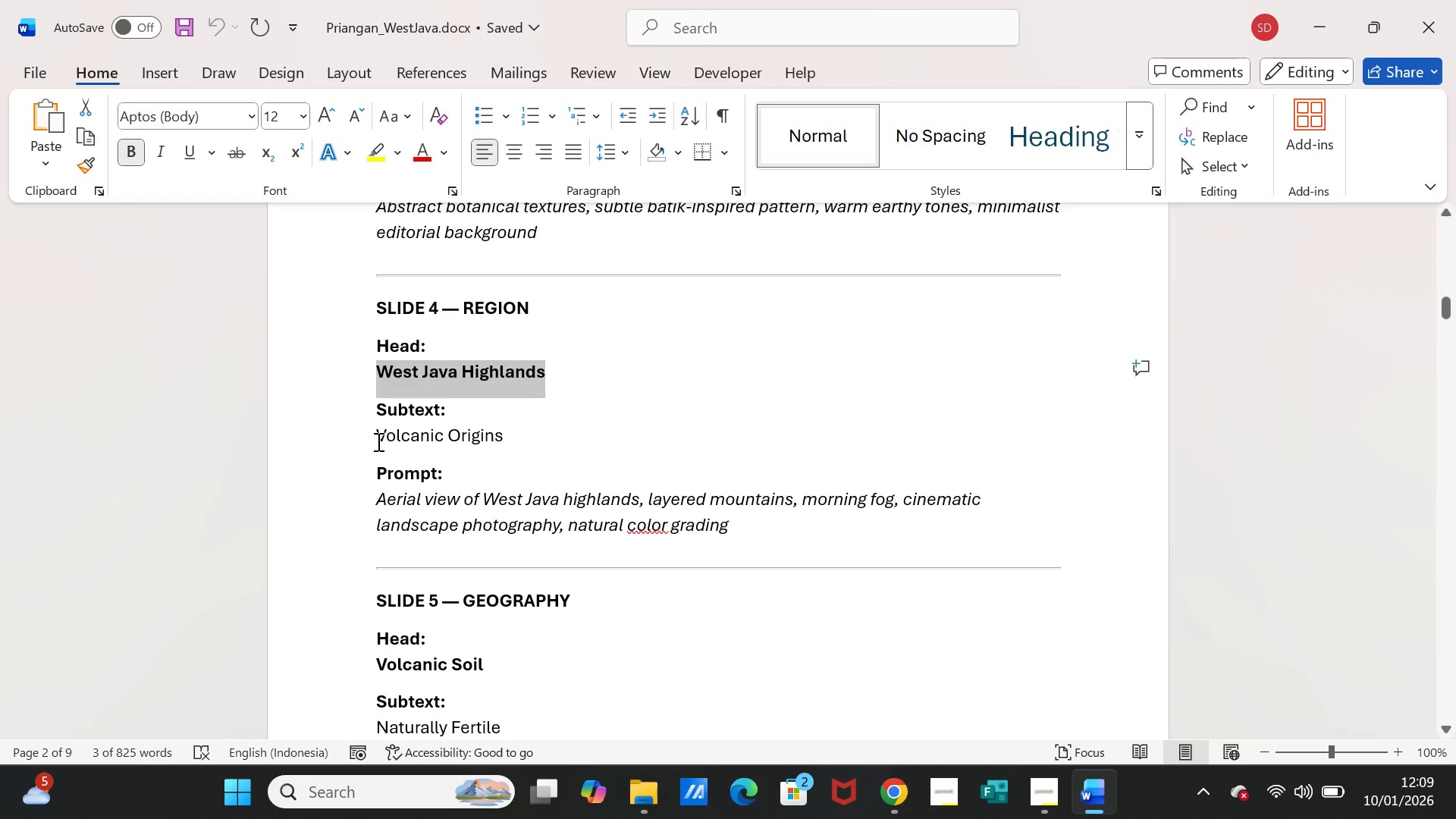 
left_click_drag(start_coordinate=[375, 438], to_coordinate=[493, 436])
 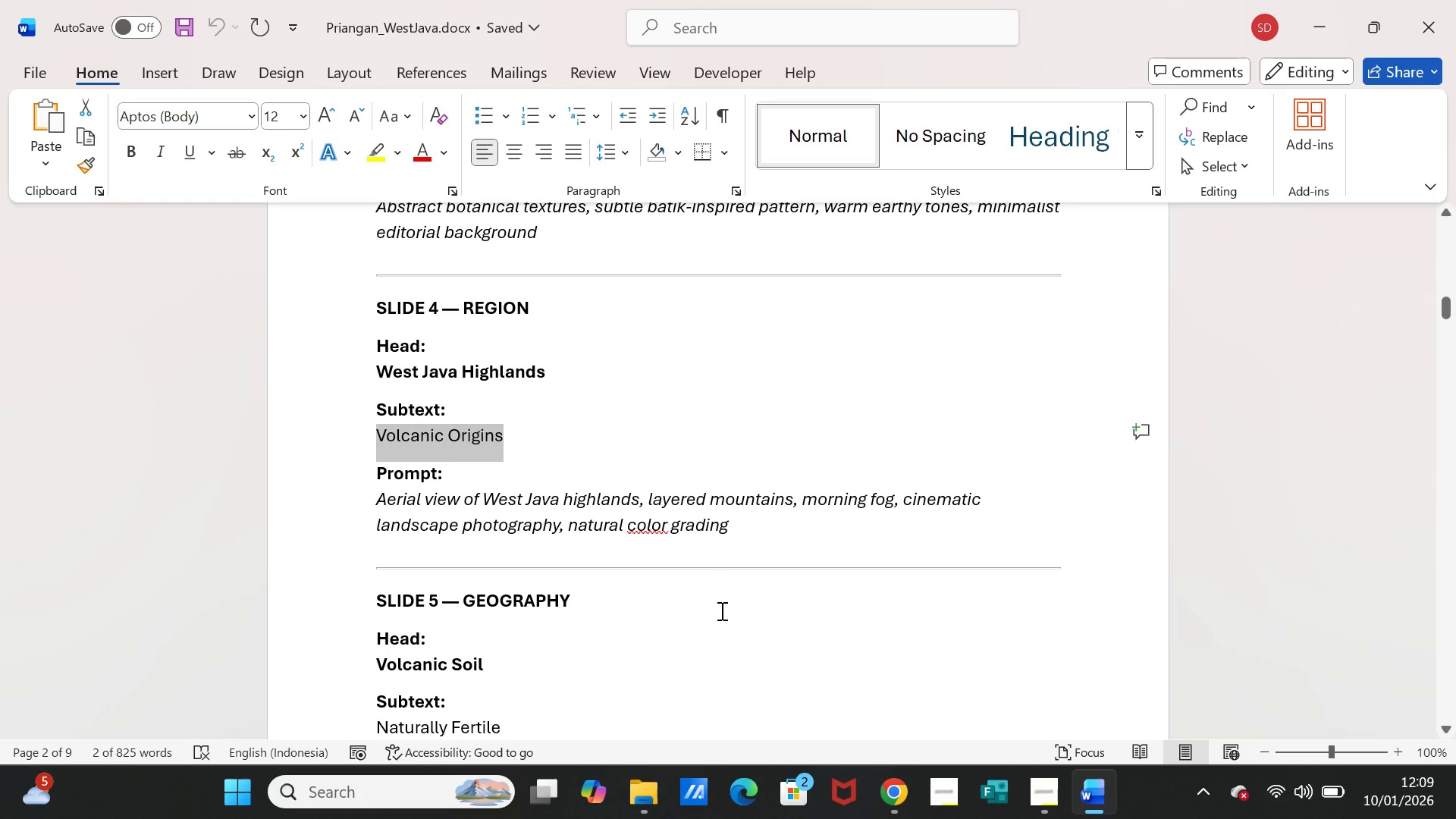 
key(Control+C)
 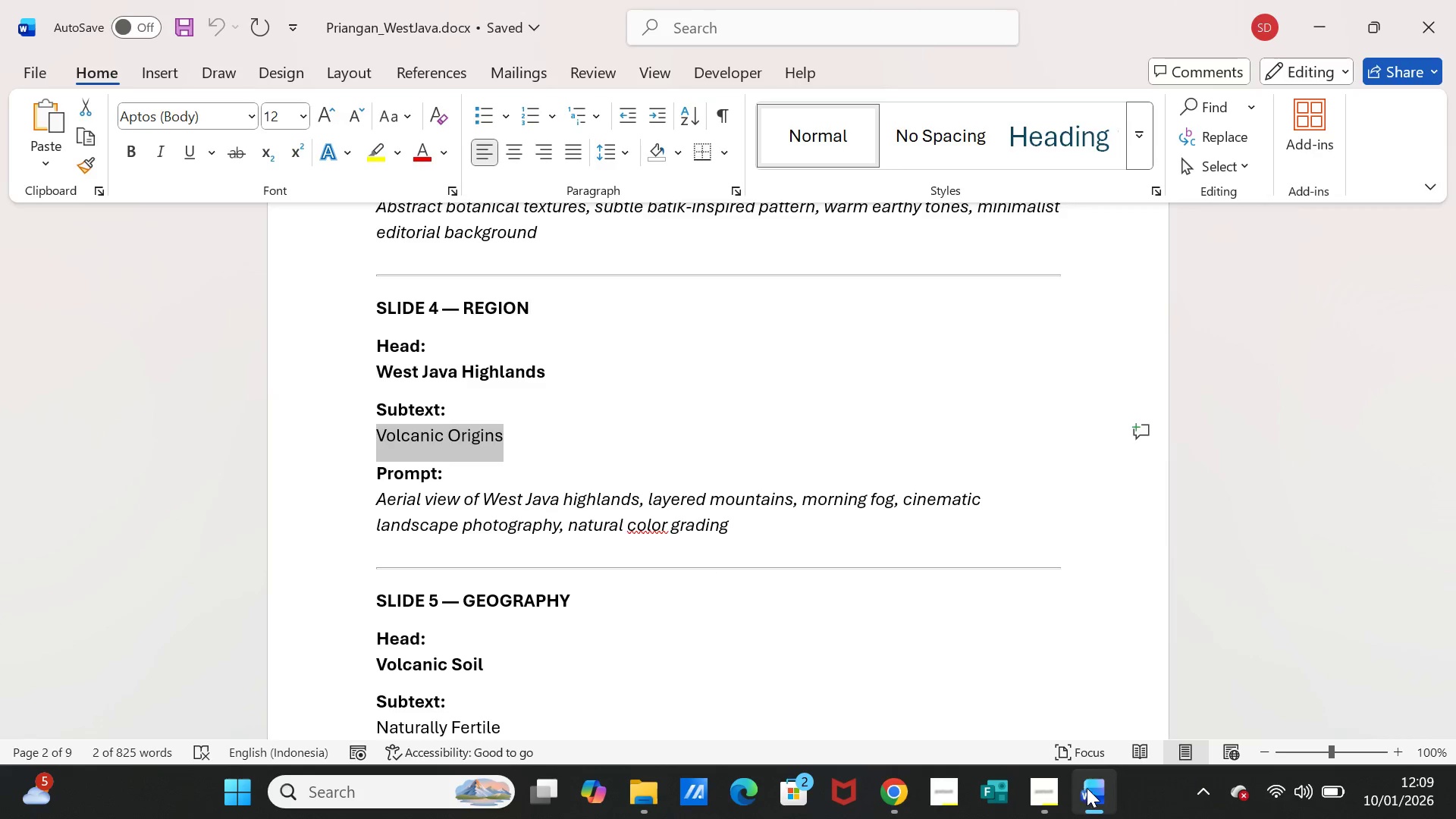 
left_click([1087, 788])
 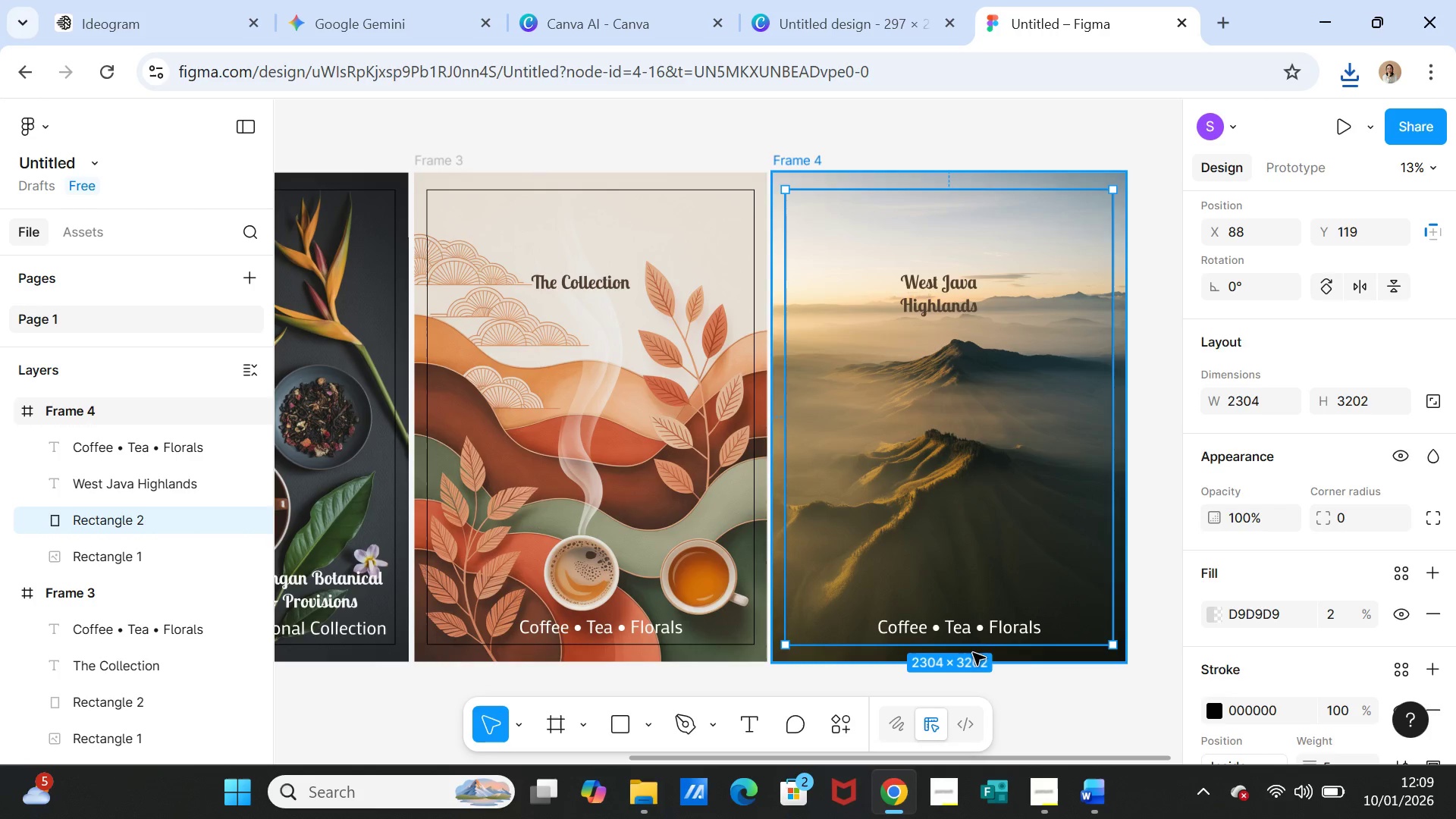 
double_click([973, 633])
 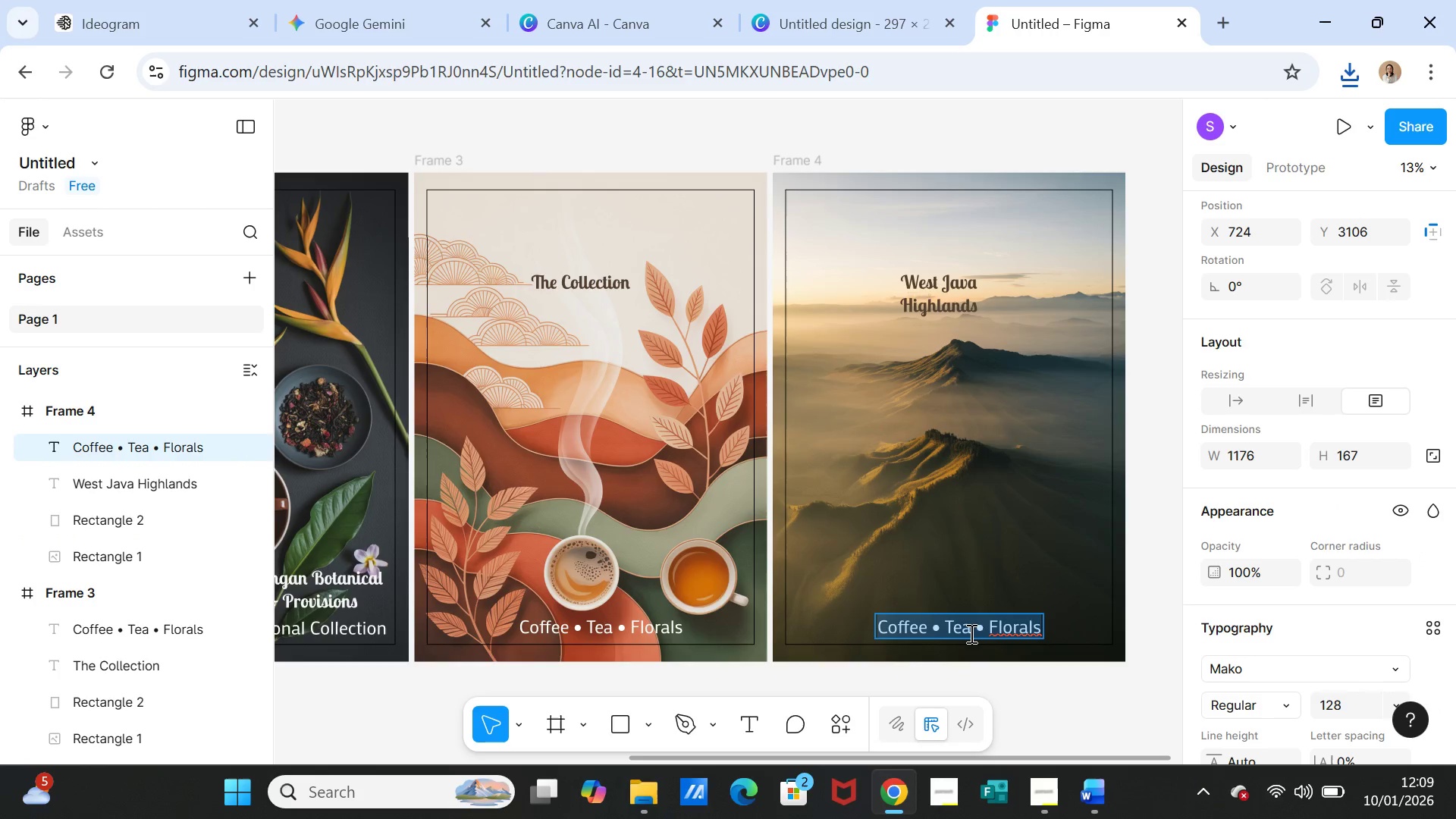 
key(Control+V)
 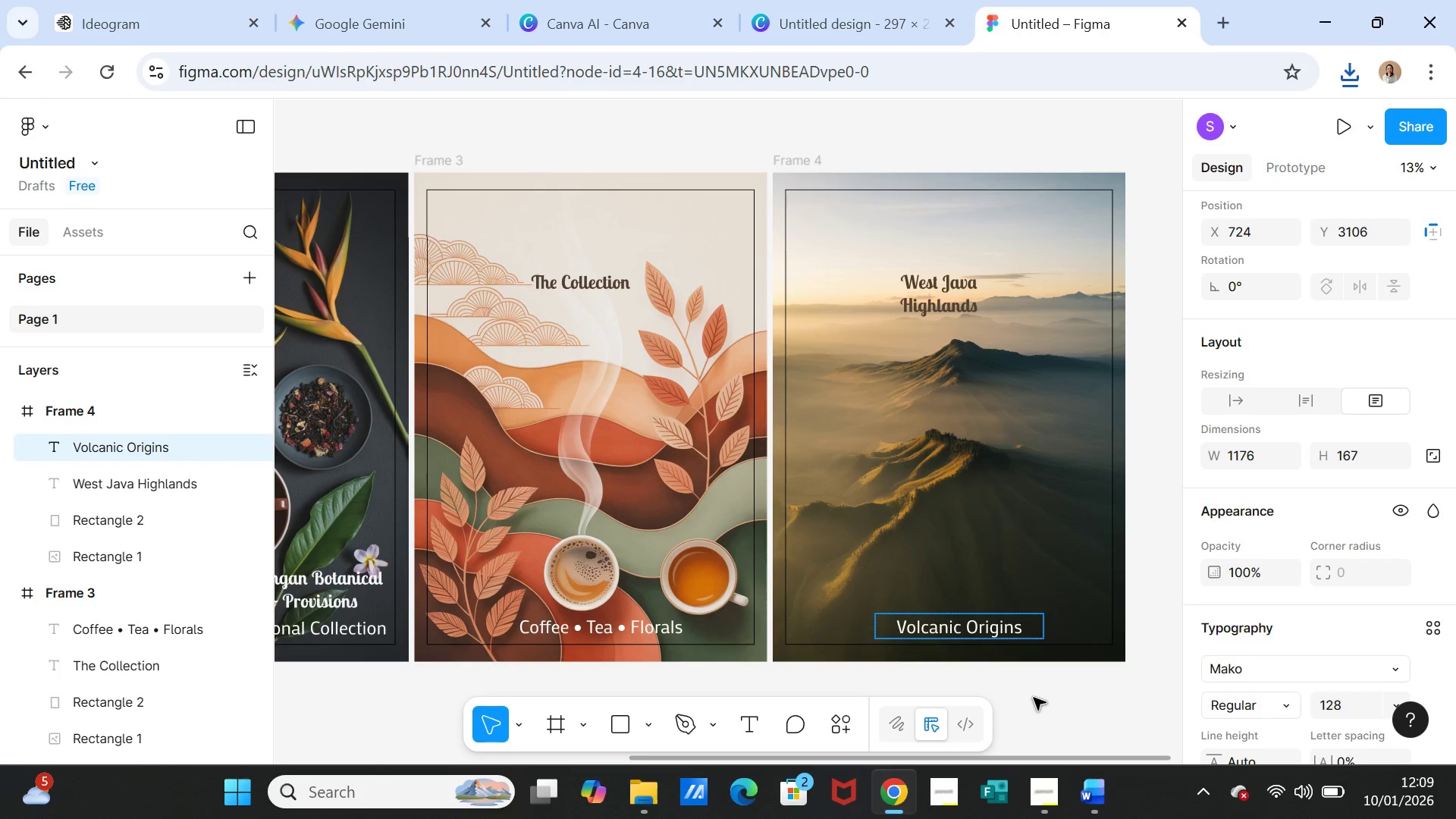 
left_click([1047, 705])
 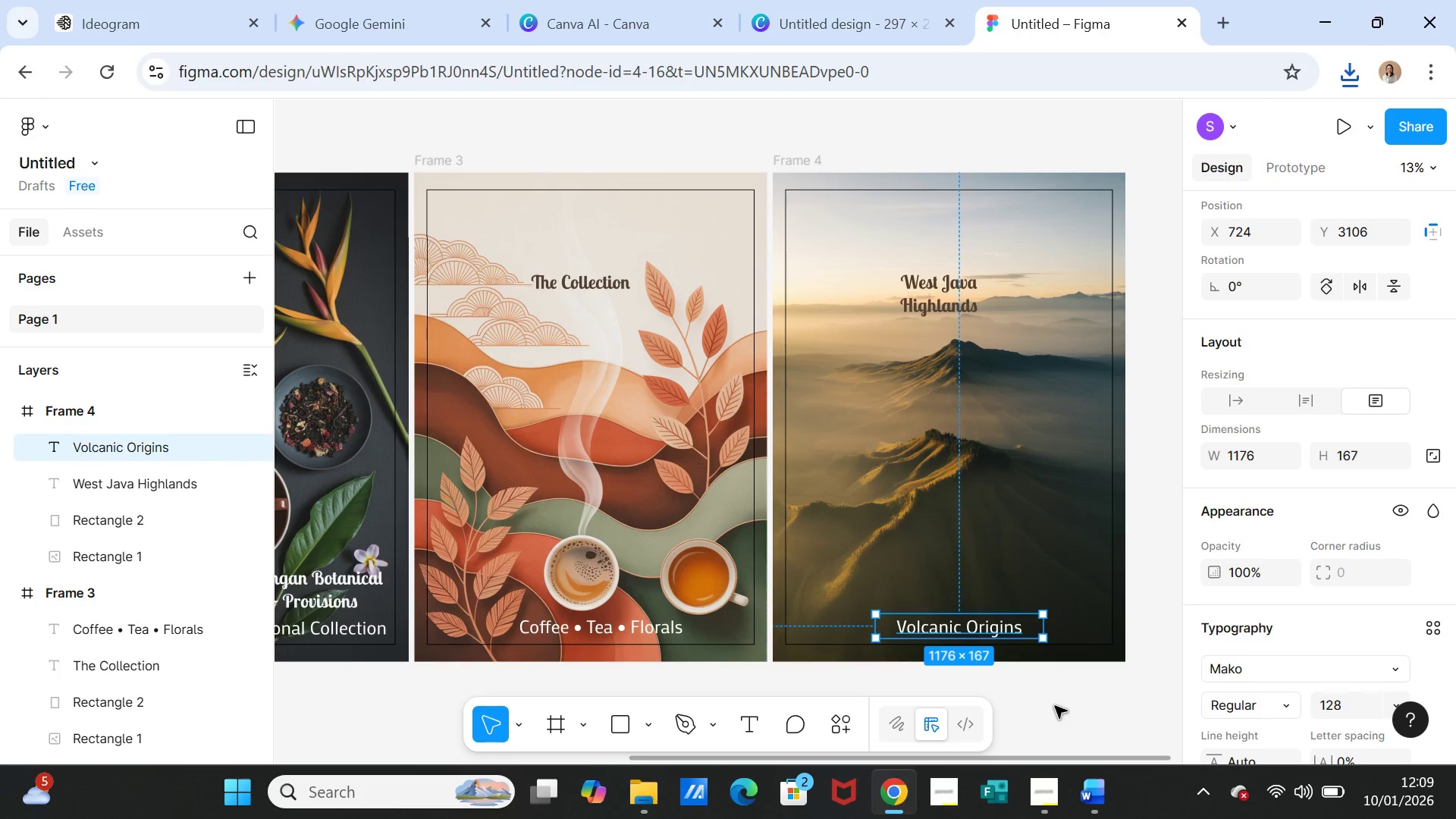 
left_click([1055, 706])
 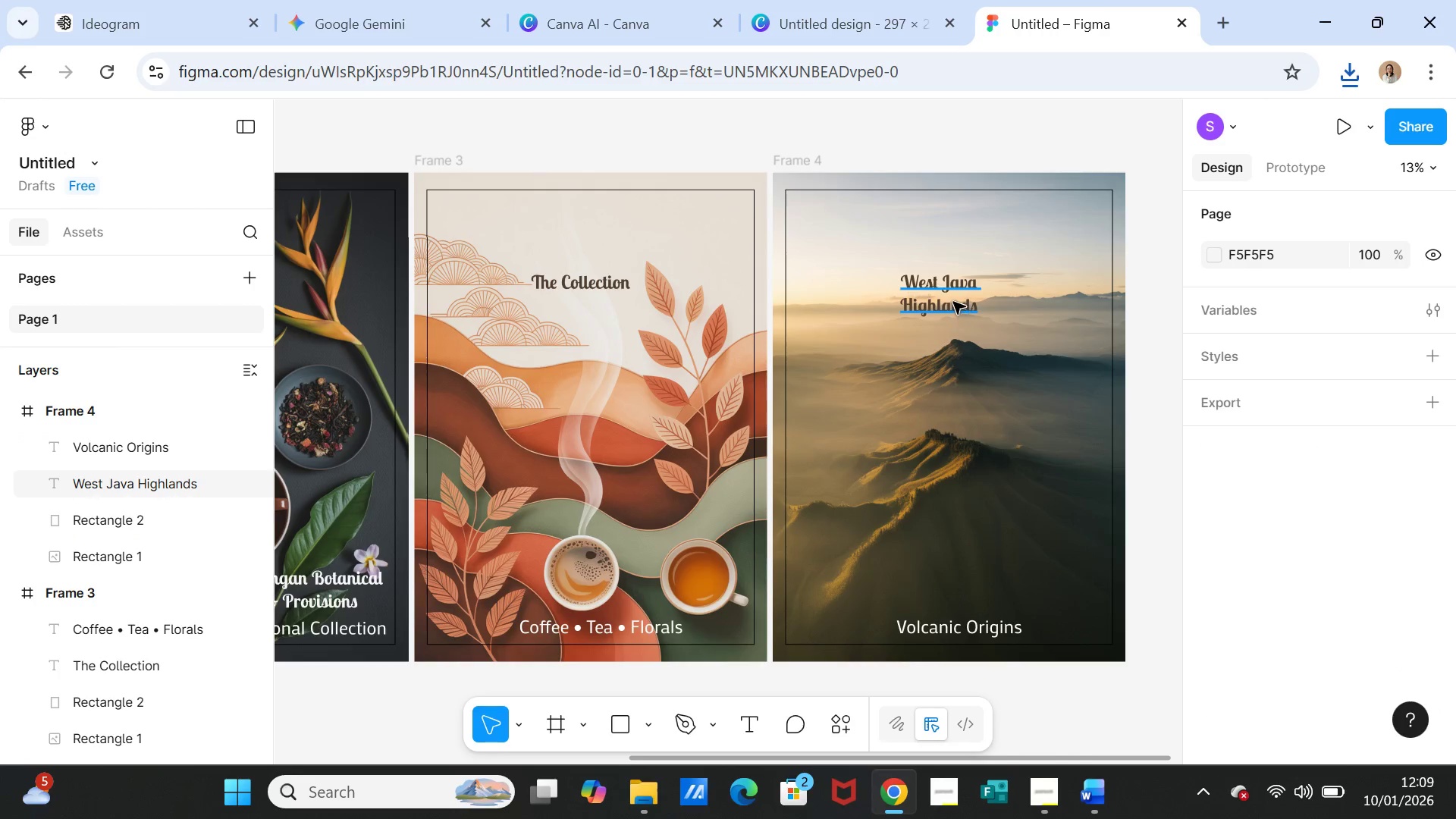 
left_click([953, 302])
 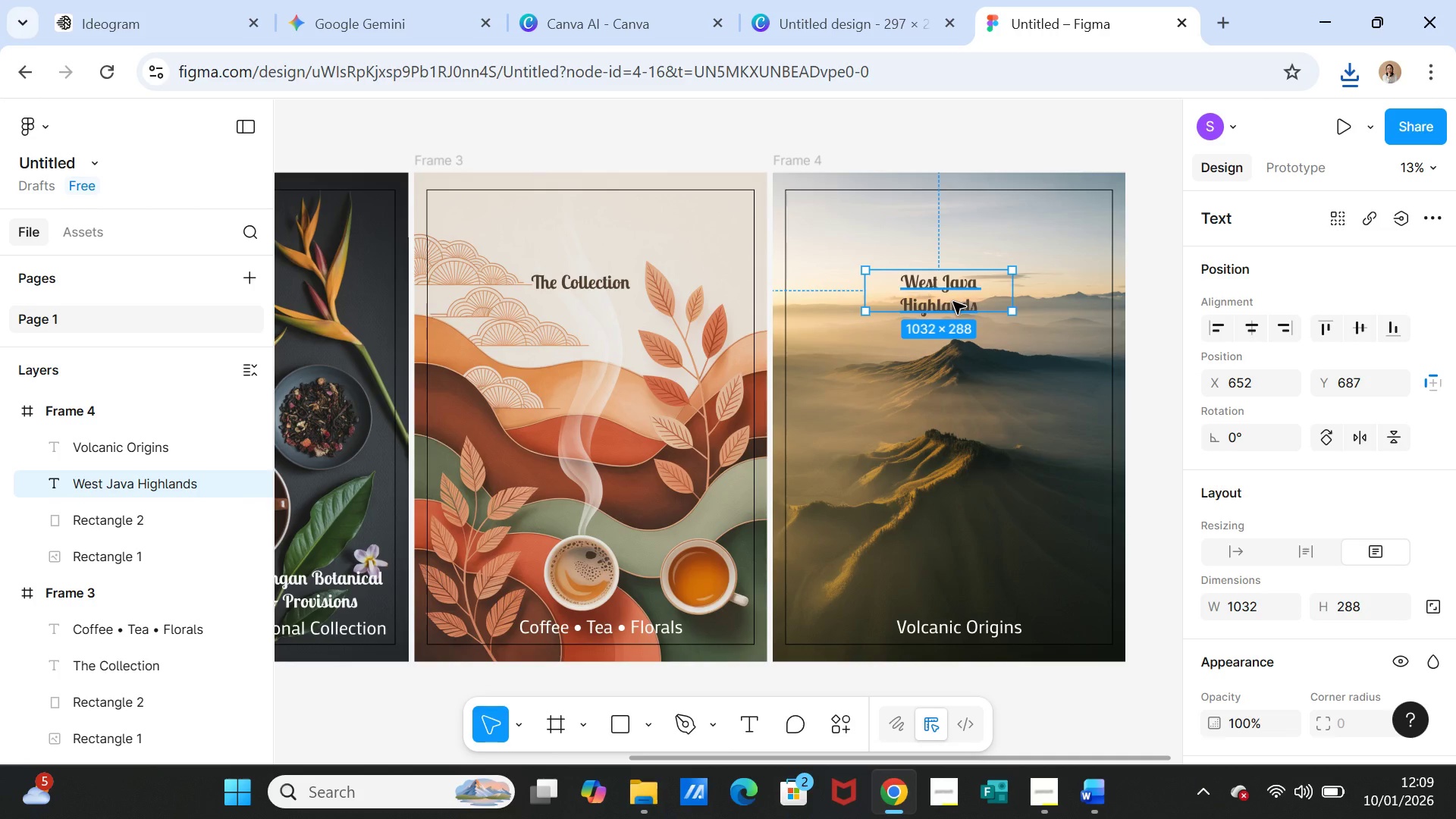 
left_click_drag(start_coordinate=[953, 302], to_coordinate=[962, 257])
 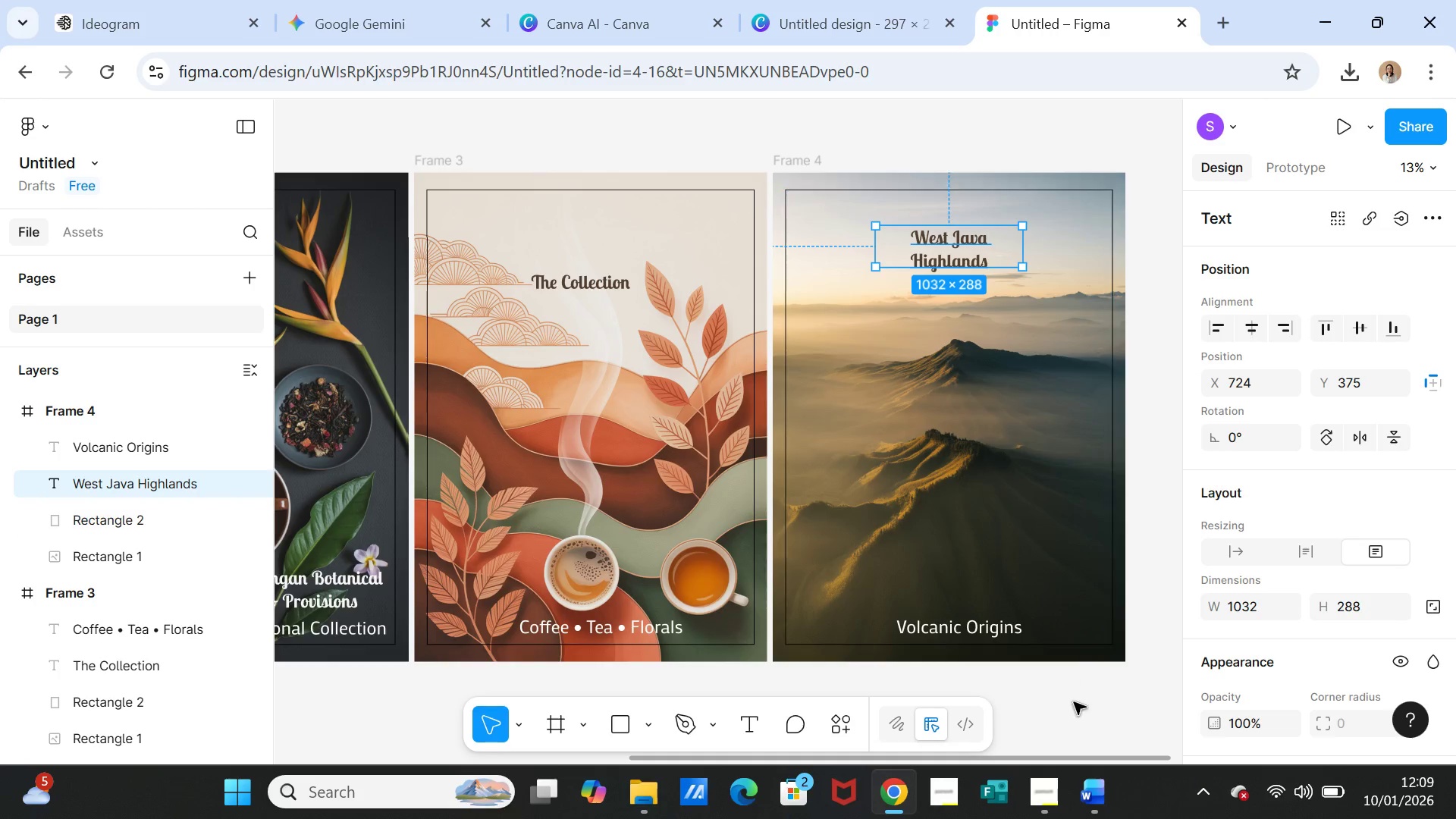 
left_click([1074, 702])
 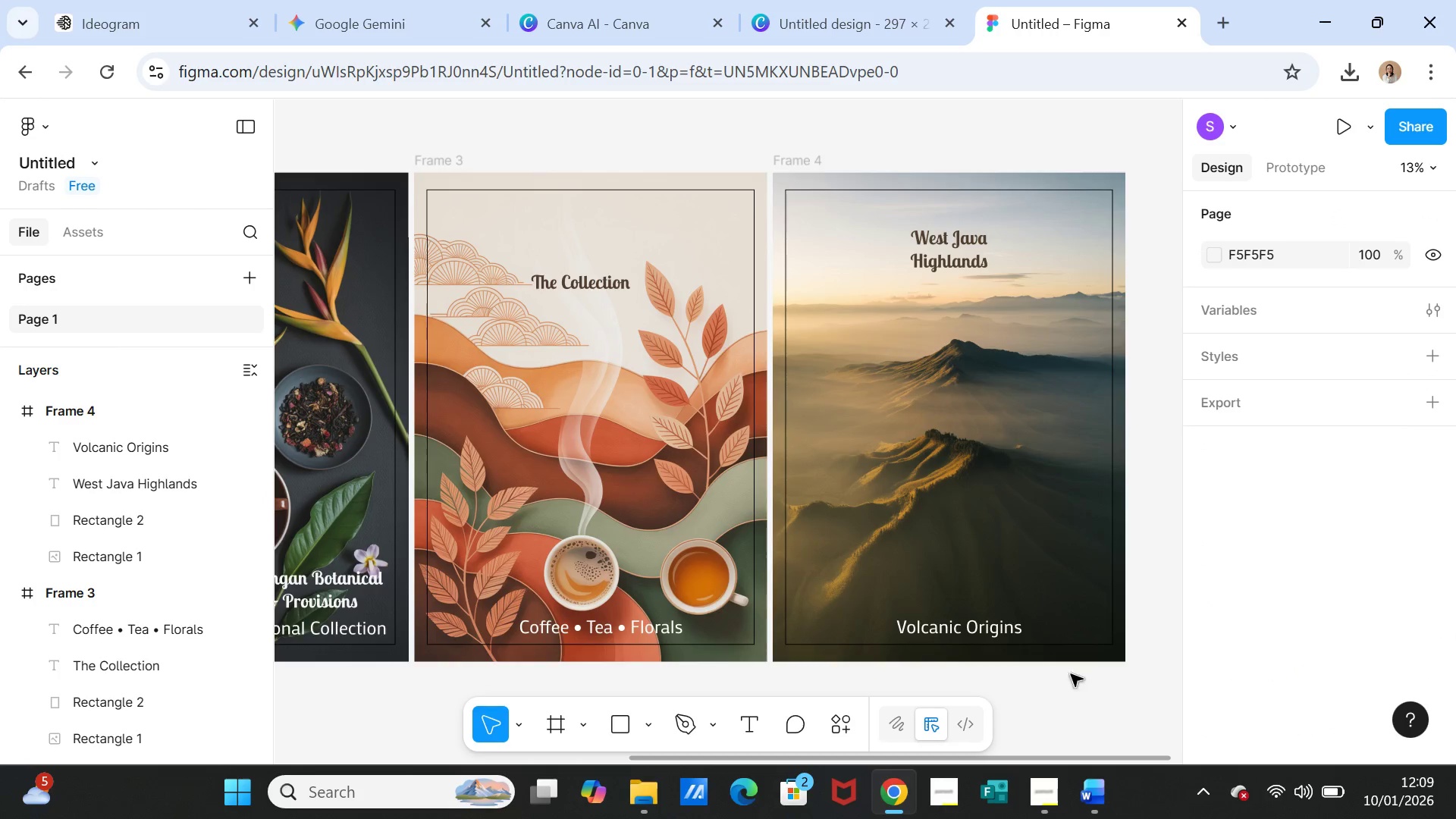 
left_click([987, 250])
 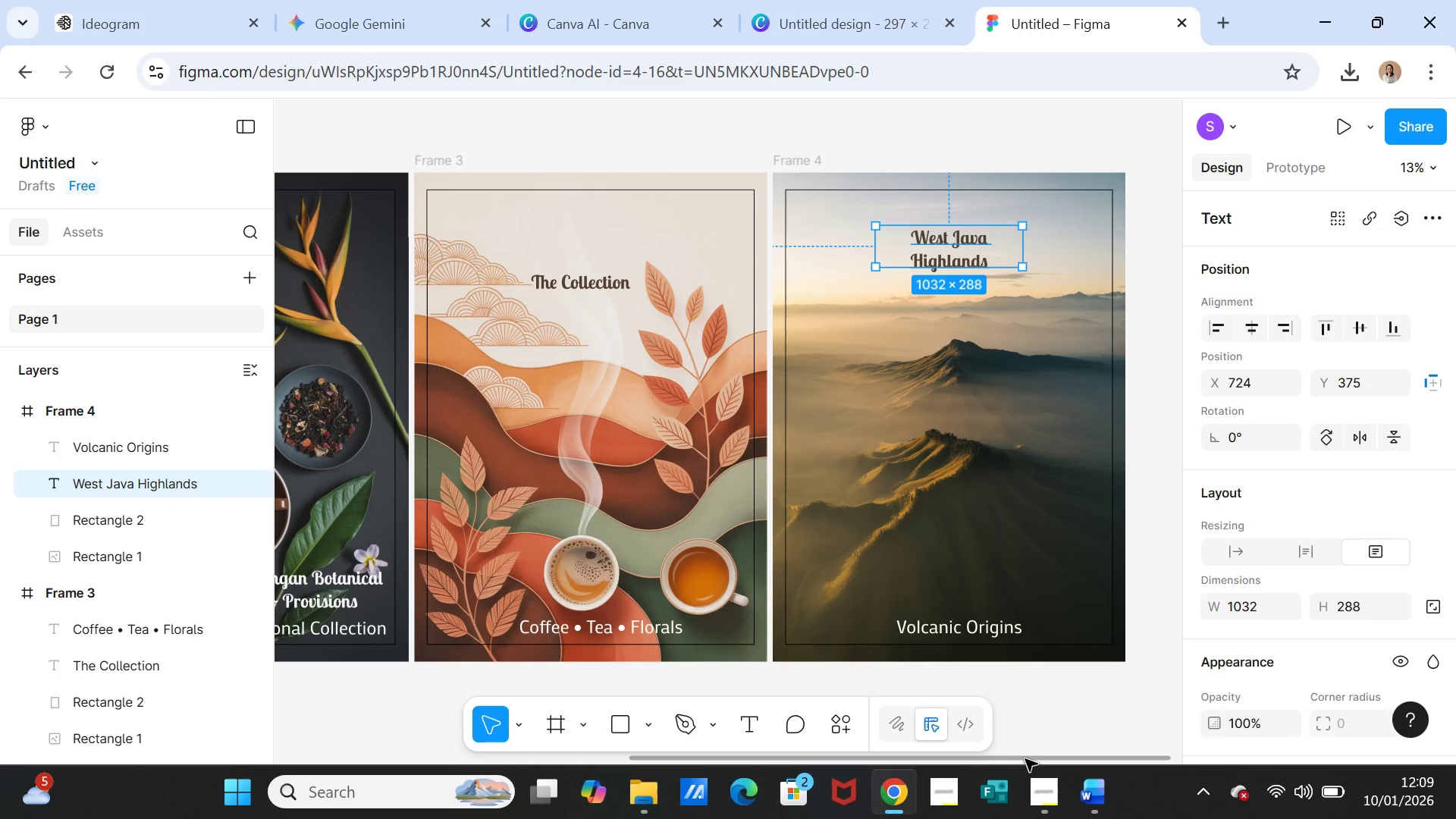 
left_click_drag(start_coordinate=[1025, 761], to_coordinate=[1087, 758])
 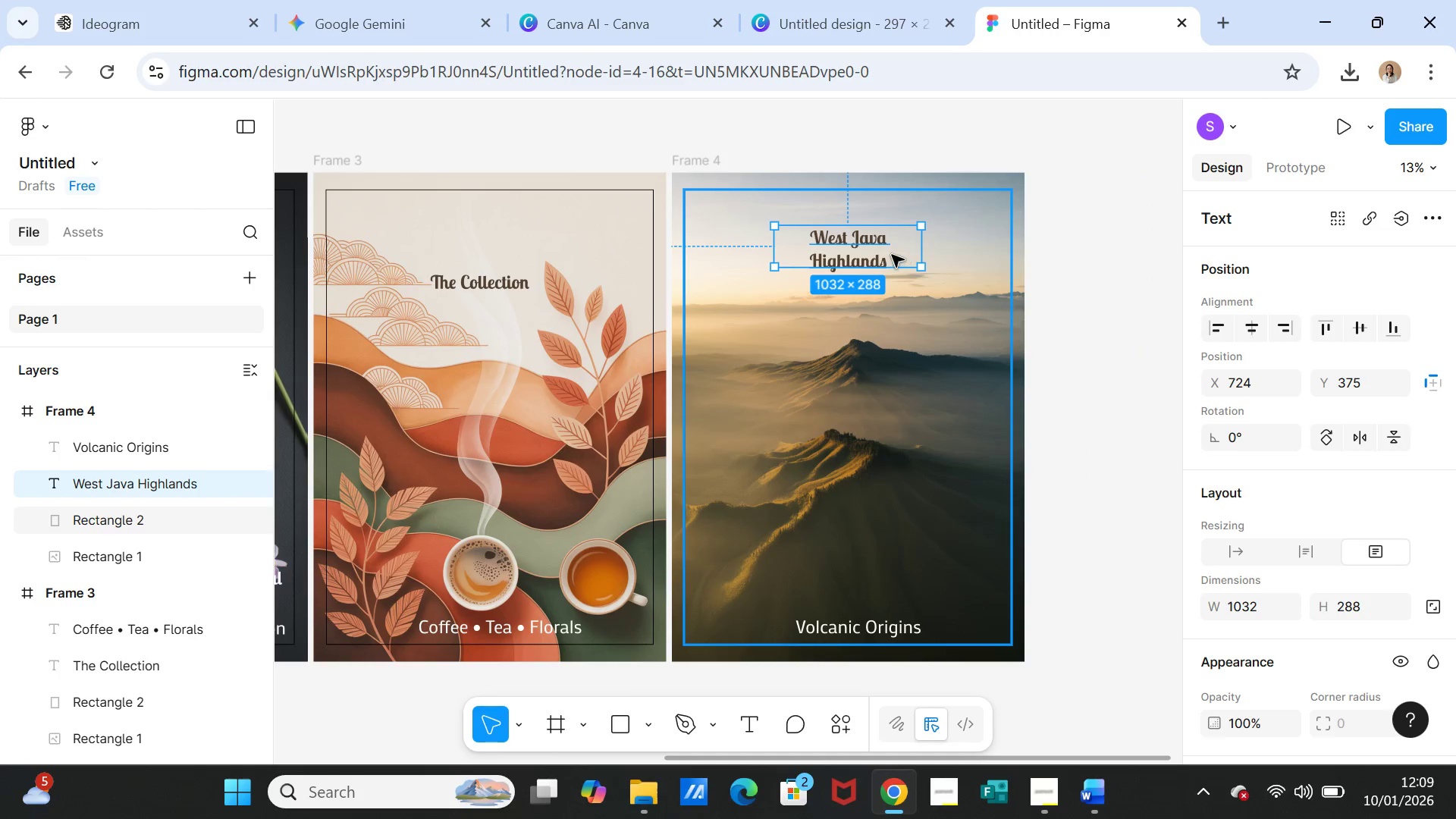 
left_click([1104, 371])
 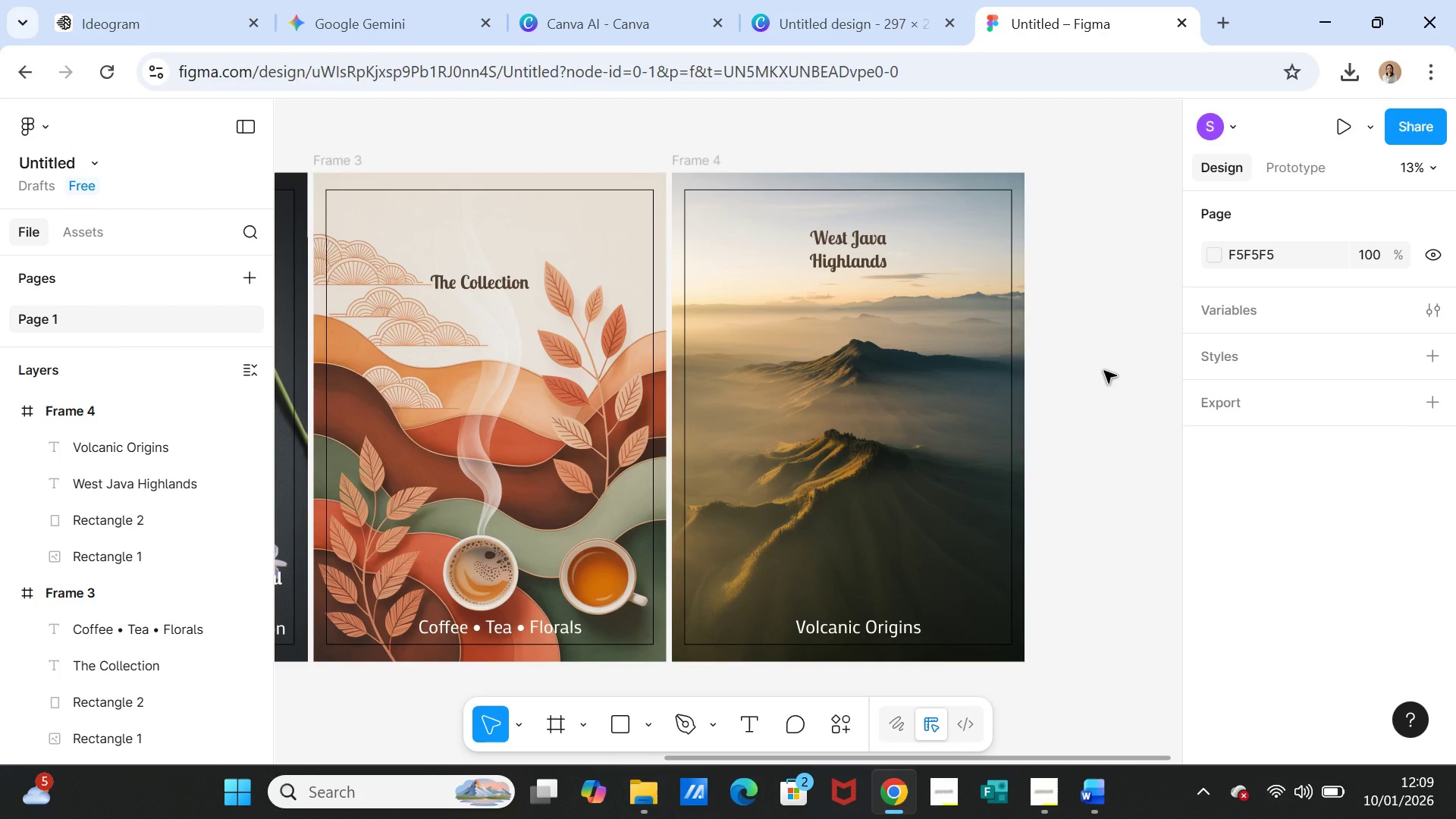 
wait(8.08)
 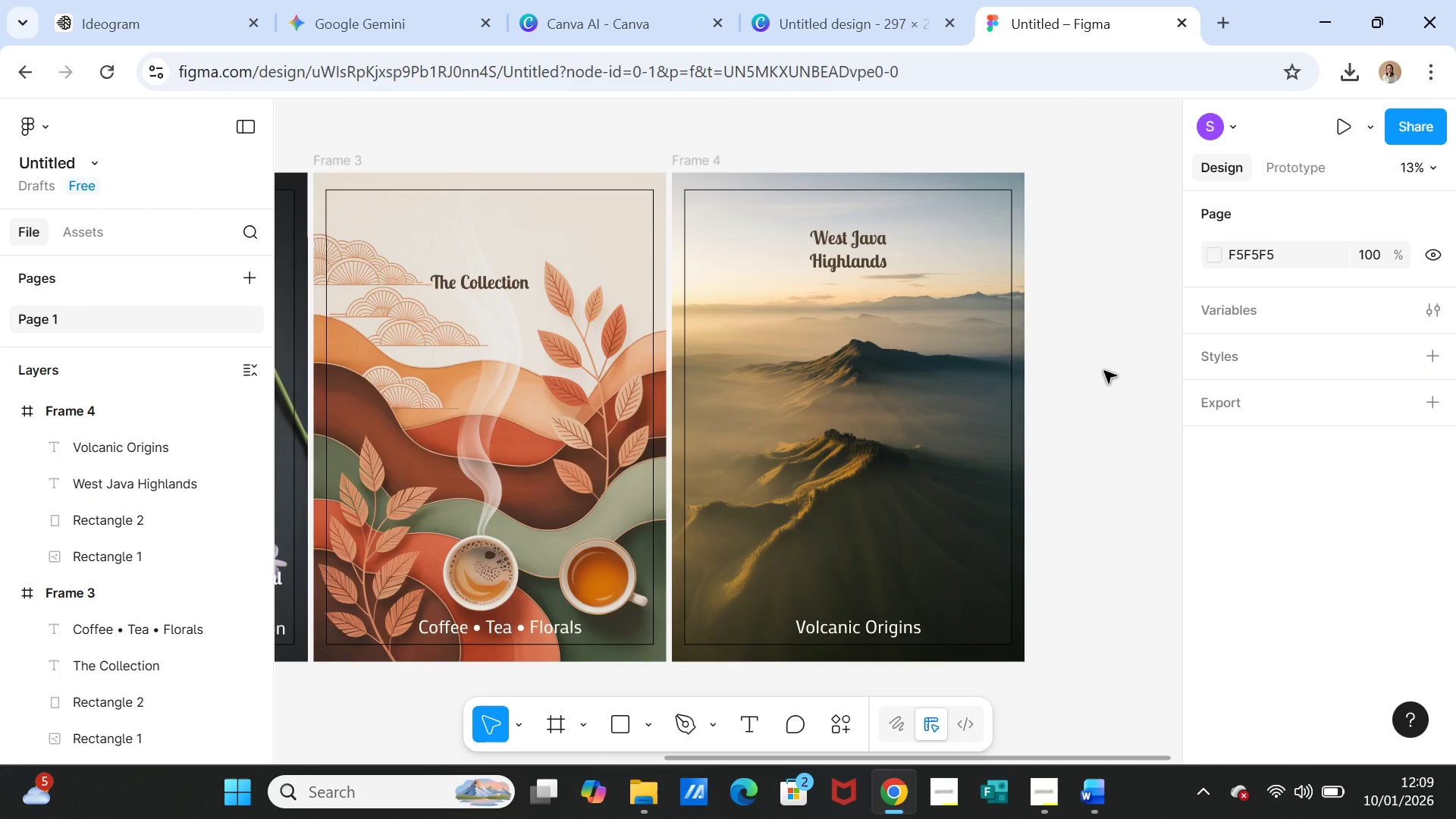 
left_click_drag(start_coordinate=[852, 256], to_coordinate=[946, 588])
 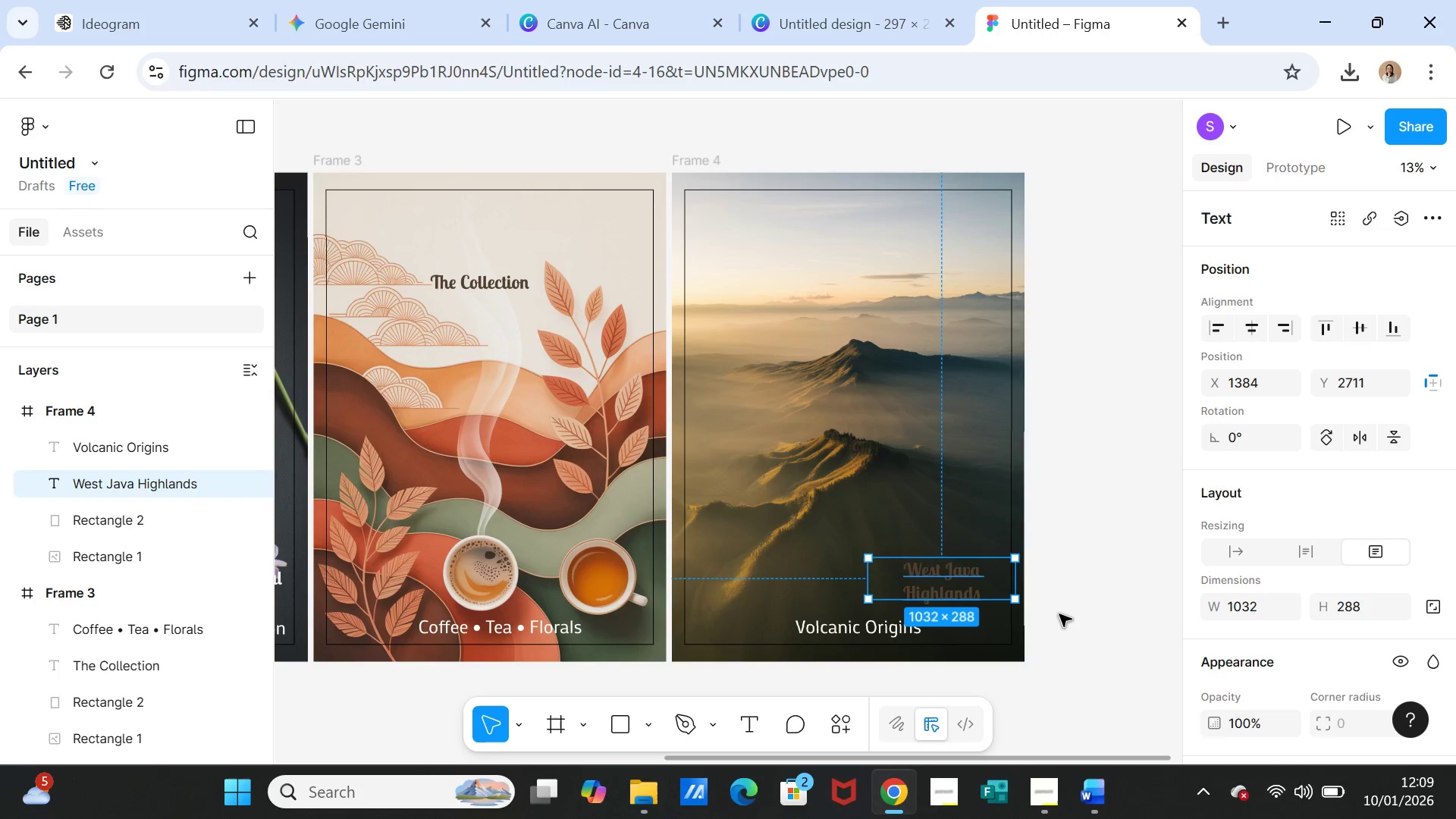 
left_click([1059, 614])
 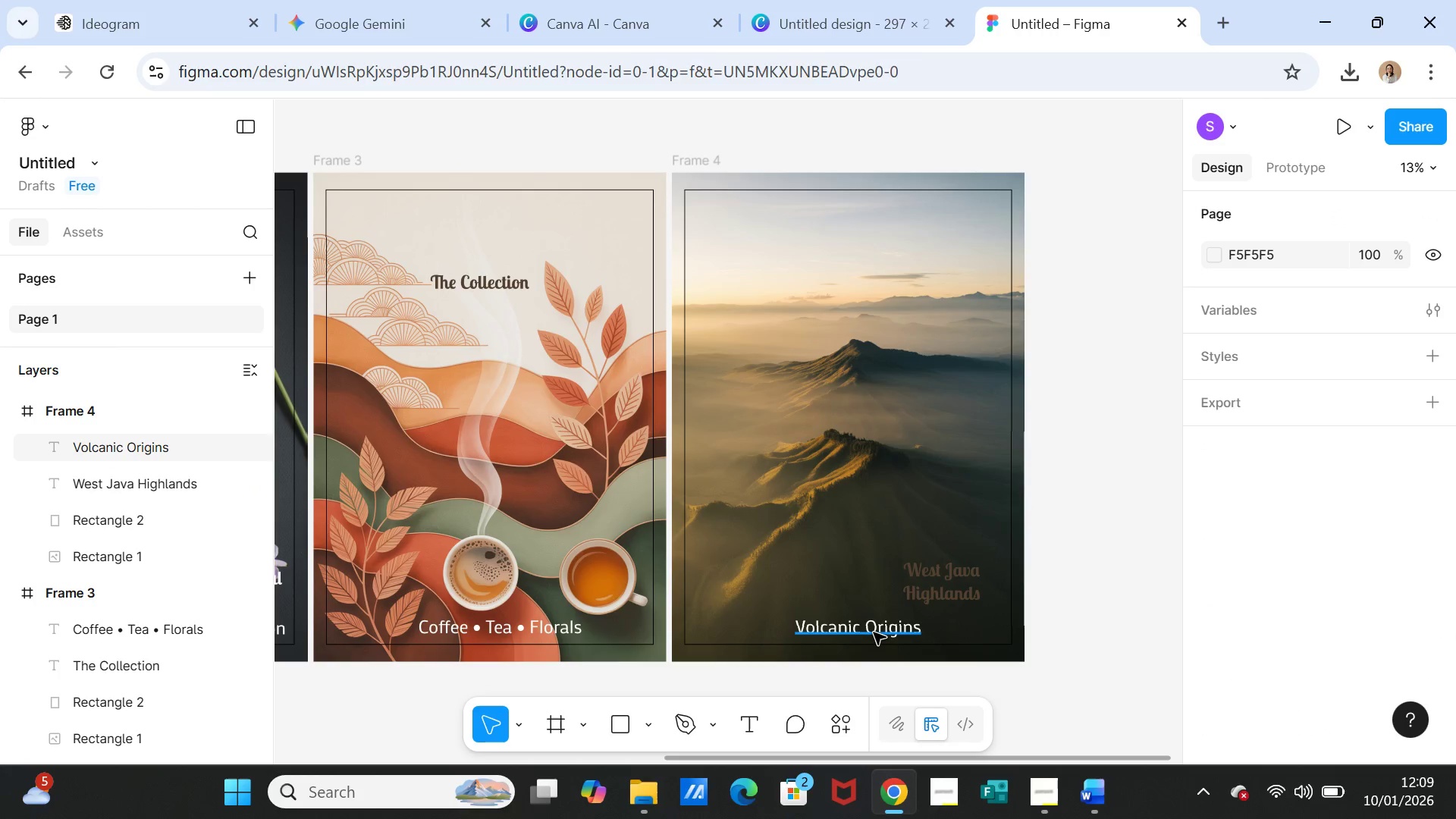 
left_click([874, 632])
 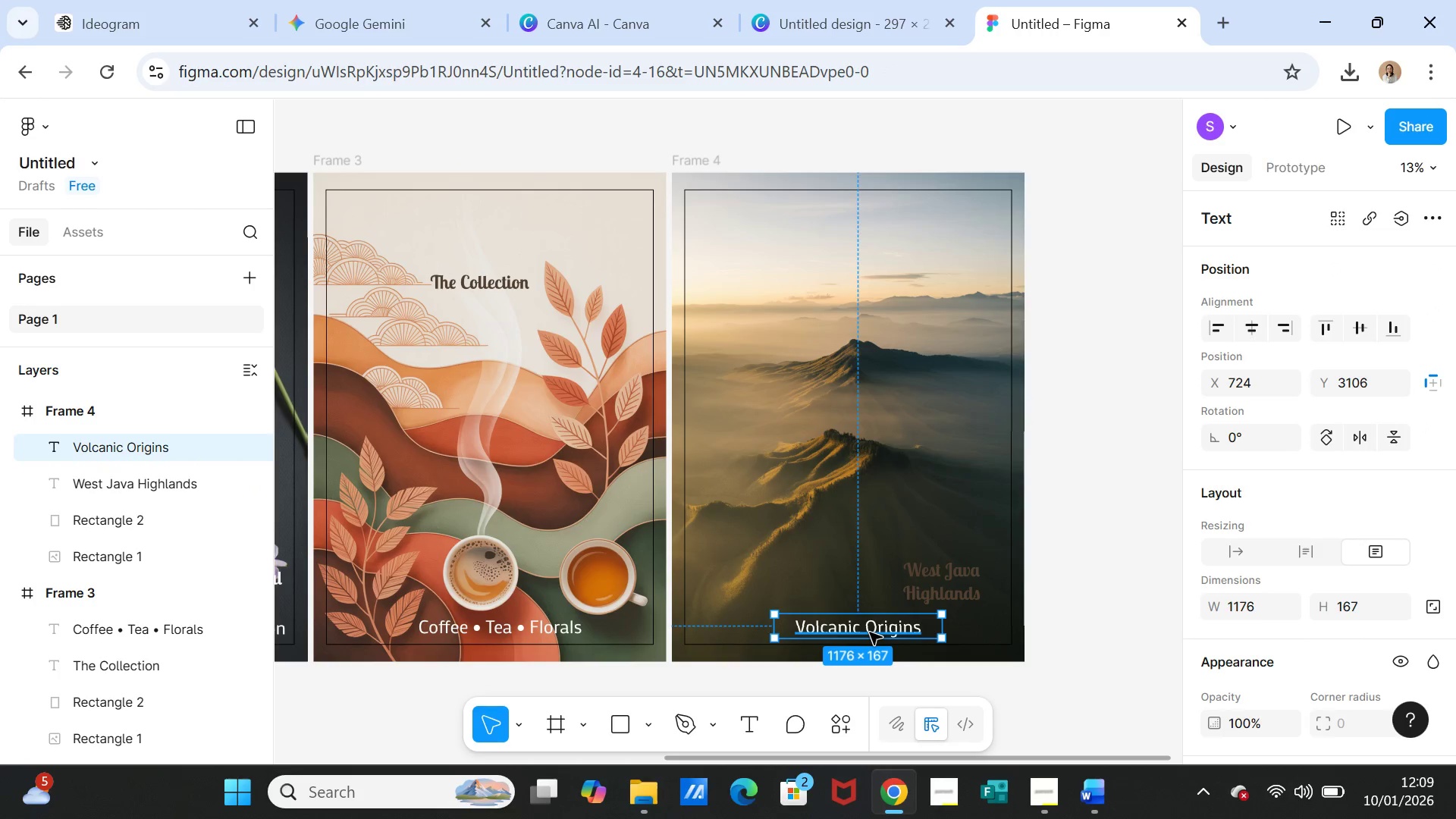 
left_click_drag(start_coordinate=[870, 632], to_coordinate=[938, 632])
 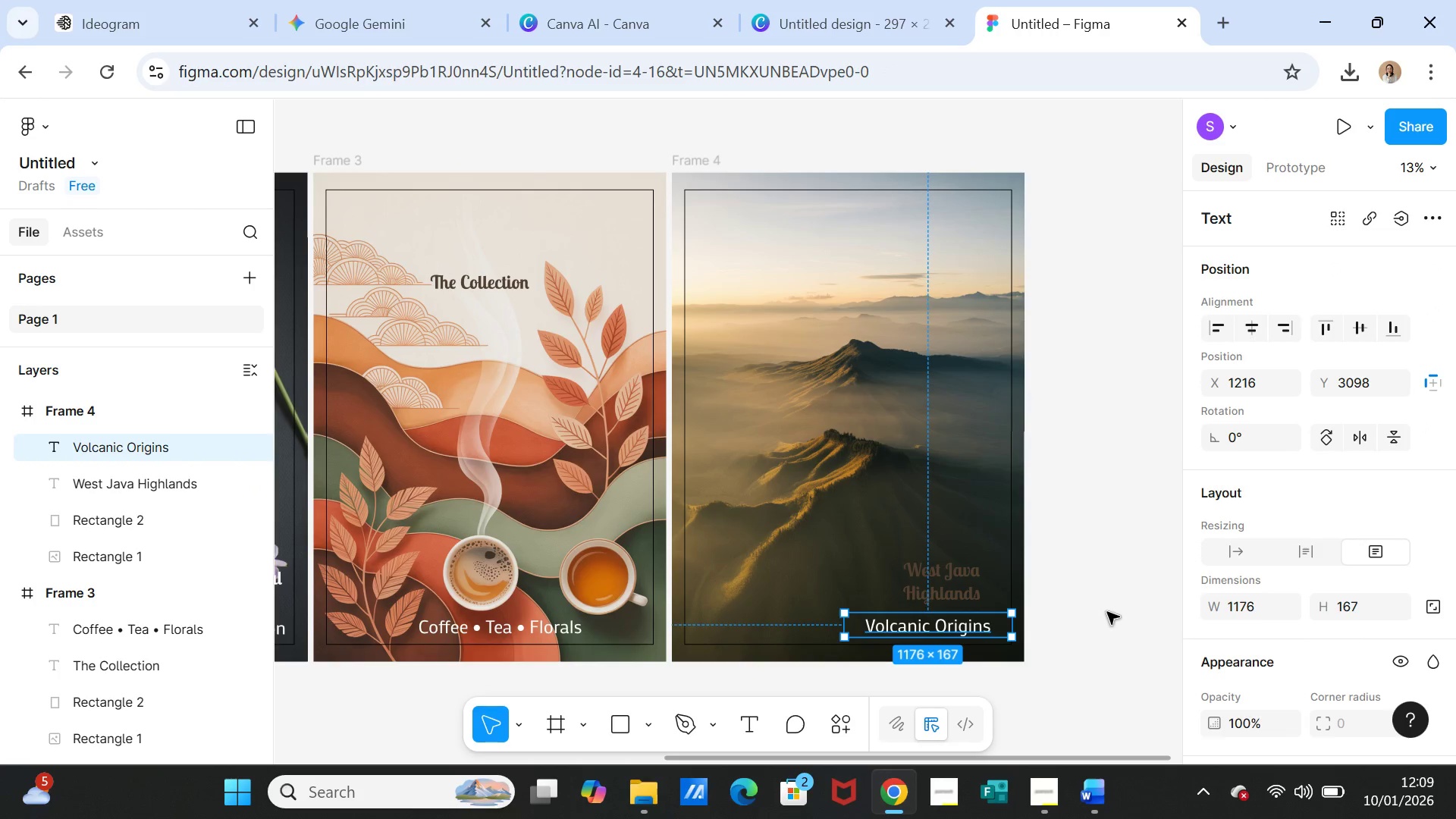 
left_click([1107, 612])
 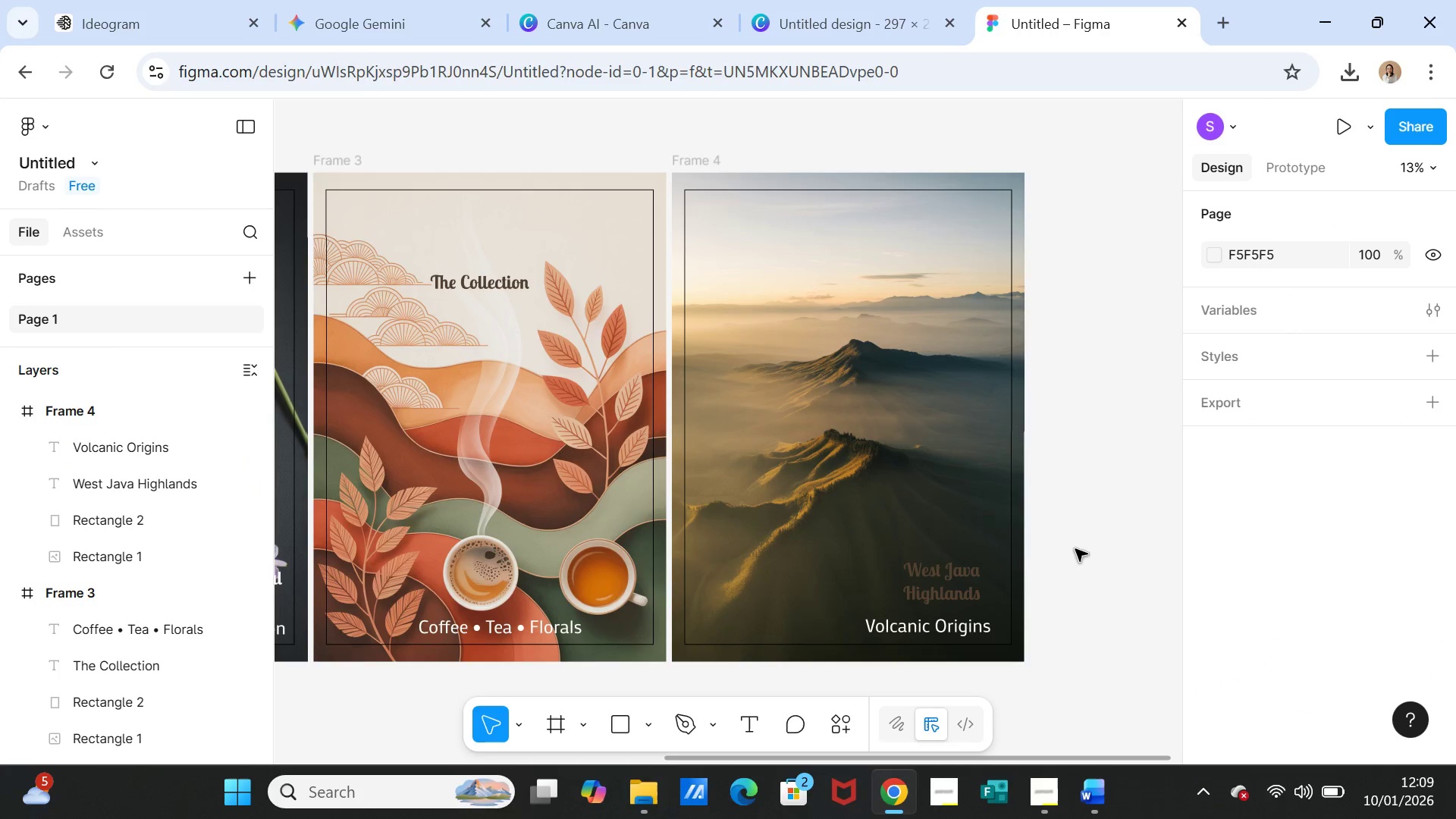 
scroll: coordinate [1075, 549], scroll_direction: down, amount: 1.0
 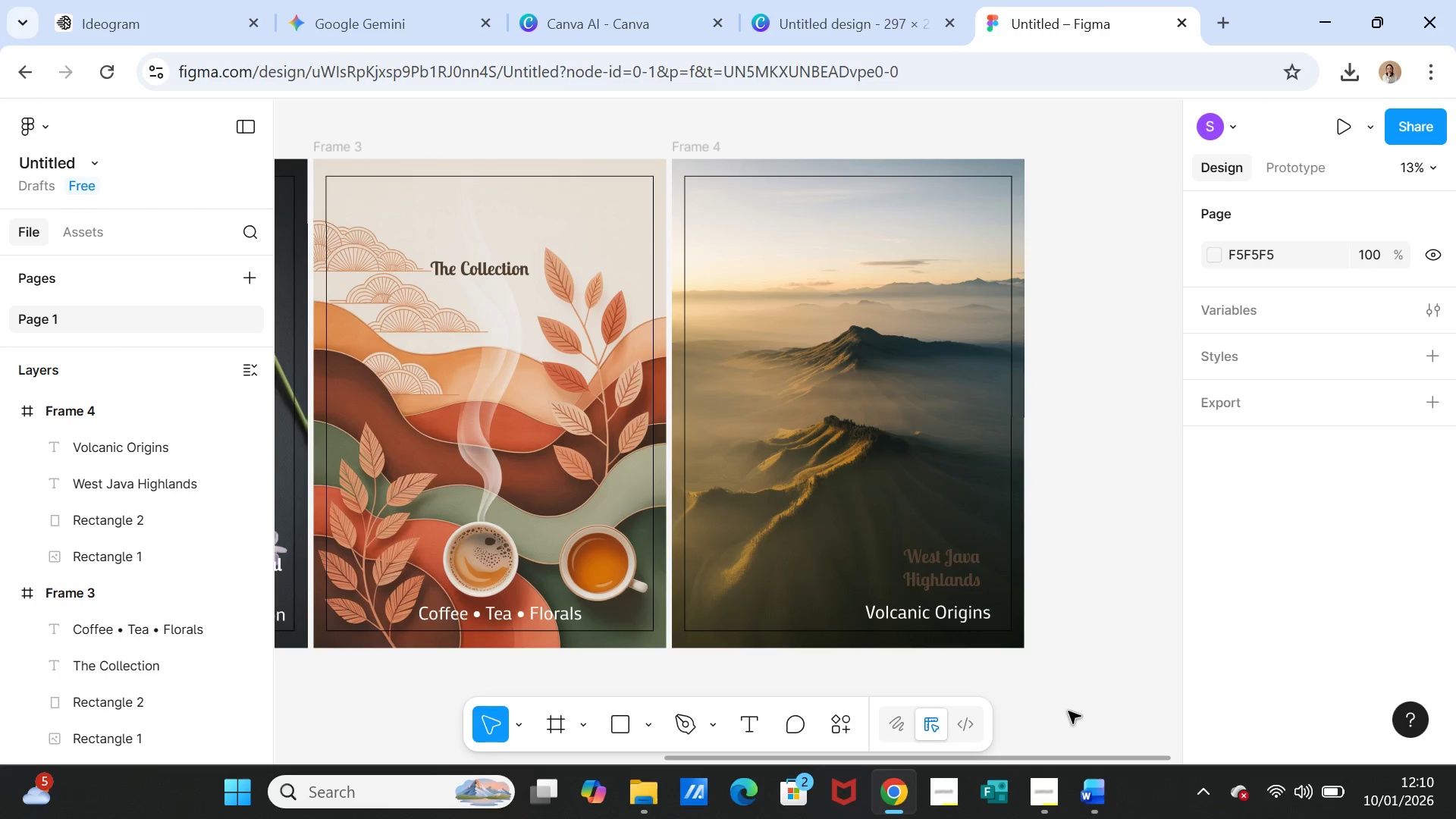 
left_click_drag(start_coordinate=[1062, 763], to_coordinate=[953, 764])
 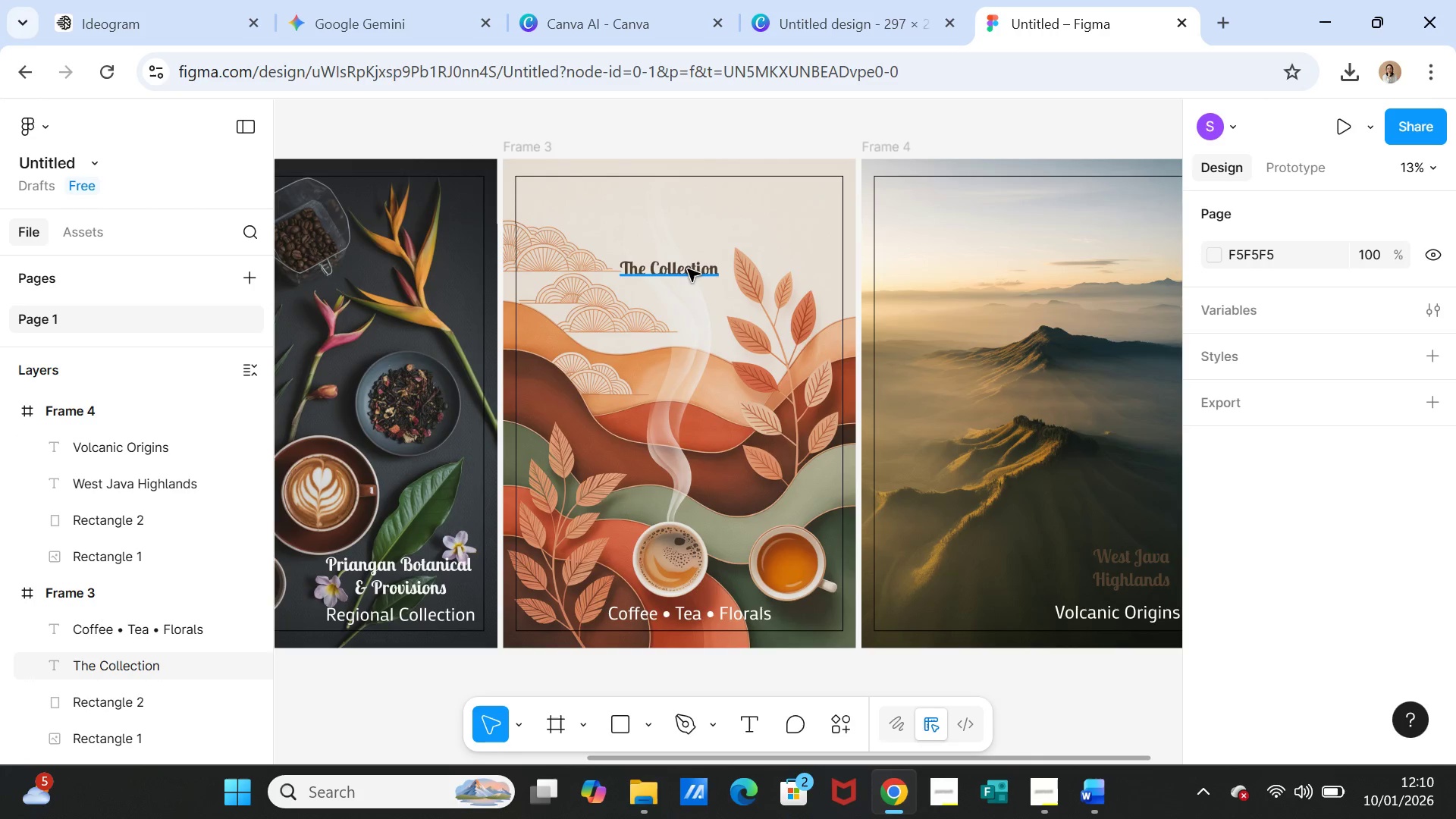 
left_click([688, 269])
 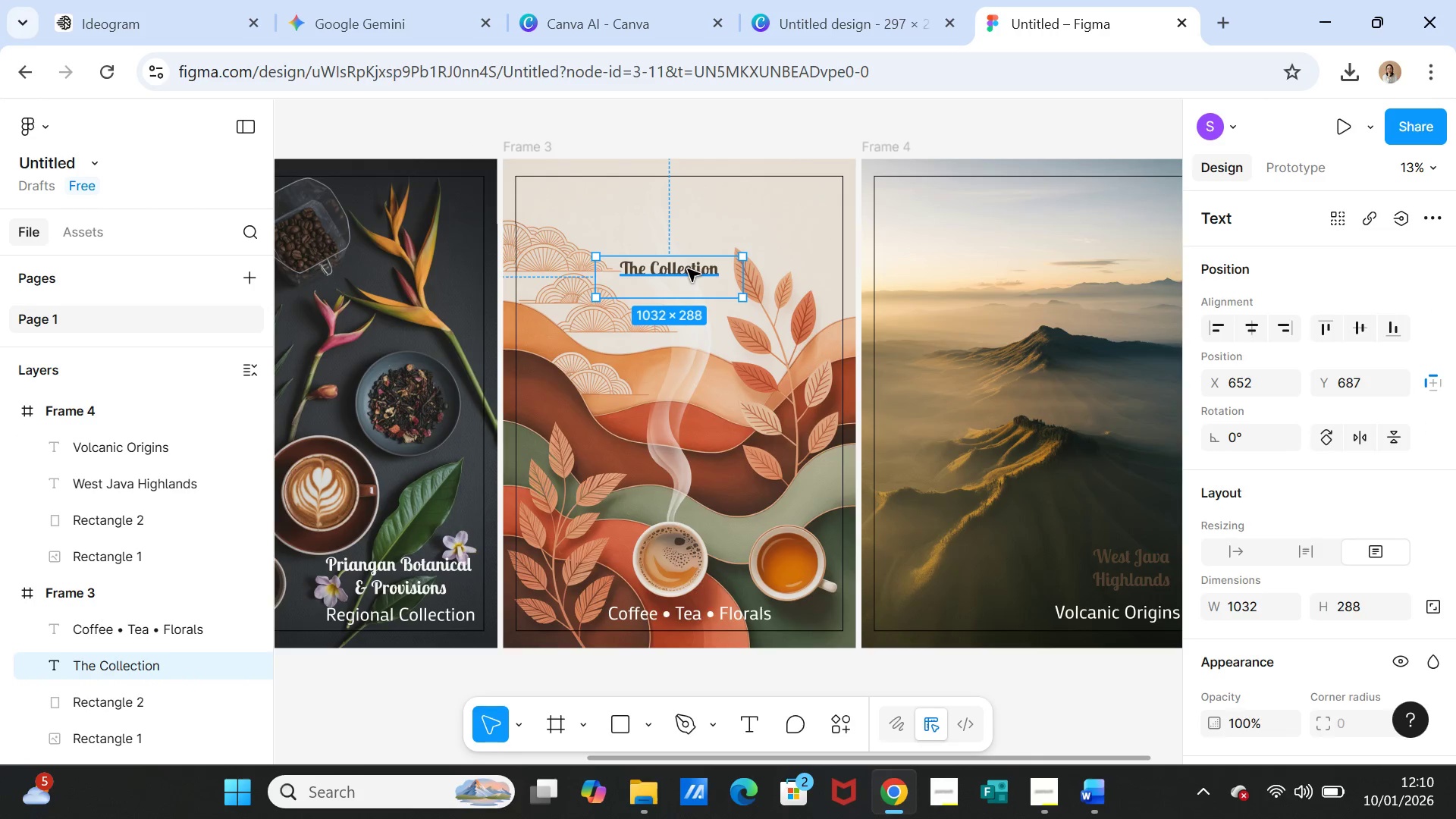 
left_click_drag(start_coordinate=[688, 269], to_coordinate=[609, 594])
 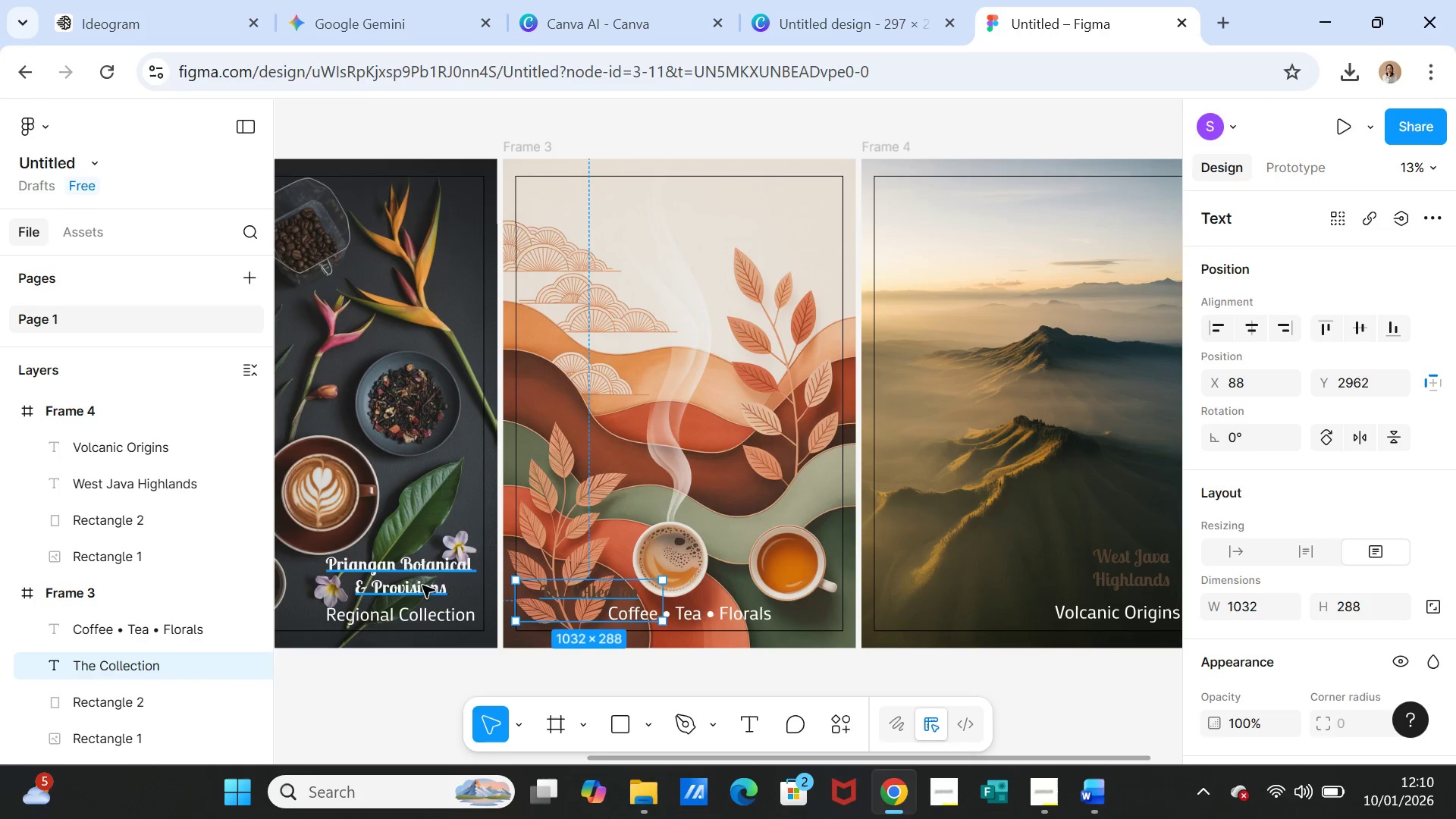 
left_click([421, 575])
 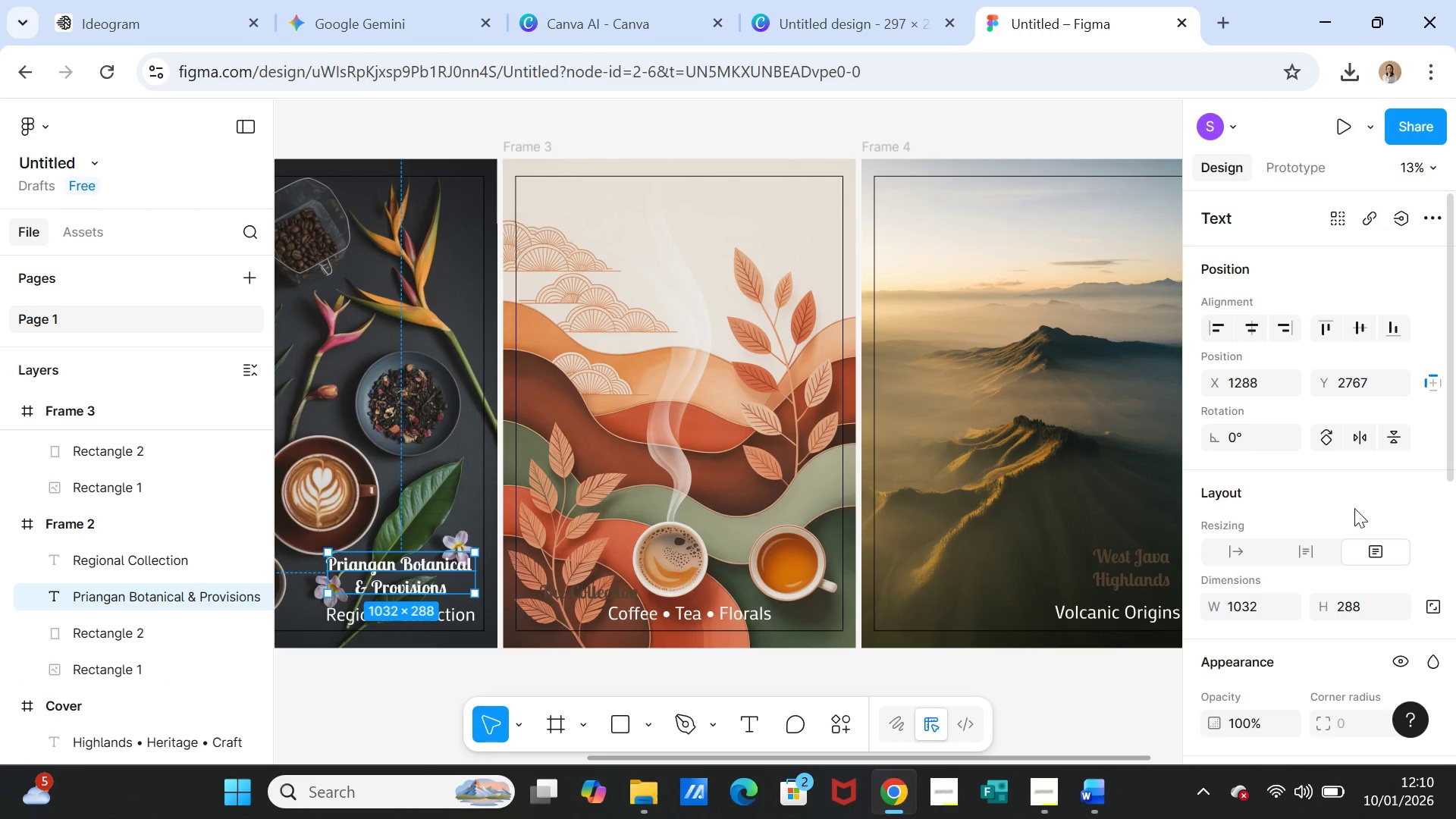 
scroll: coordinate [1285, 642], scroll_direction: down, amount: 4.0
 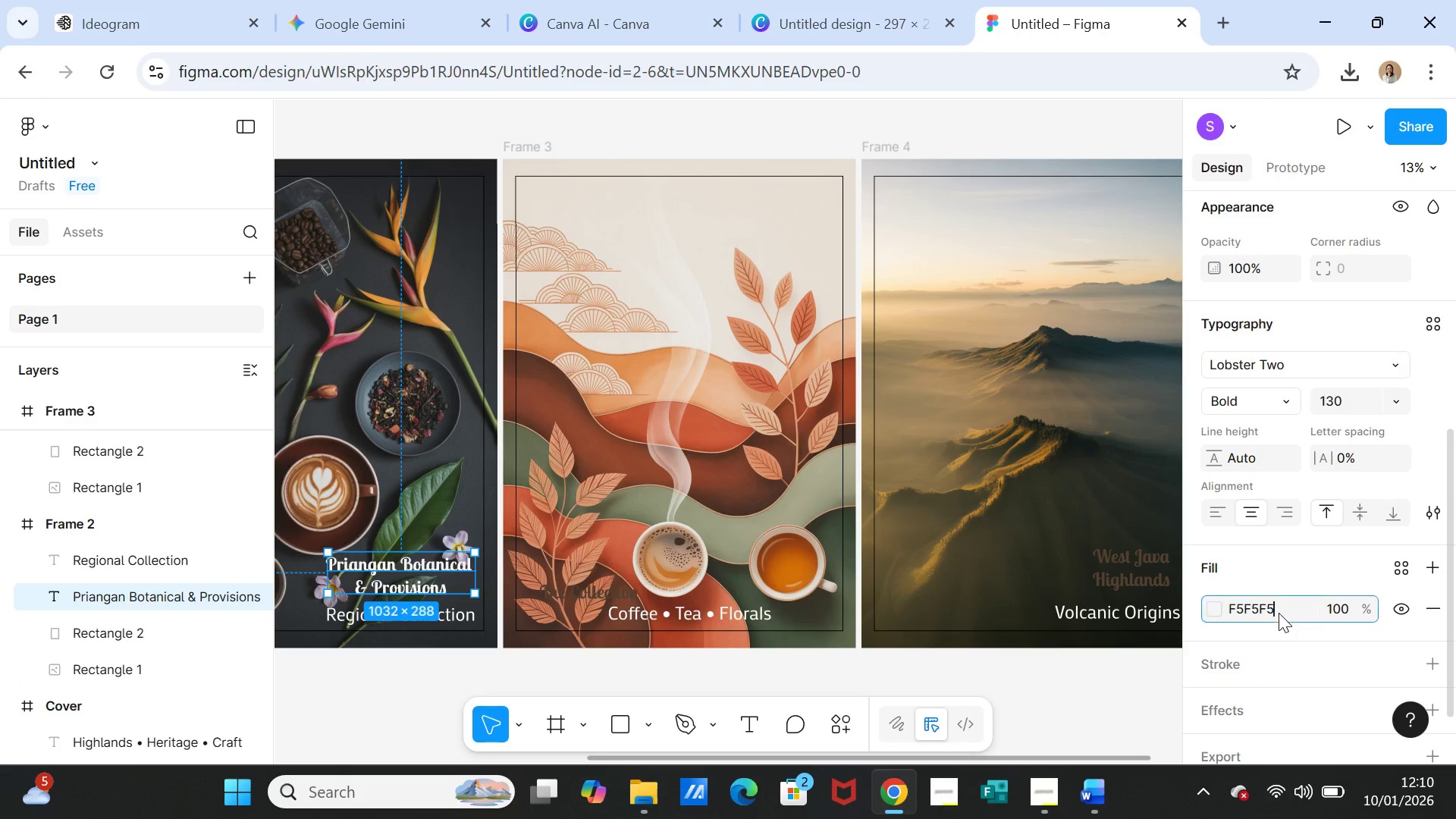 
double_click([1279, 613])
 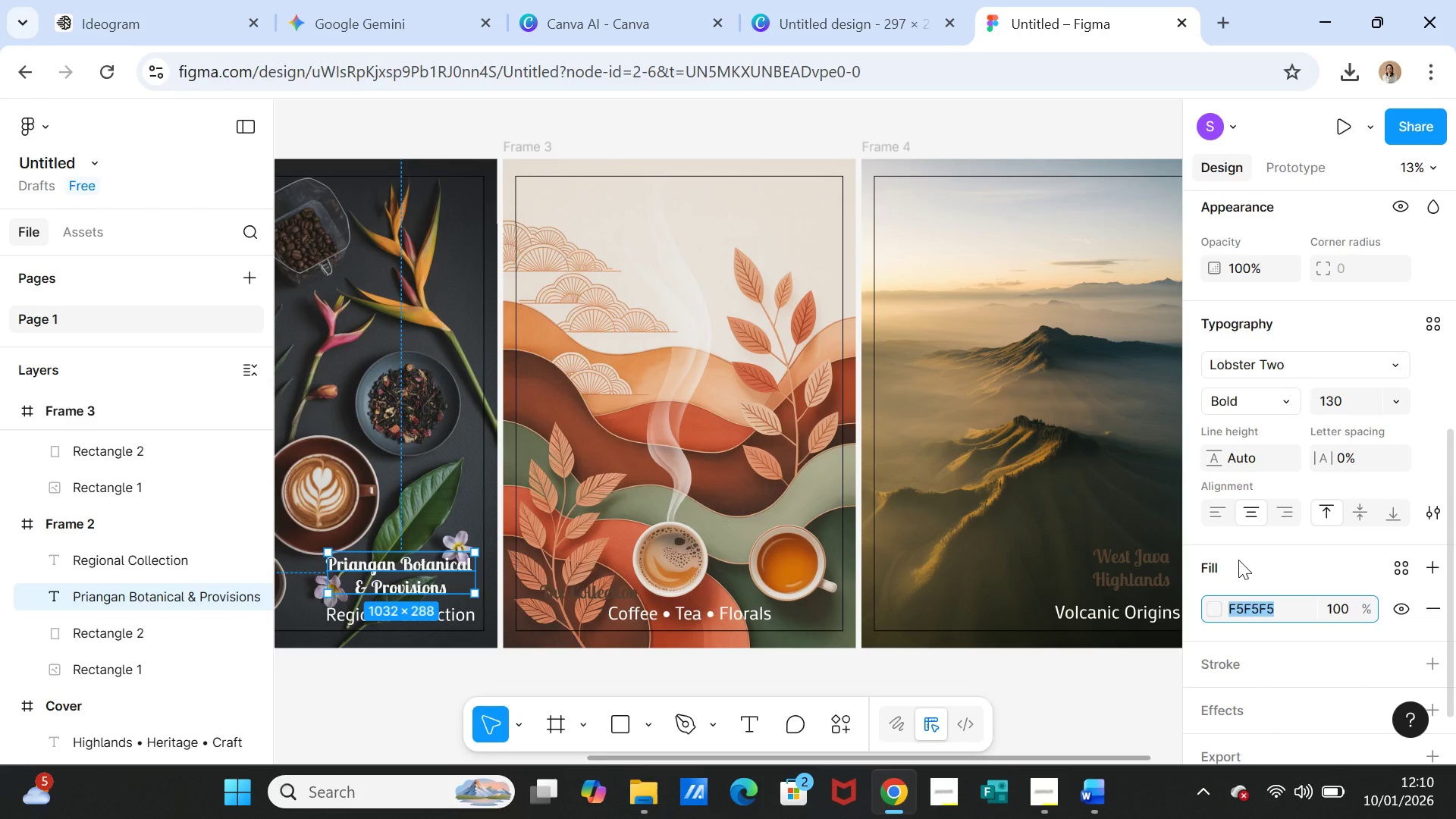 
key(Control+C)
 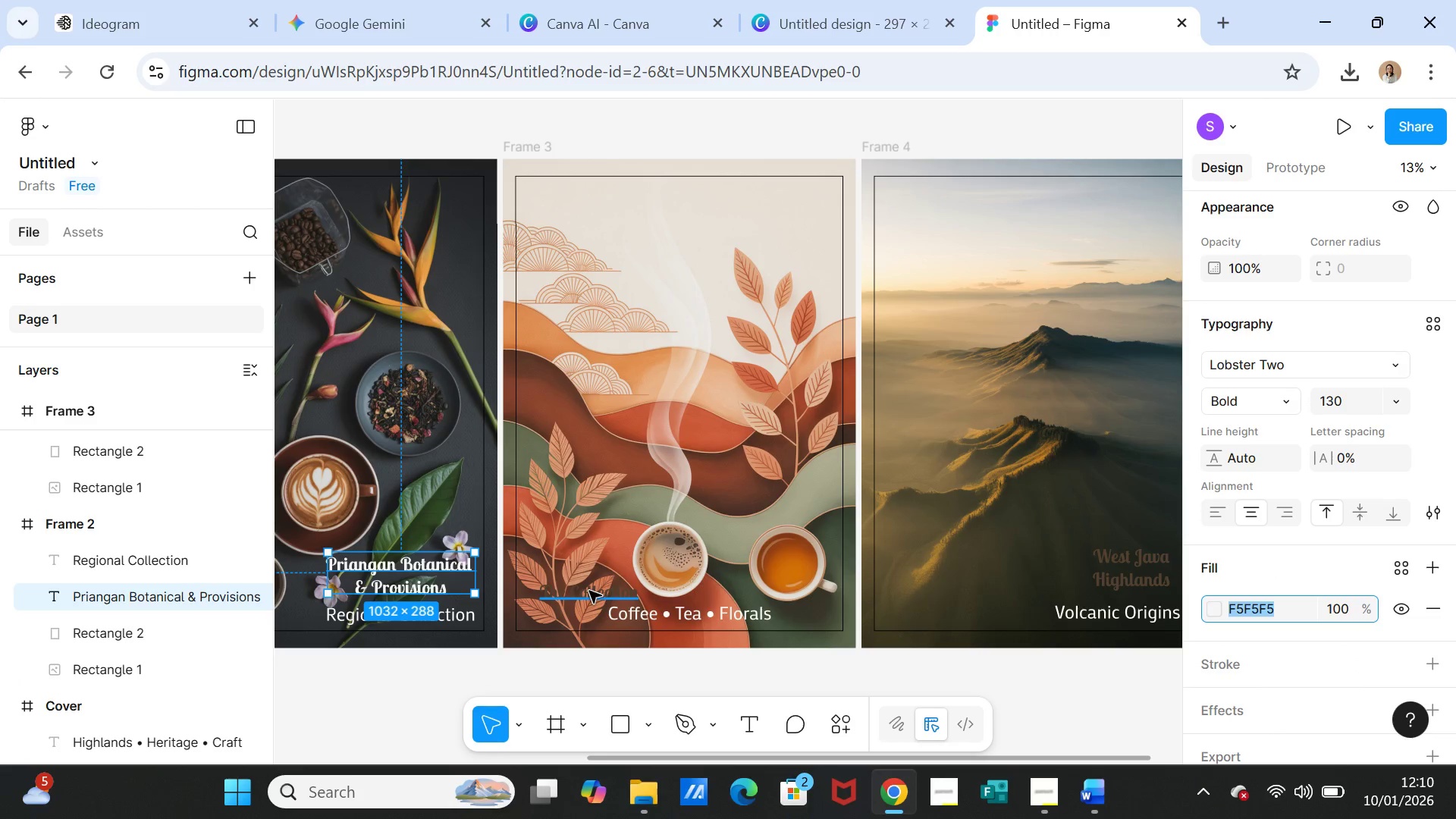 
left_click([589, 591])
 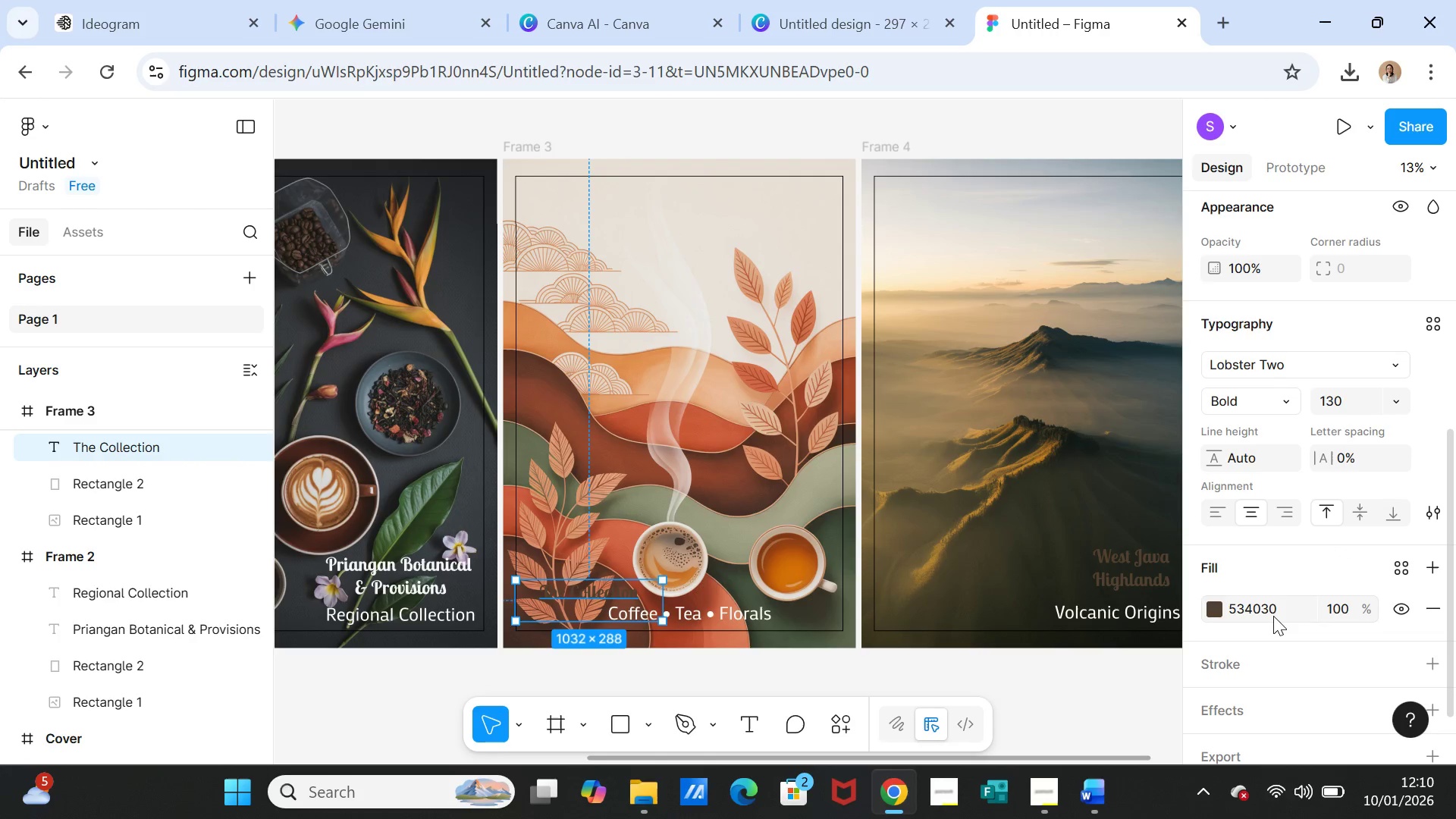 
double_click([1273, 616])
 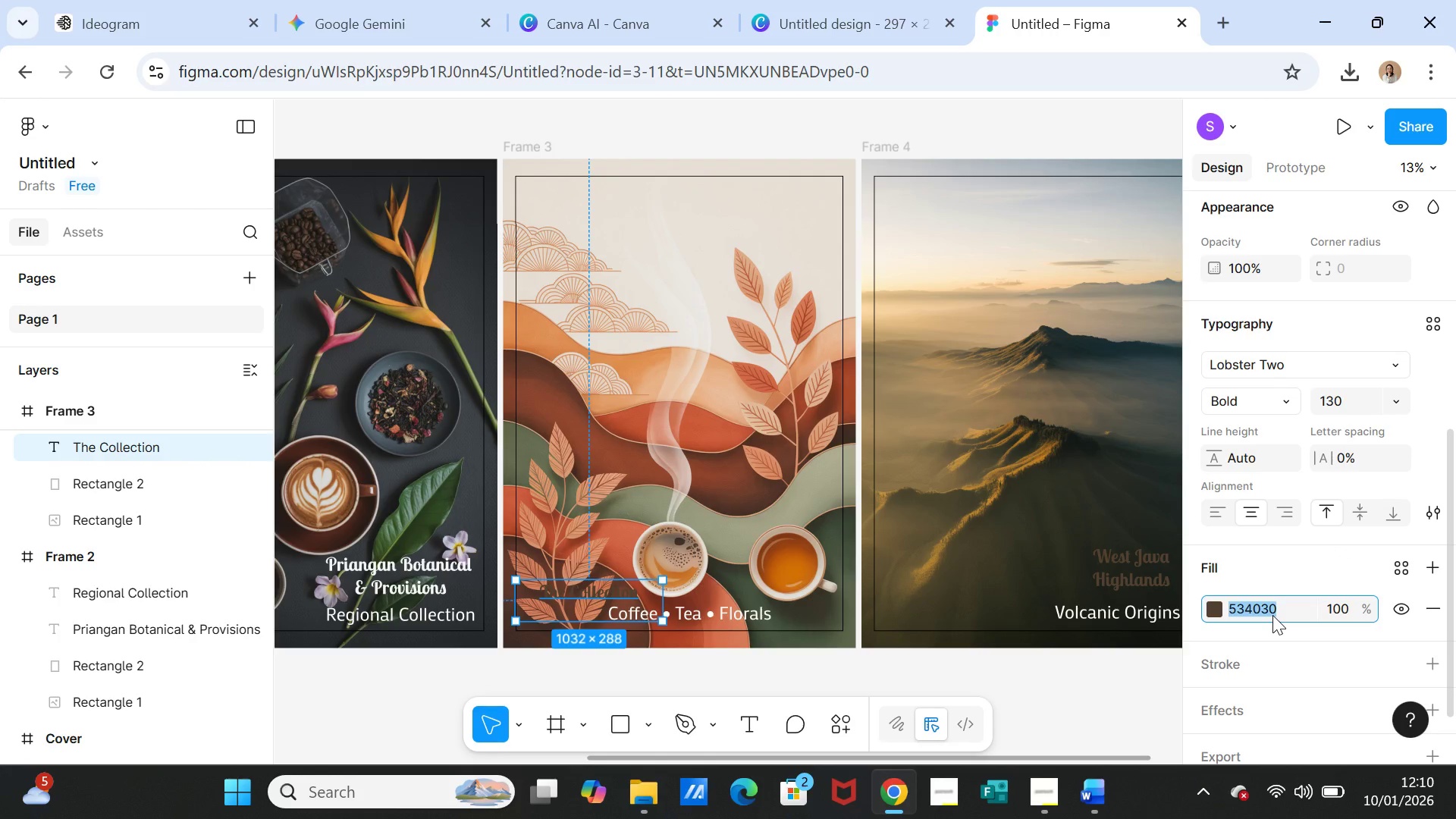 
key(Control+V)
 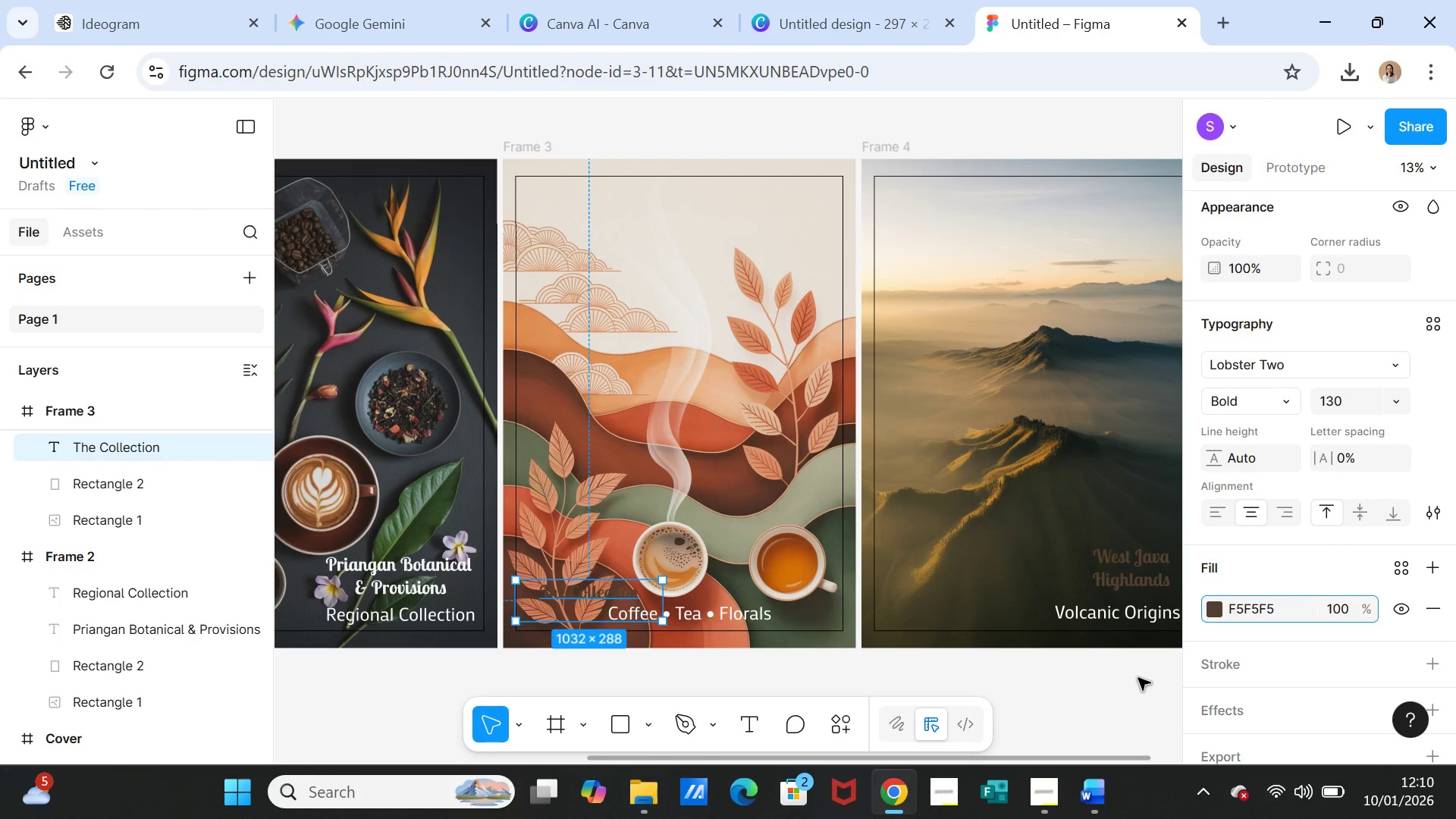 
left_click([1138, 678])
 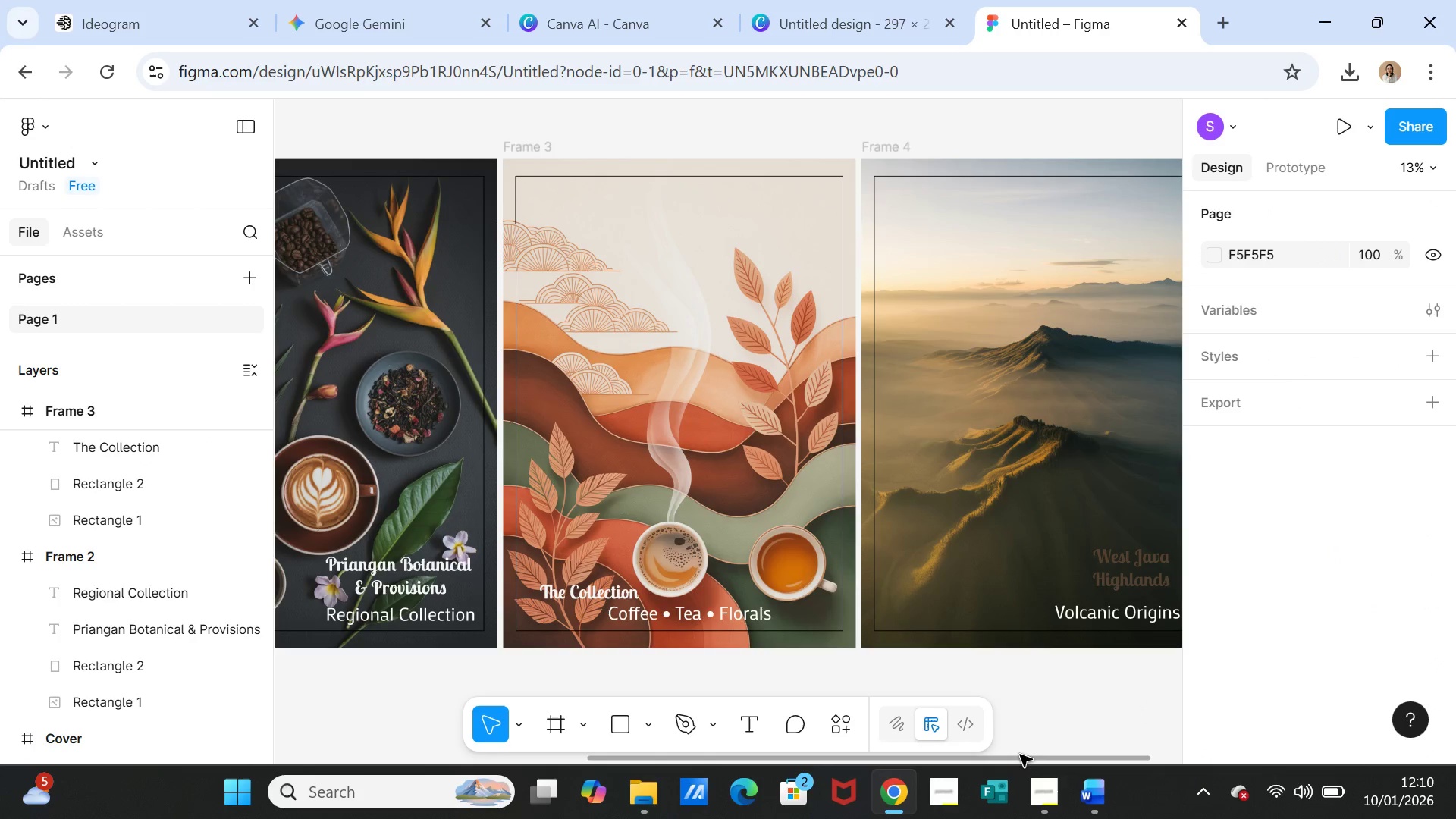 
left_click_drag(start_coordinate=[1019, 758], to_coordinate=[1095, 762])
 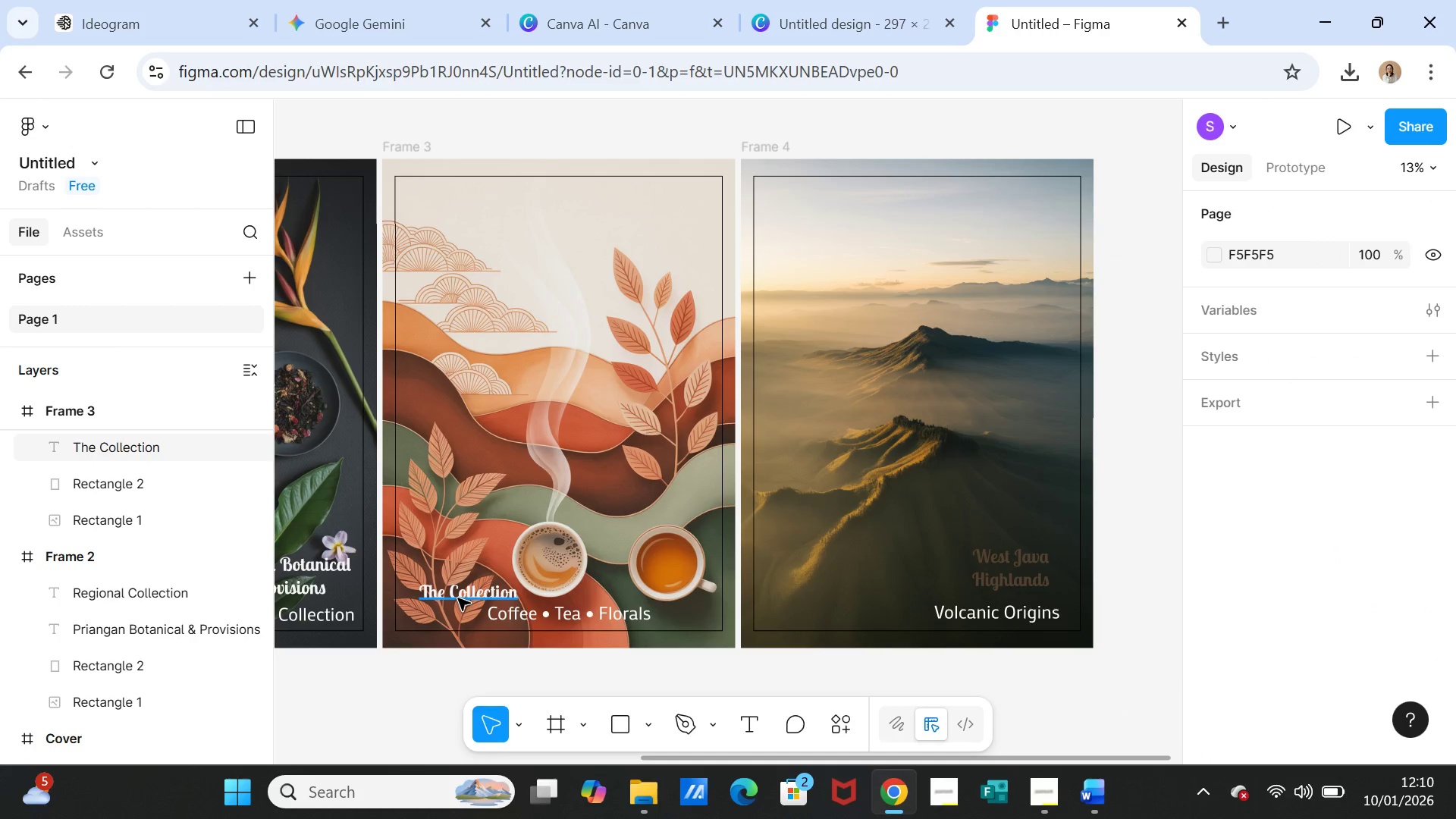 
left_click([458, 598])
 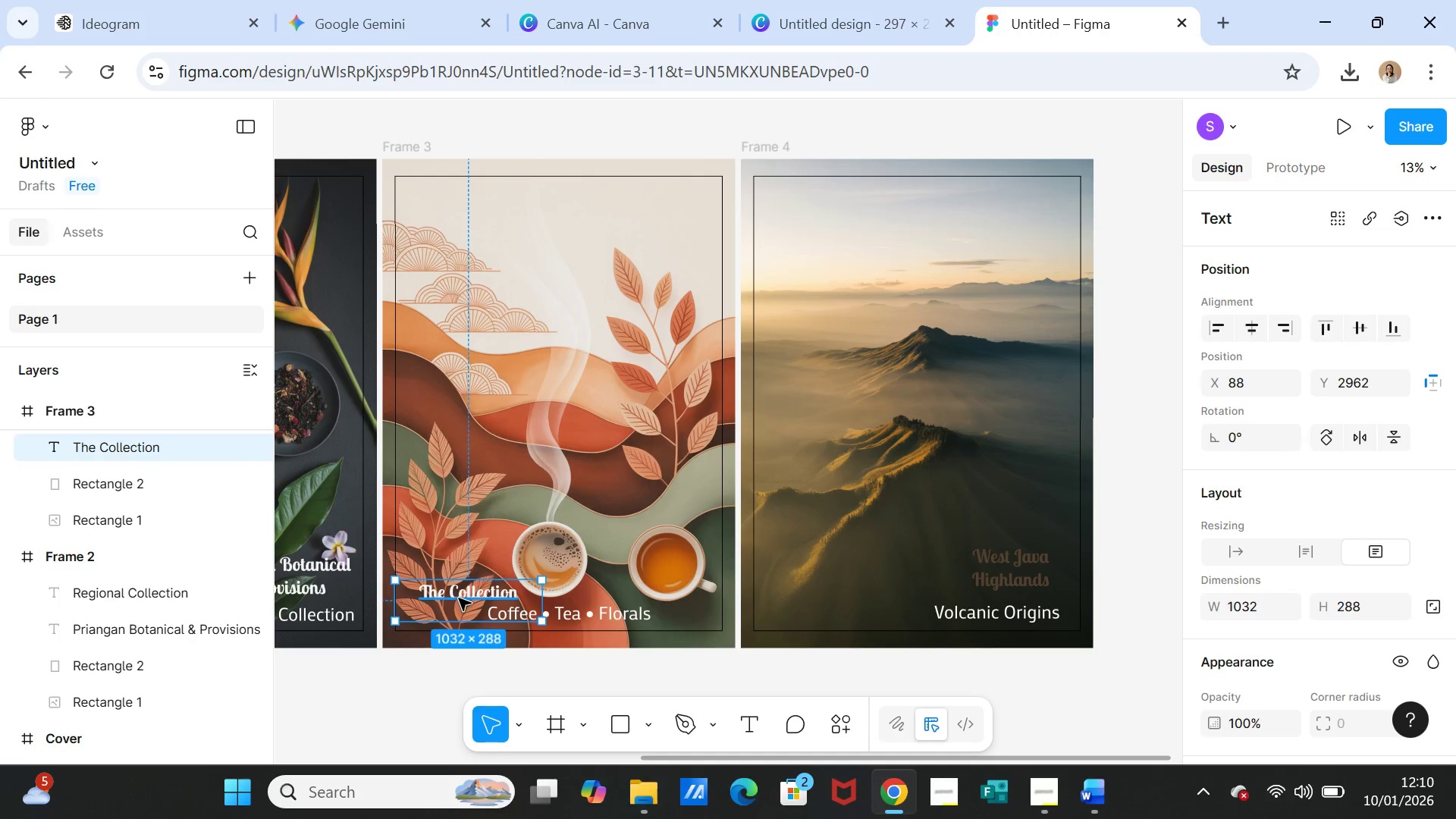 
left_click_drag(start_coordinate=[459, 598], to_coordinate=[444, 599])
 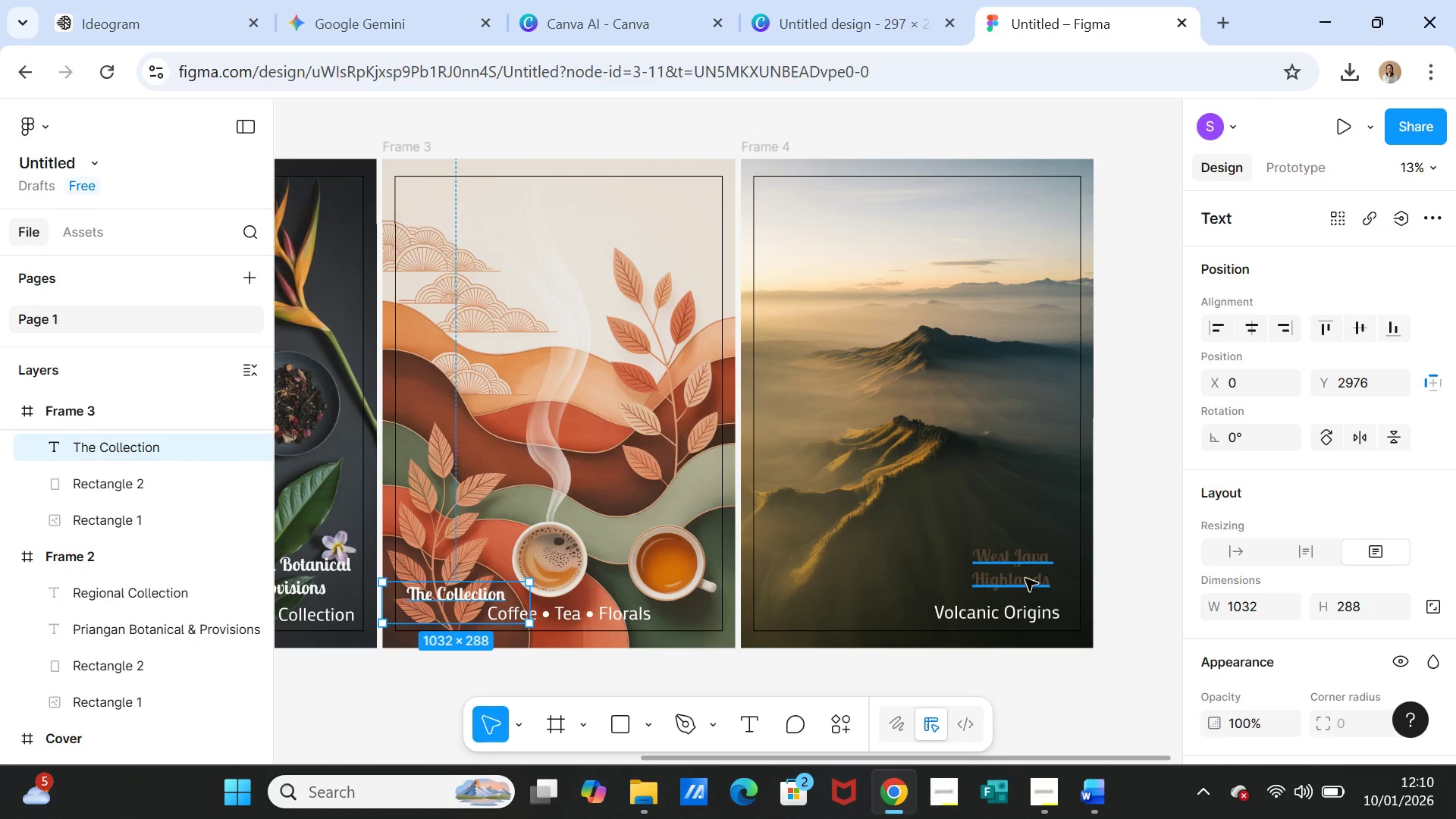 
left_click([1025, 576])
 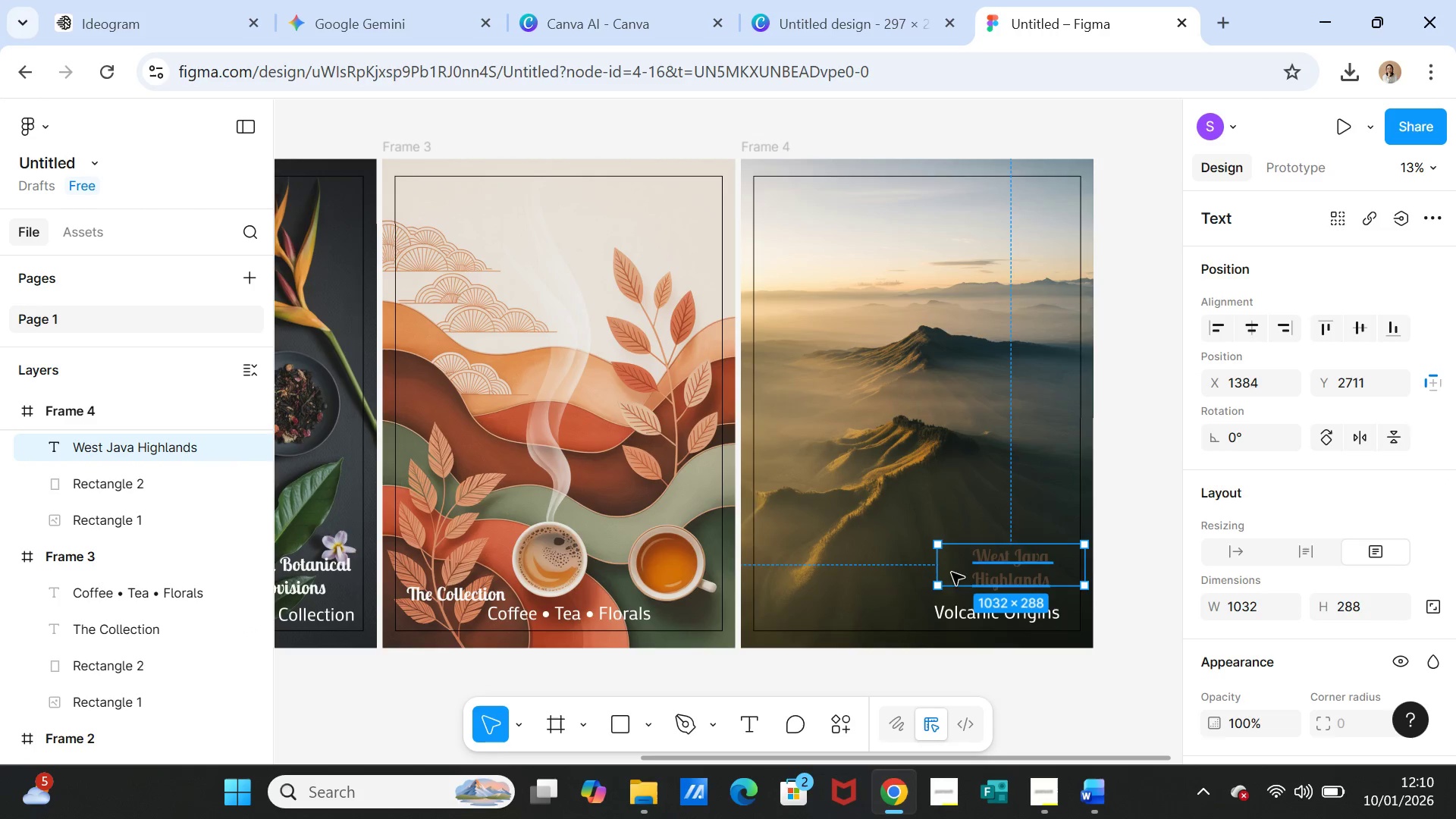 
left_click_drag(start_coordinate=[939, 573], to_coordinate=[907, 572])
 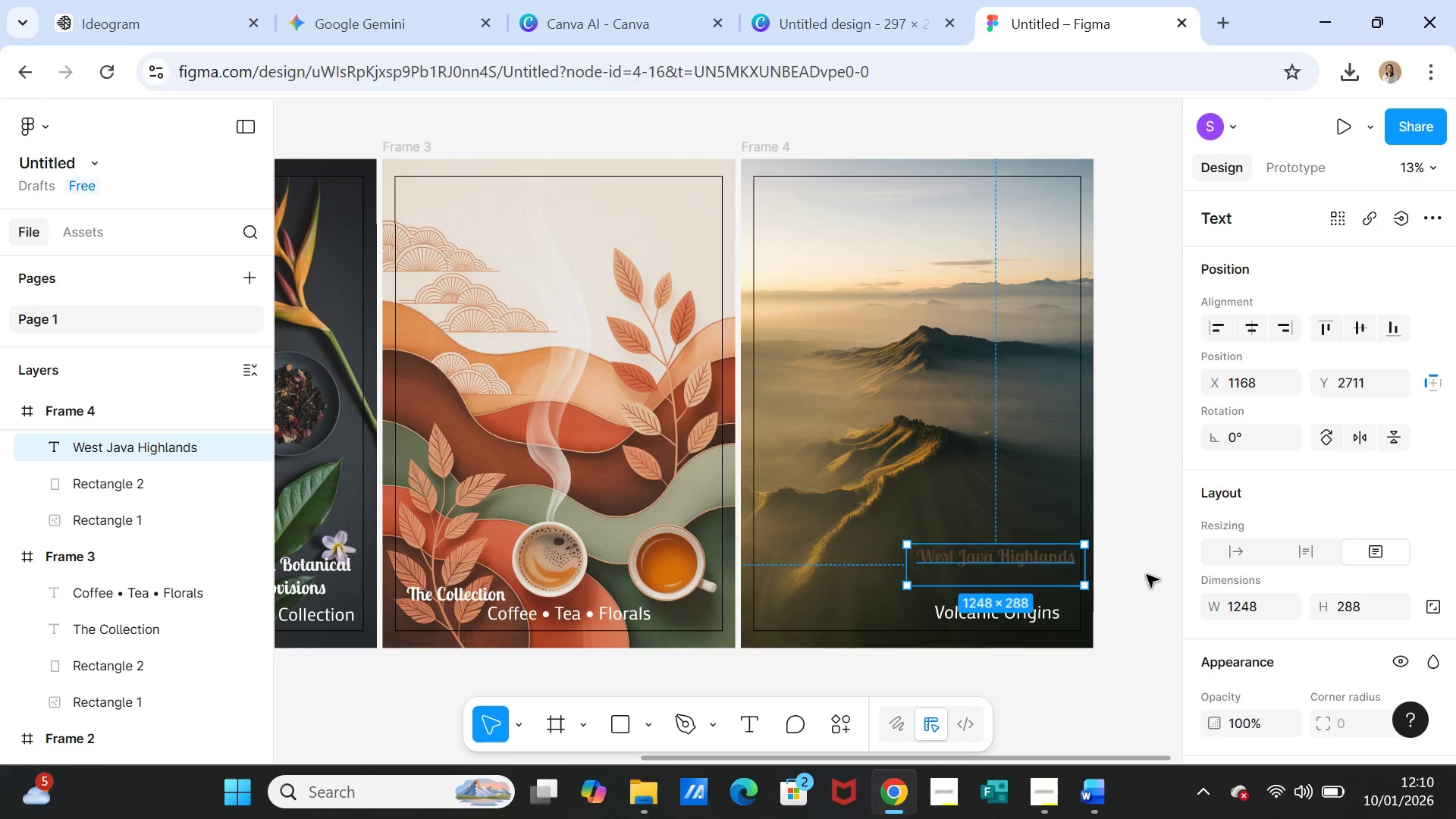 
left_click([1147, 575])
 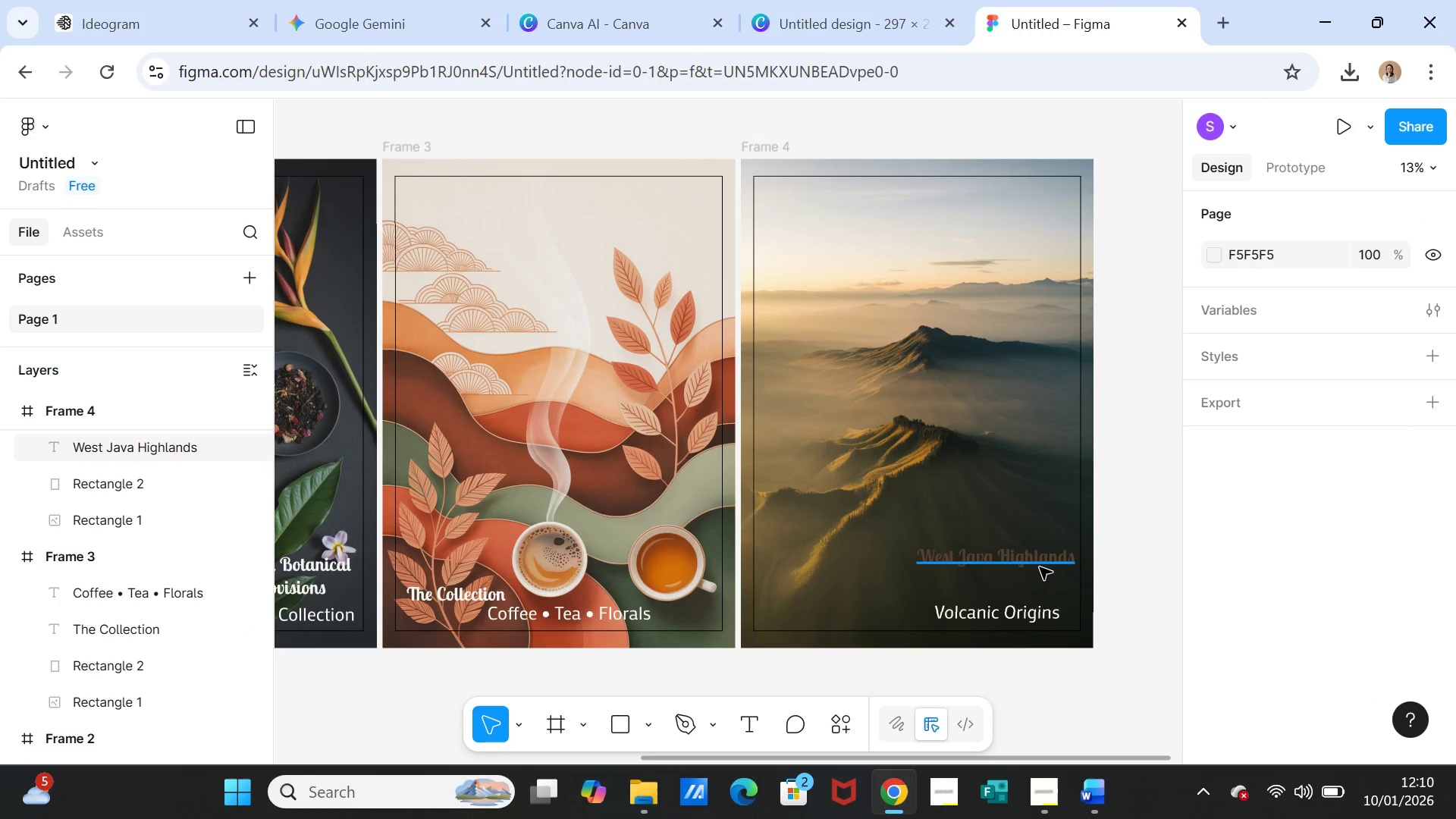 
left_click_drag(start_coordinate=[1040, 567], to_coordinate=[1039, 592])
 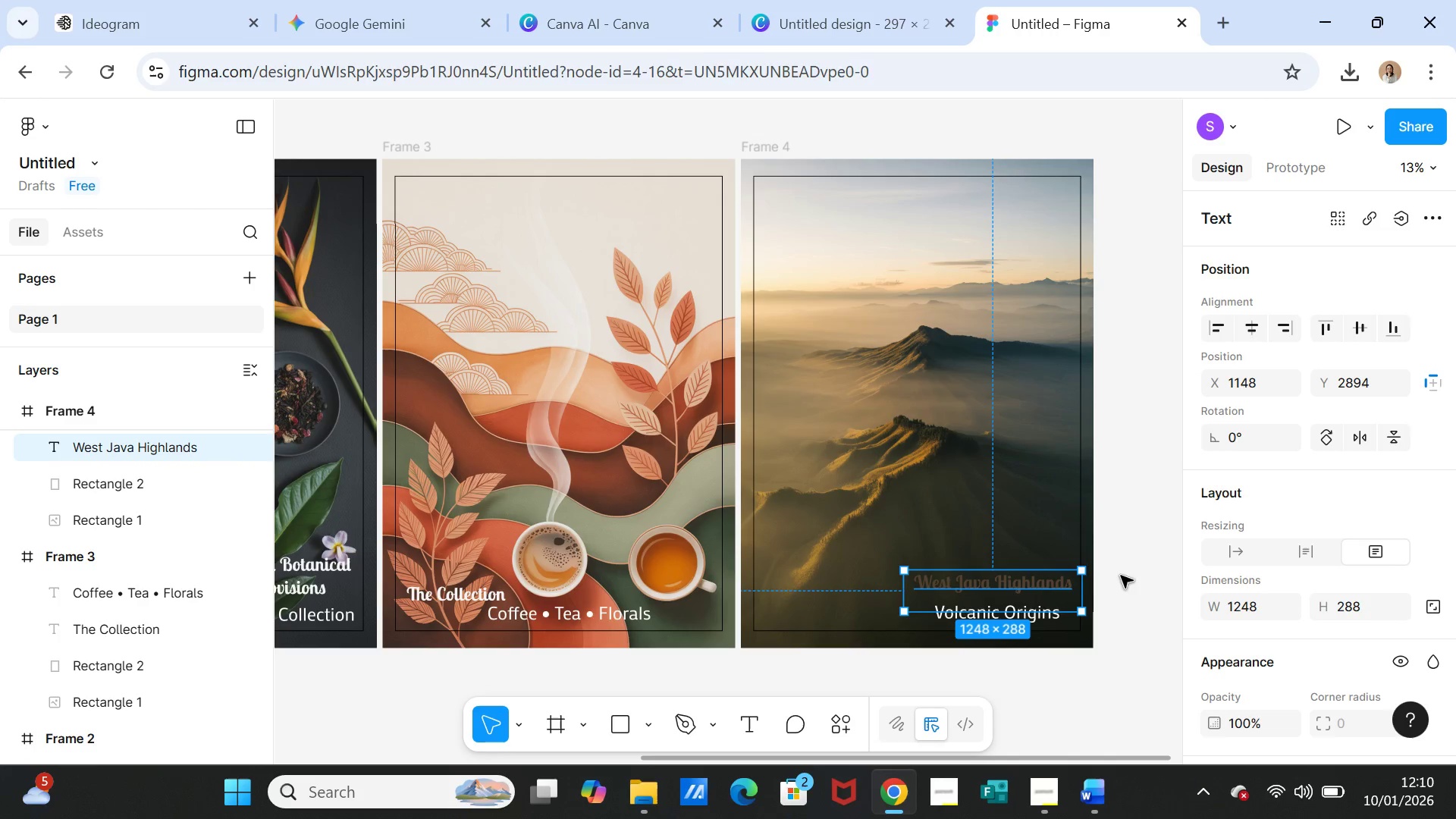 
left_click([1121, 576])
 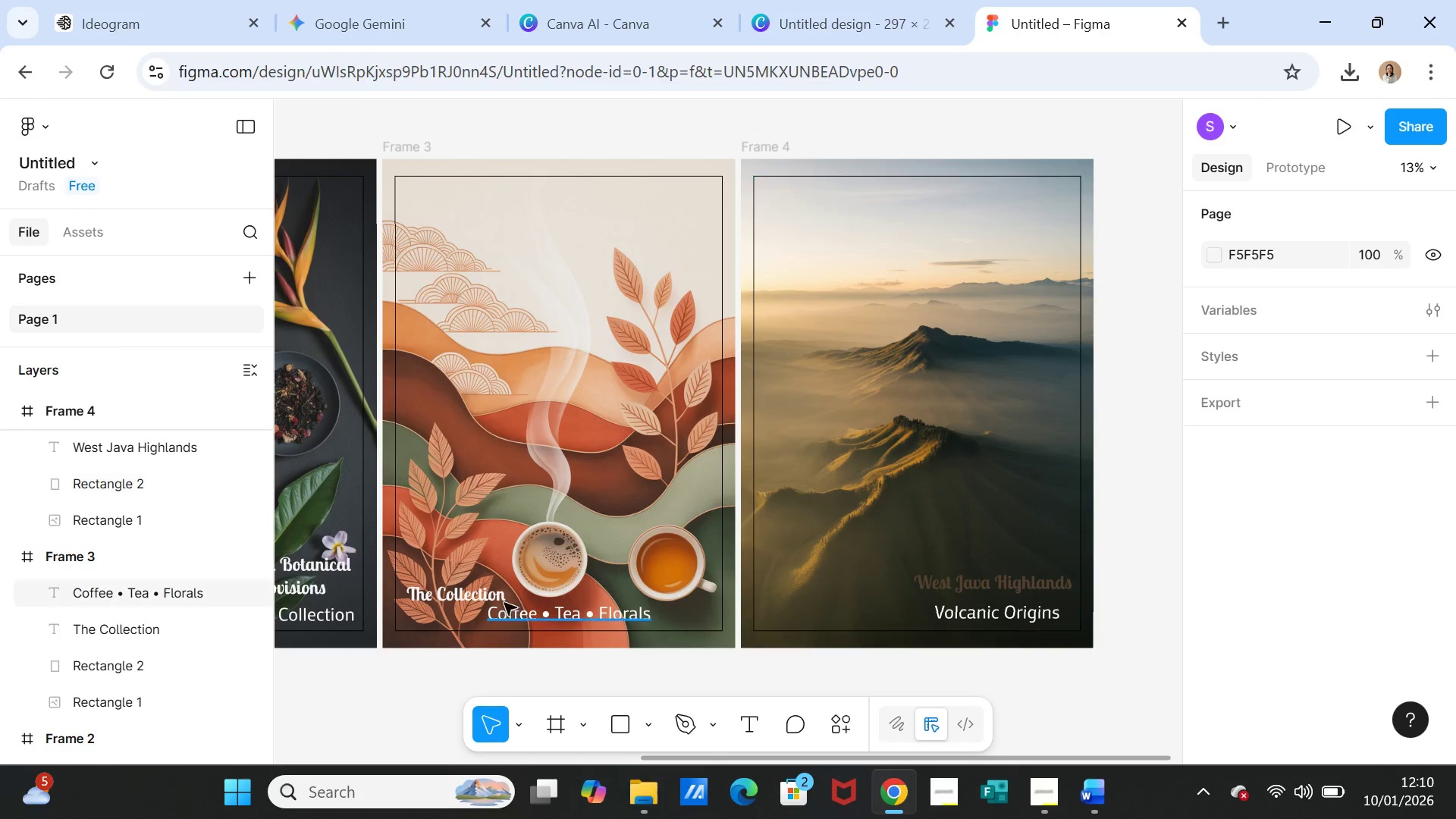 
left_click([484, 591])
 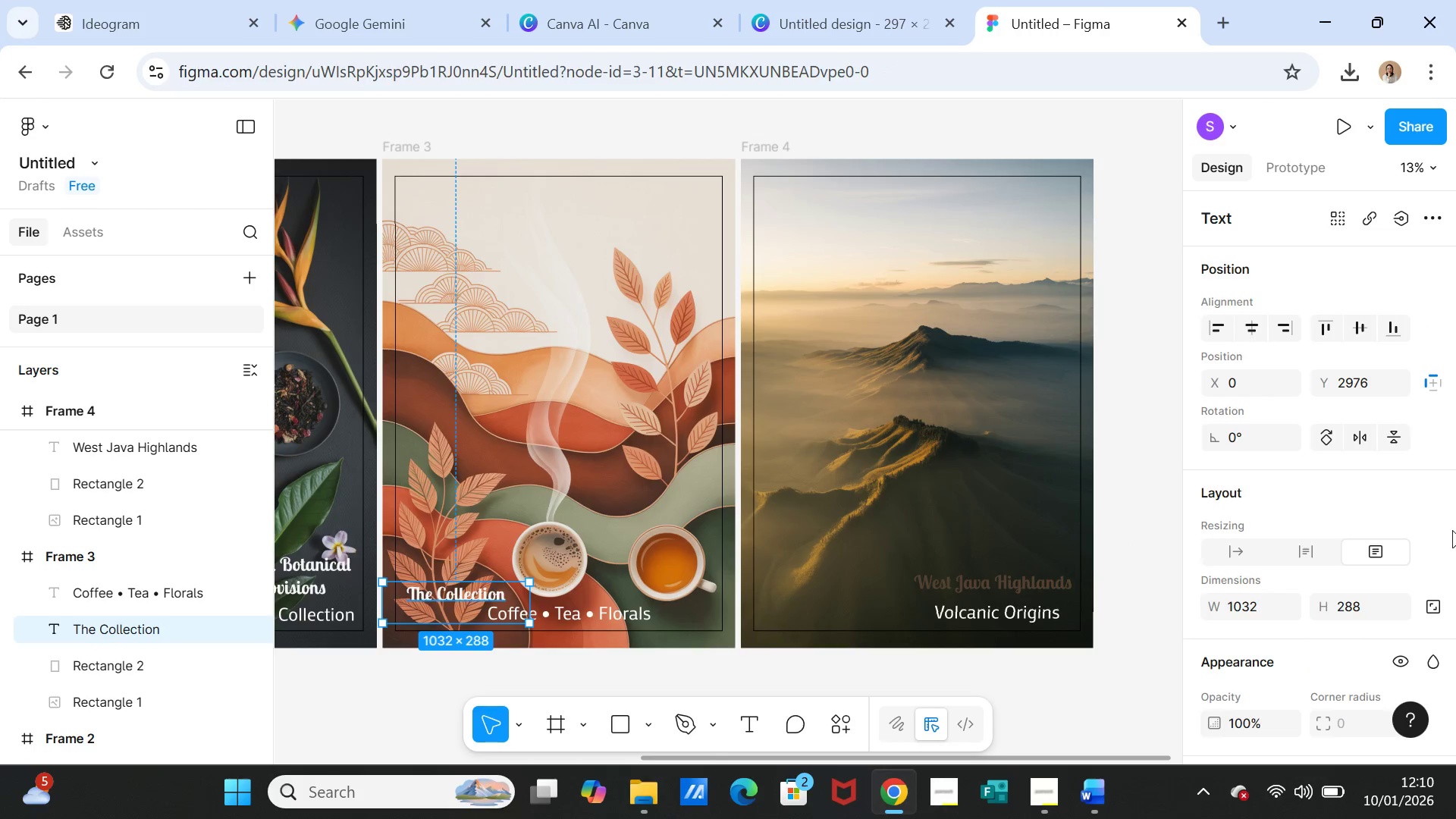 
scroll: coordinate [1266, 585], scroll_direction: down, amount: 4.0
 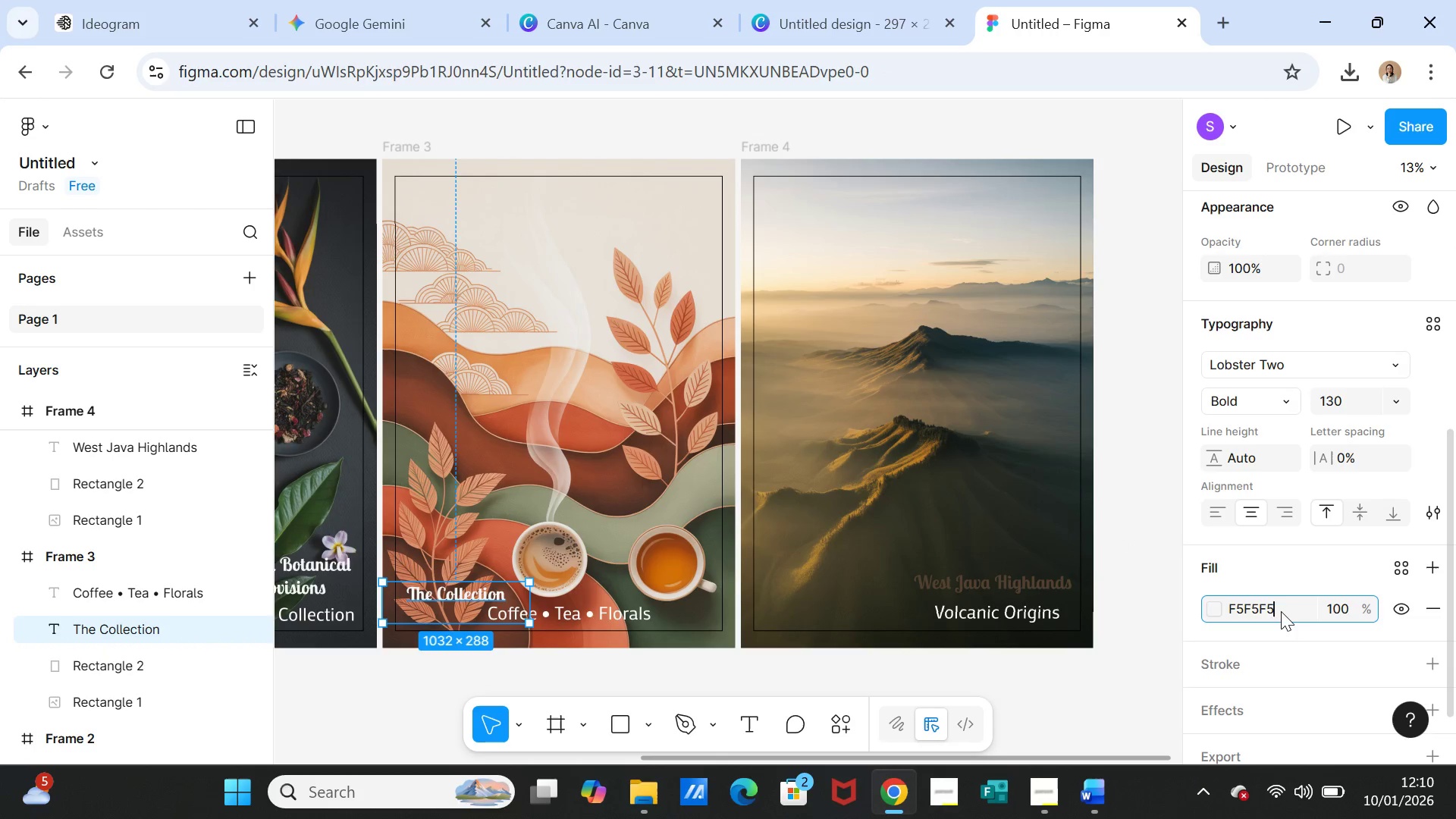 
double_click([1281, 611])
 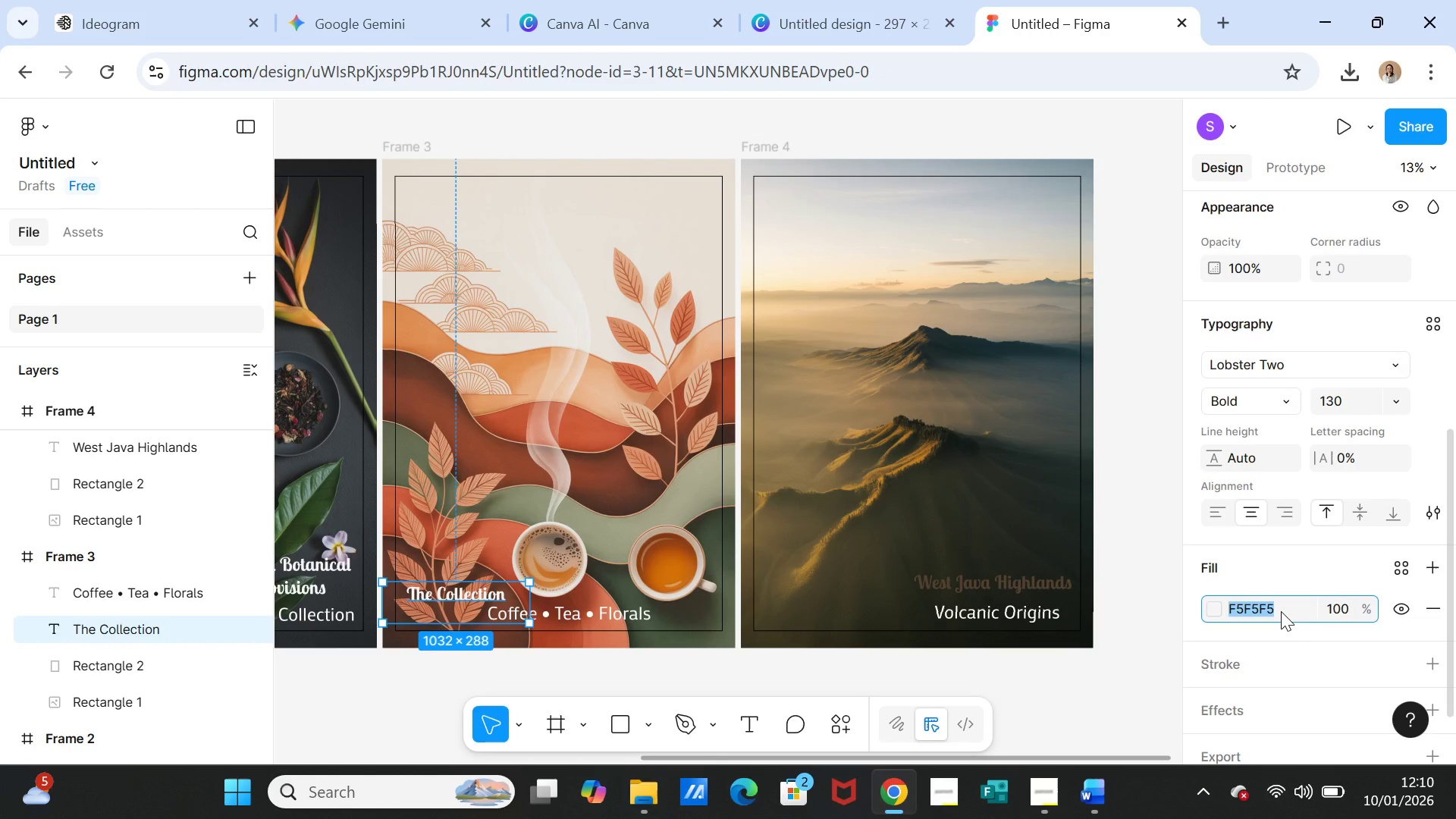 
key(Control+C)
 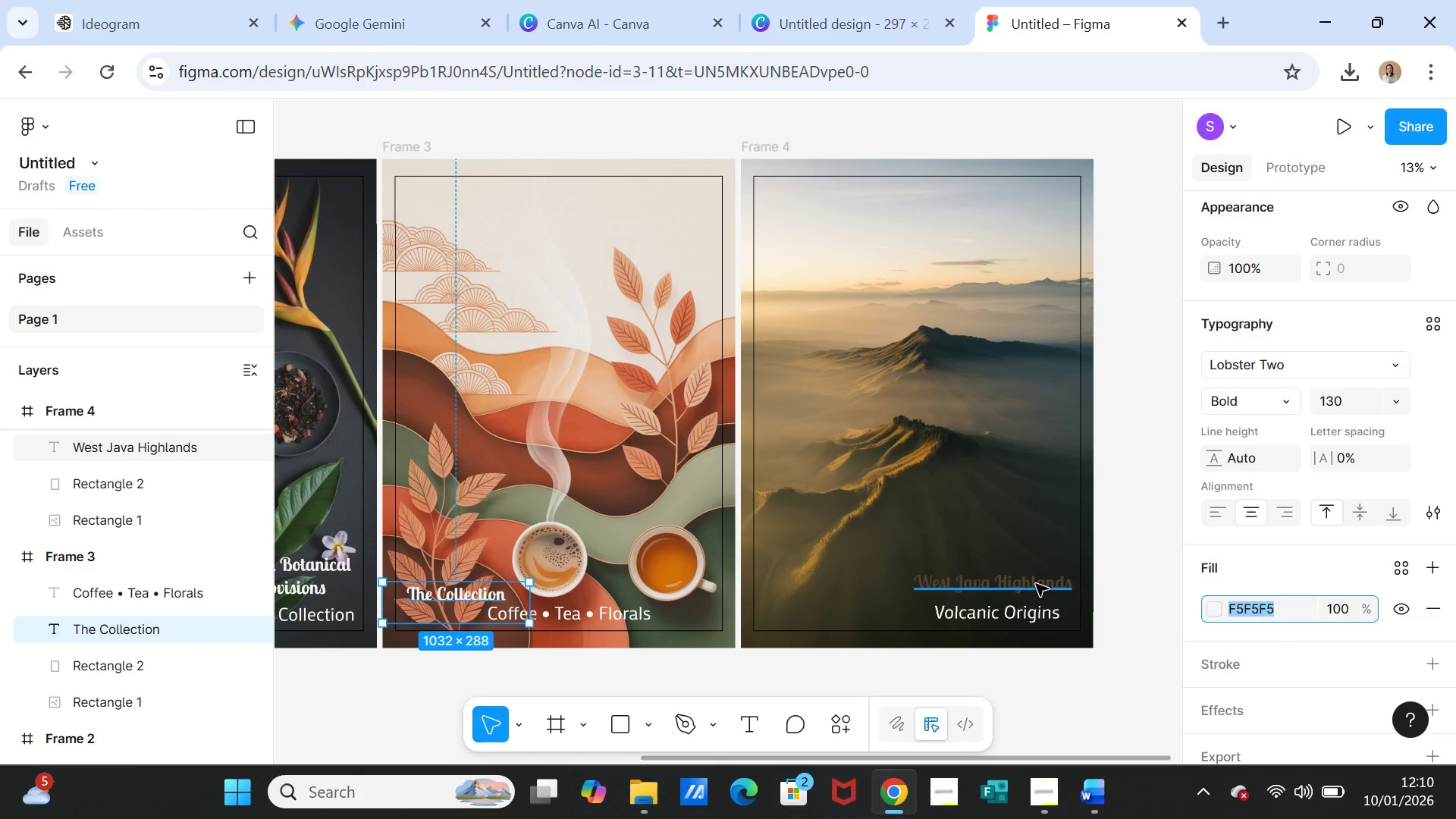 
left_click([1036, 584])
 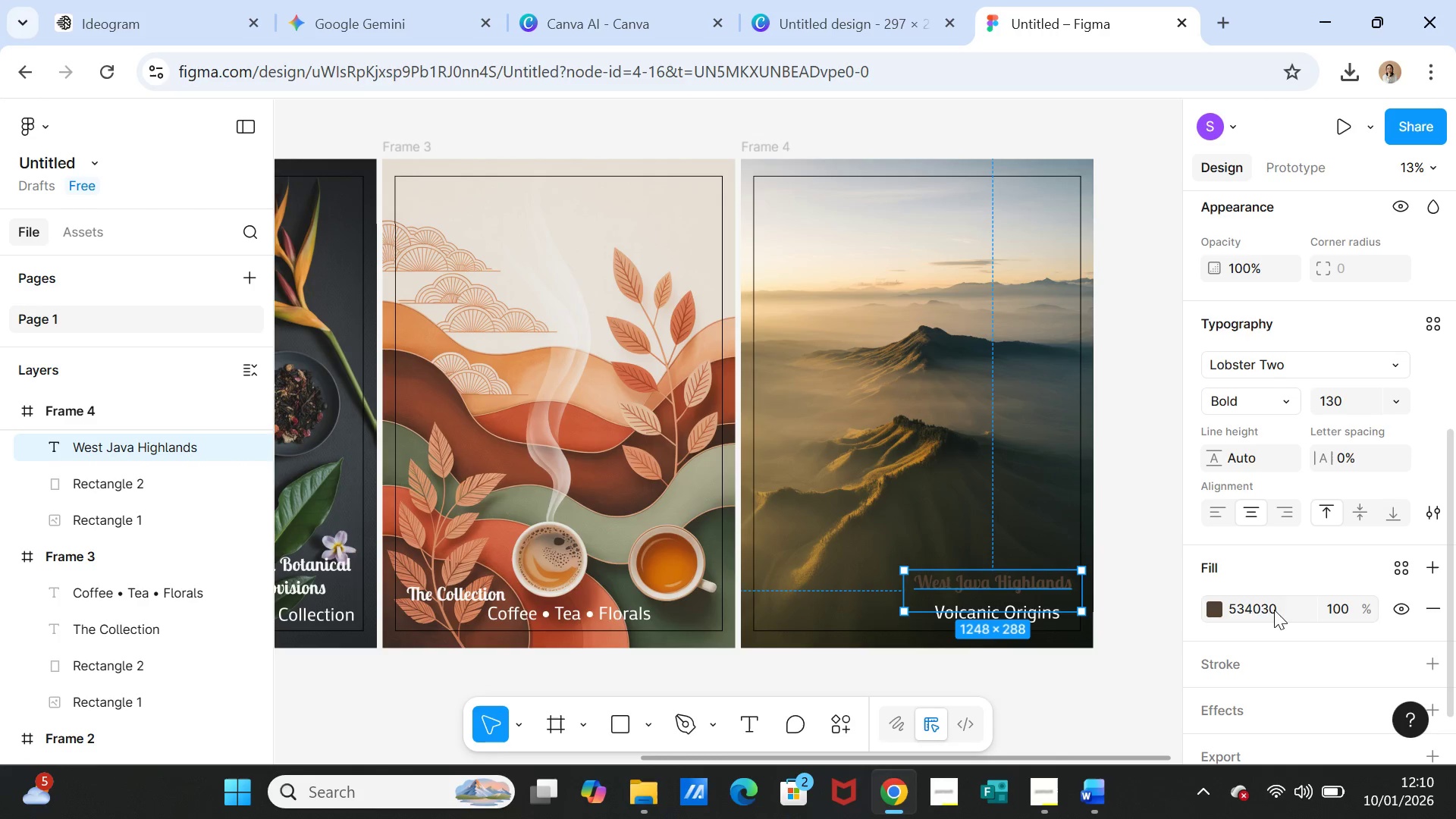 
double_click([1274, 610])
 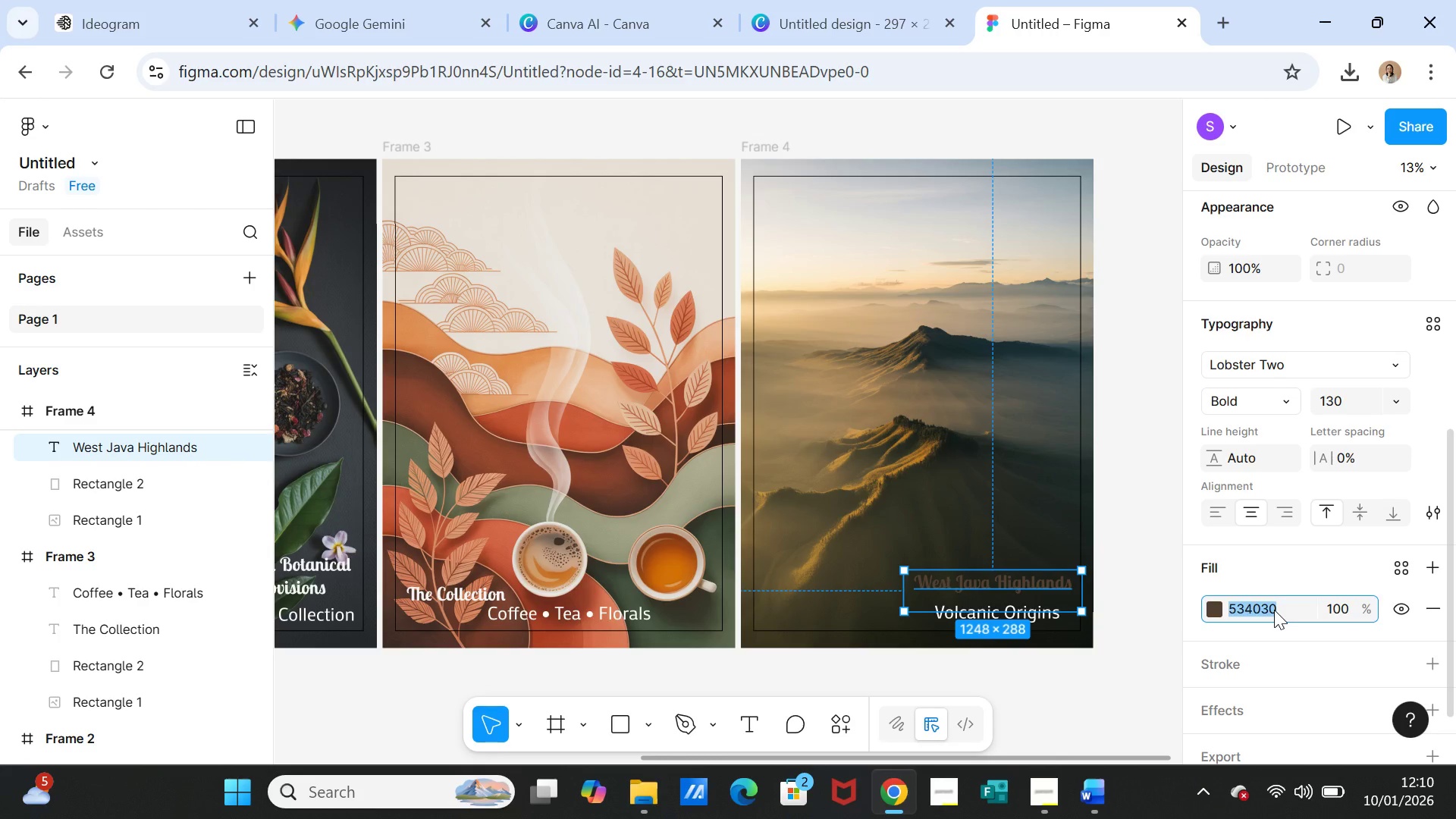 
key(Control+V)
 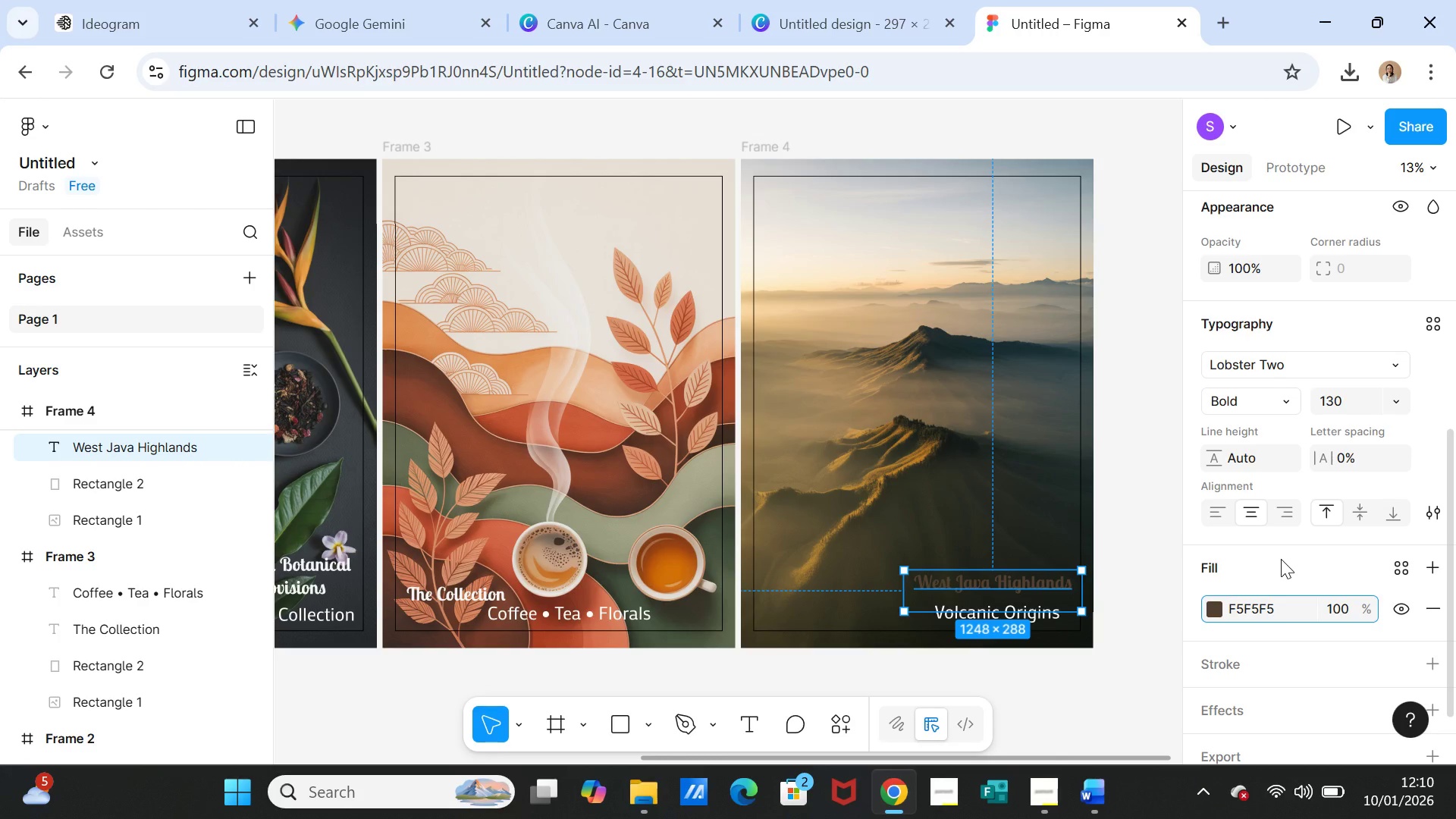 
left_click([1281, 559])
 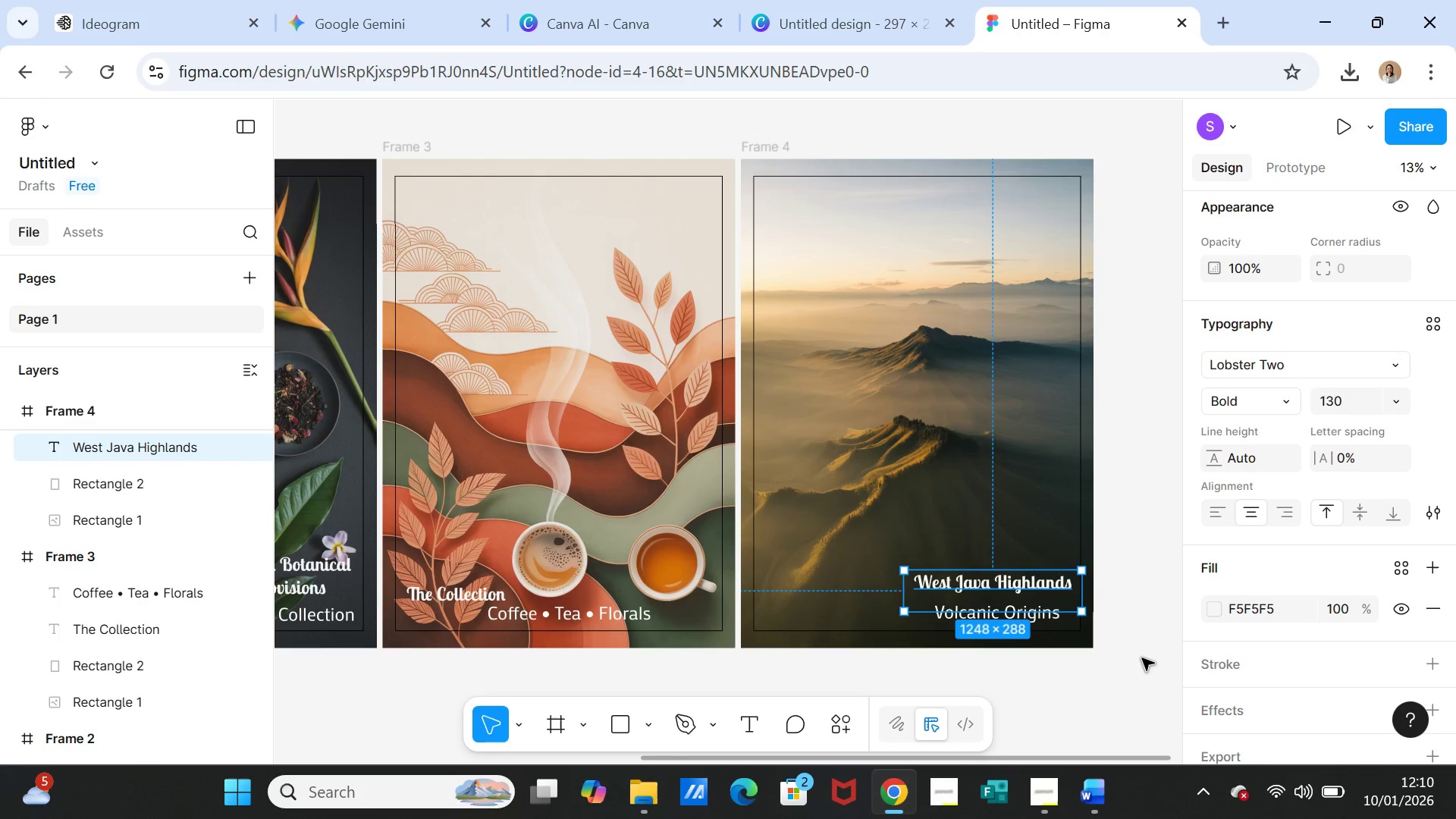 
left_click([1138, 660])
 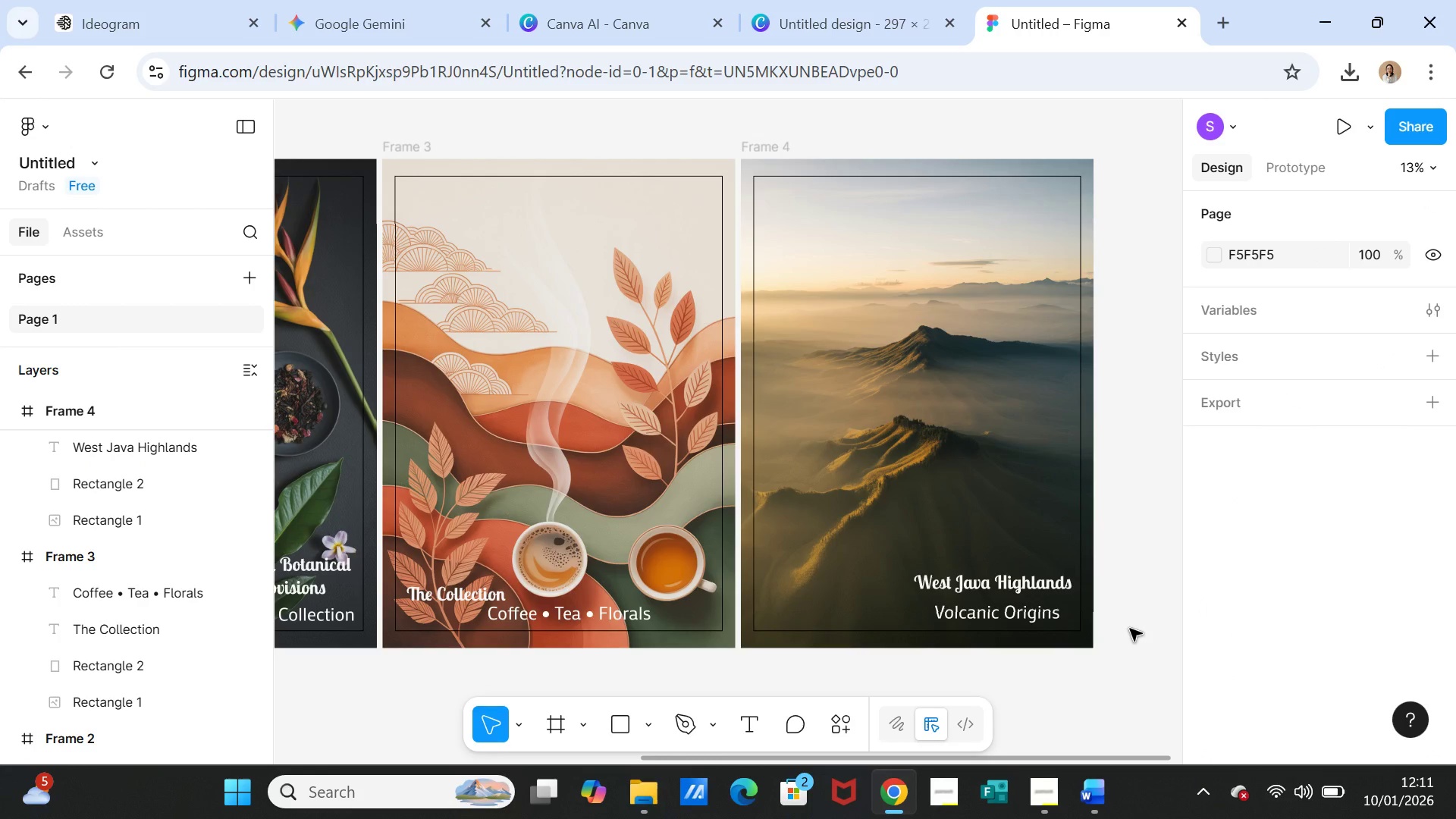 
wait(9.11)
 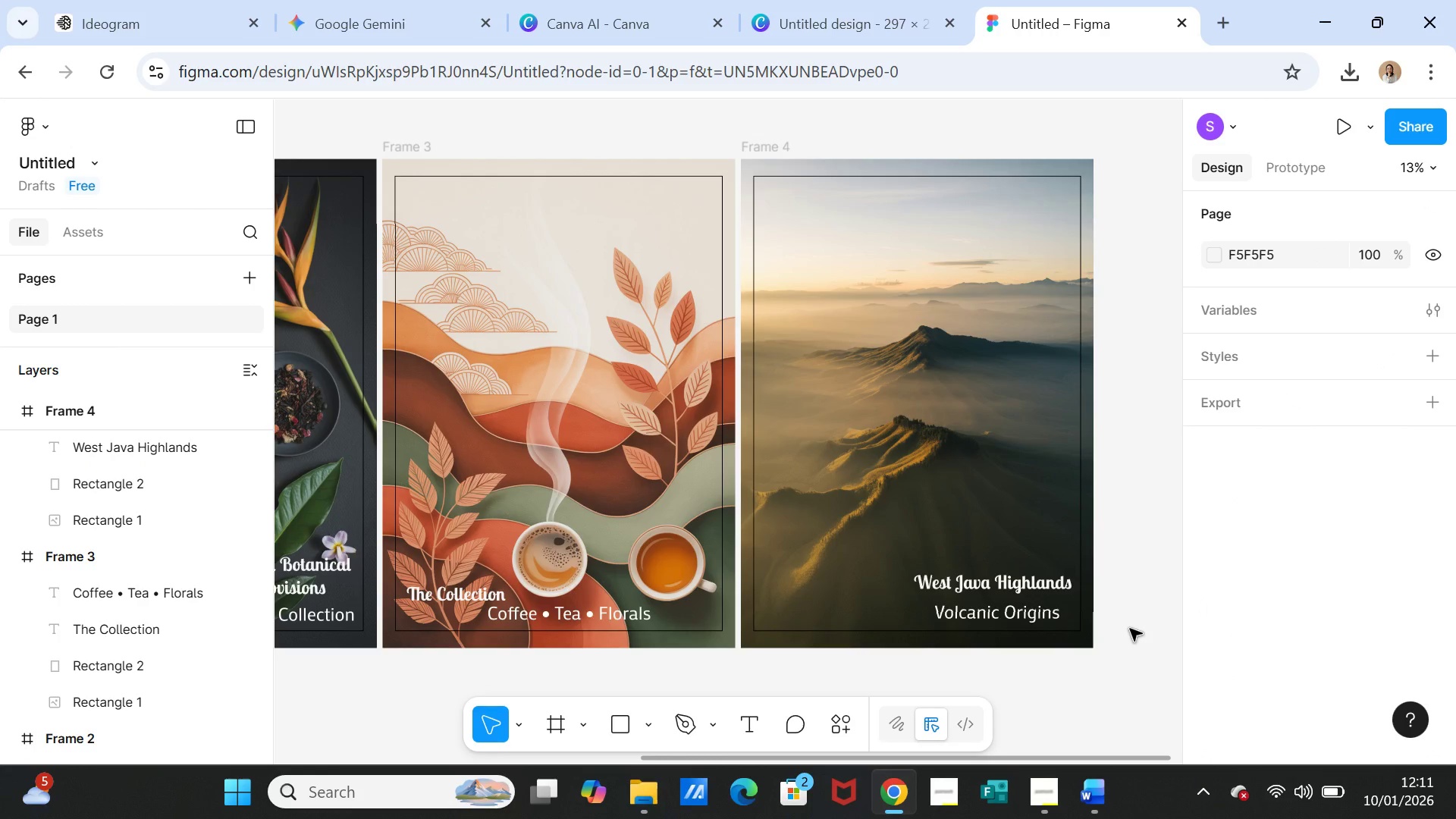 
left_click([588, 621])
 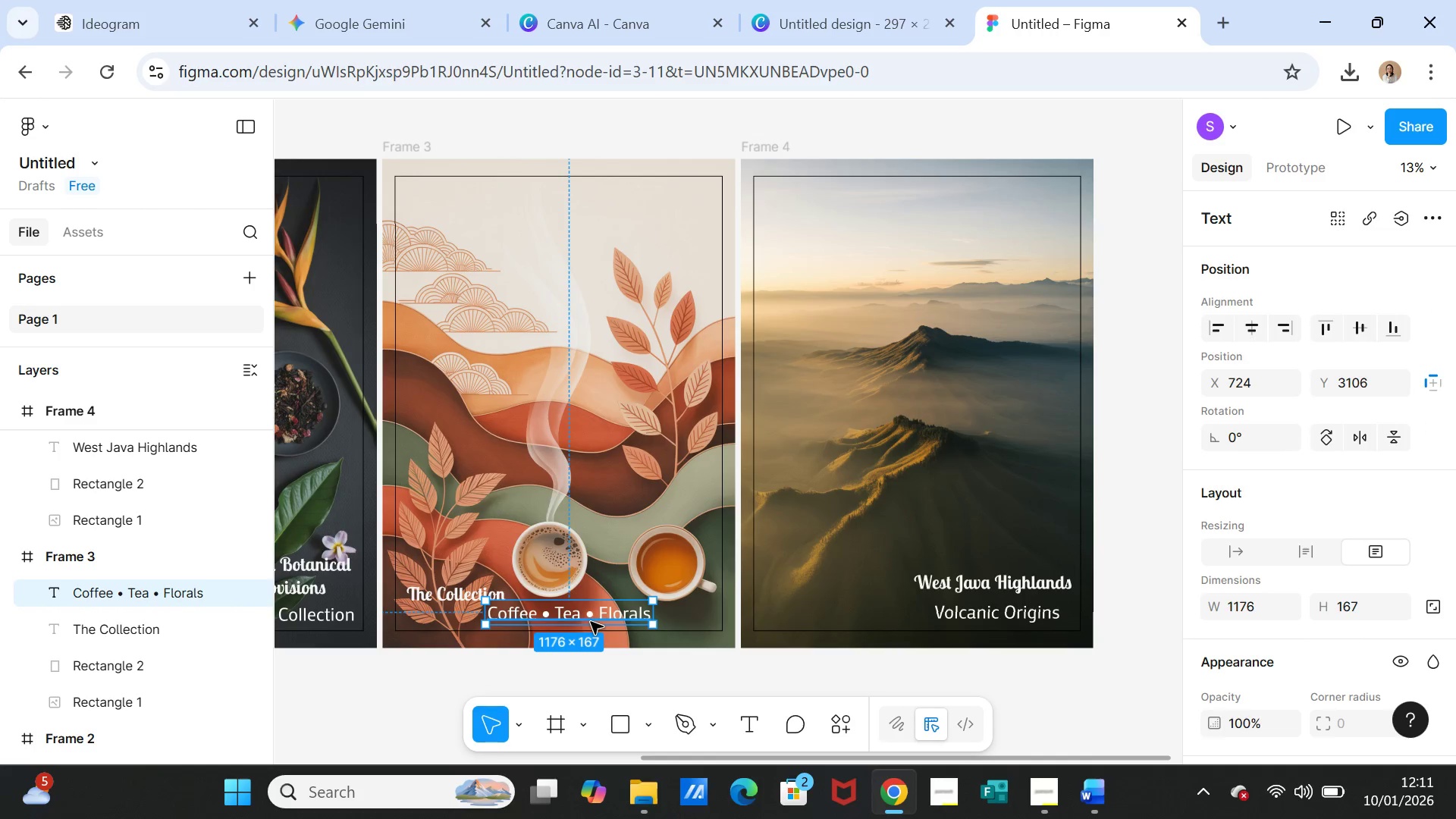 
left_click_drag(start_coordinate=[591, 622], to_coordinate=[640, 626])
 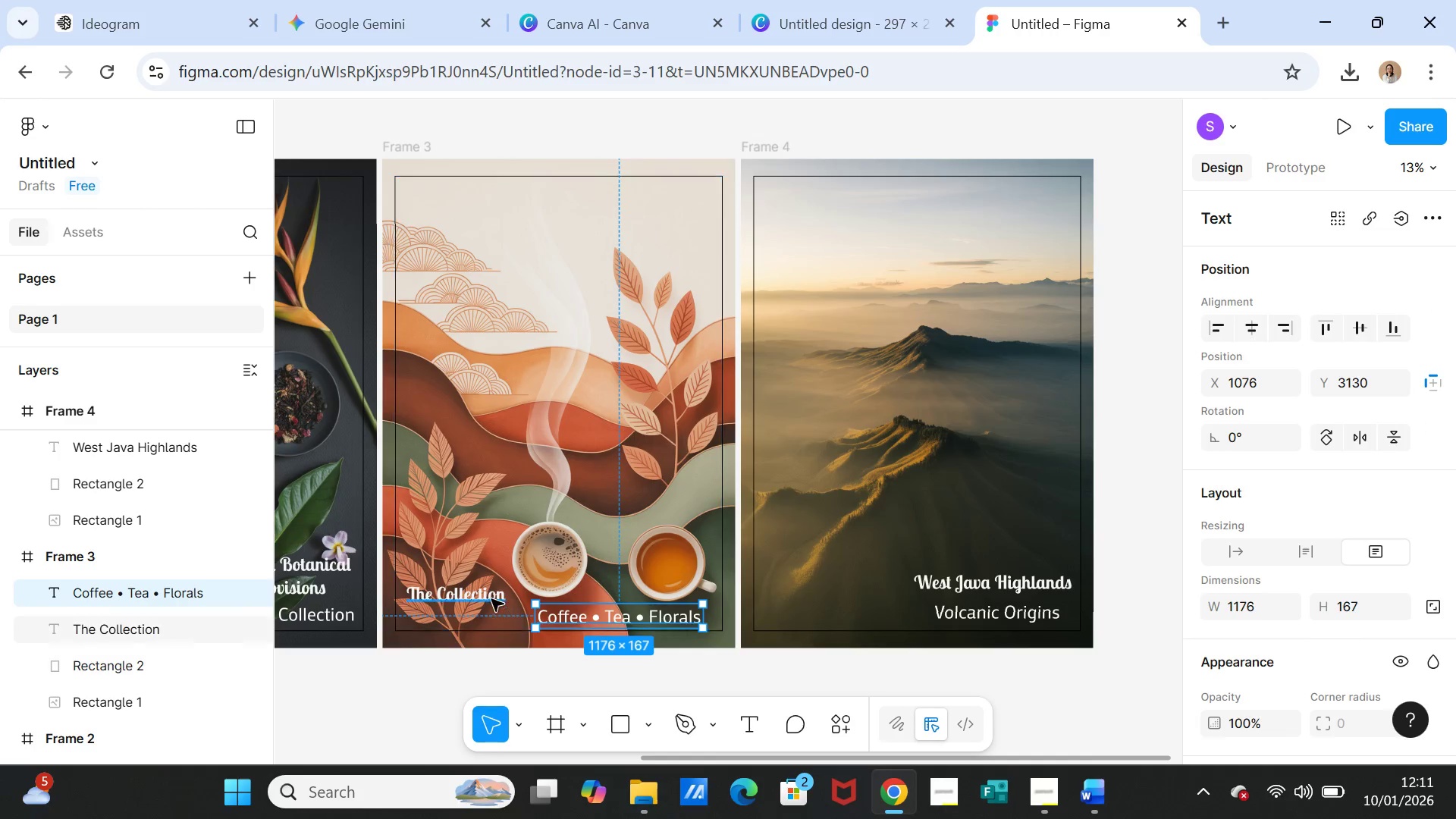 
left_click([490, 598])
 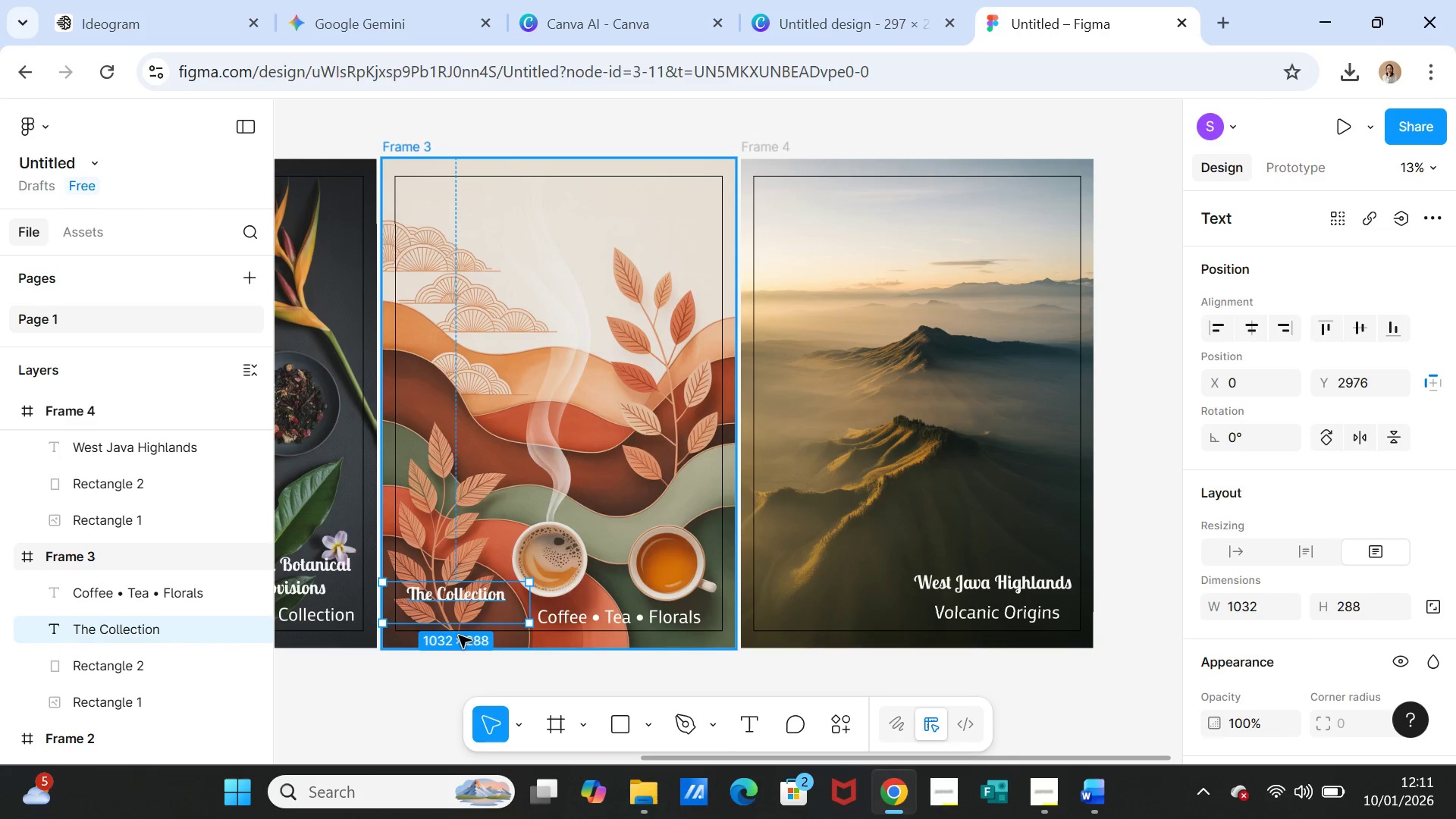 
left_click_drag(start_coordinate=[460, 624], to_coordinate=[465, 610])
 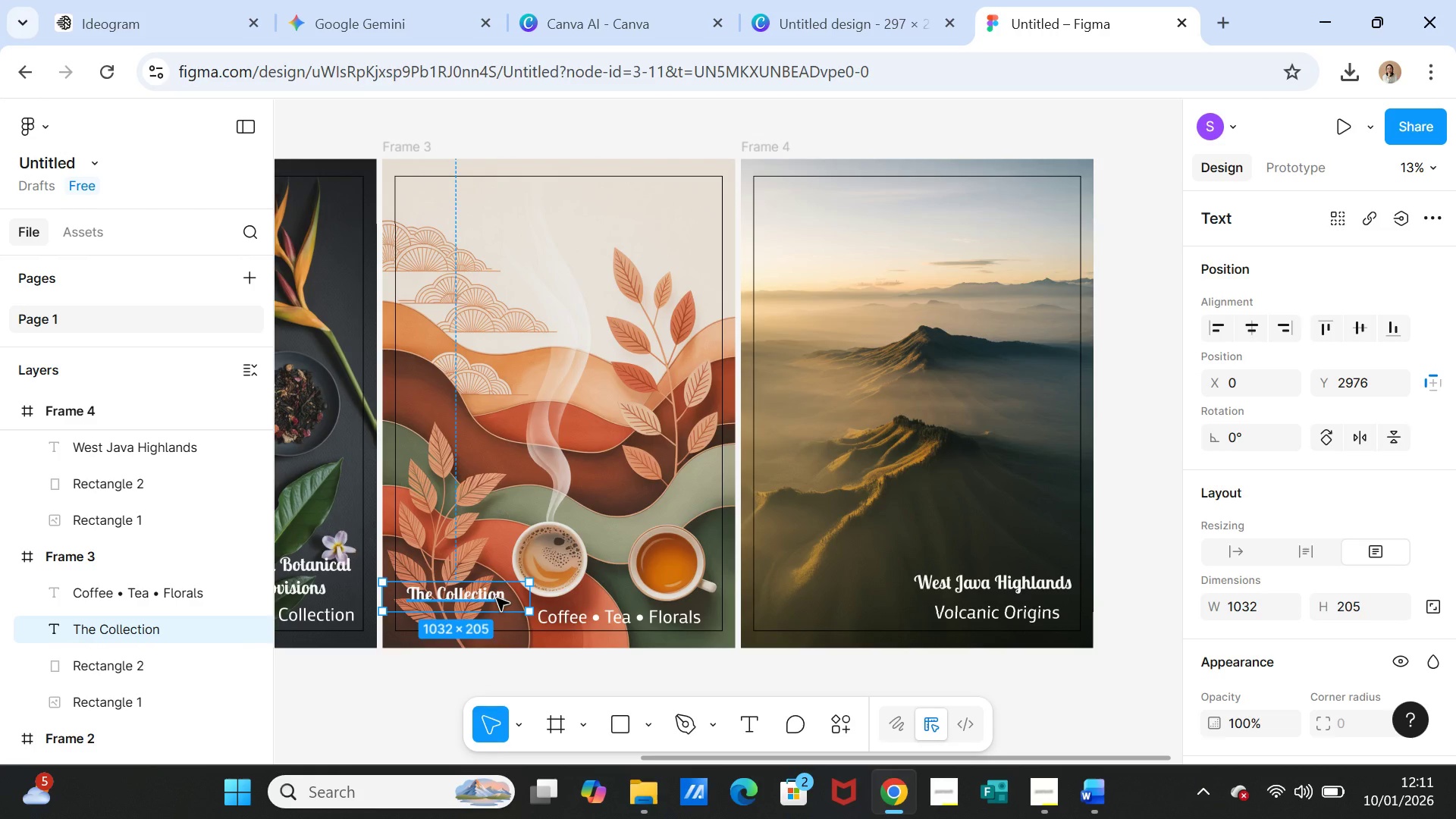 
left_click([497, 598])
 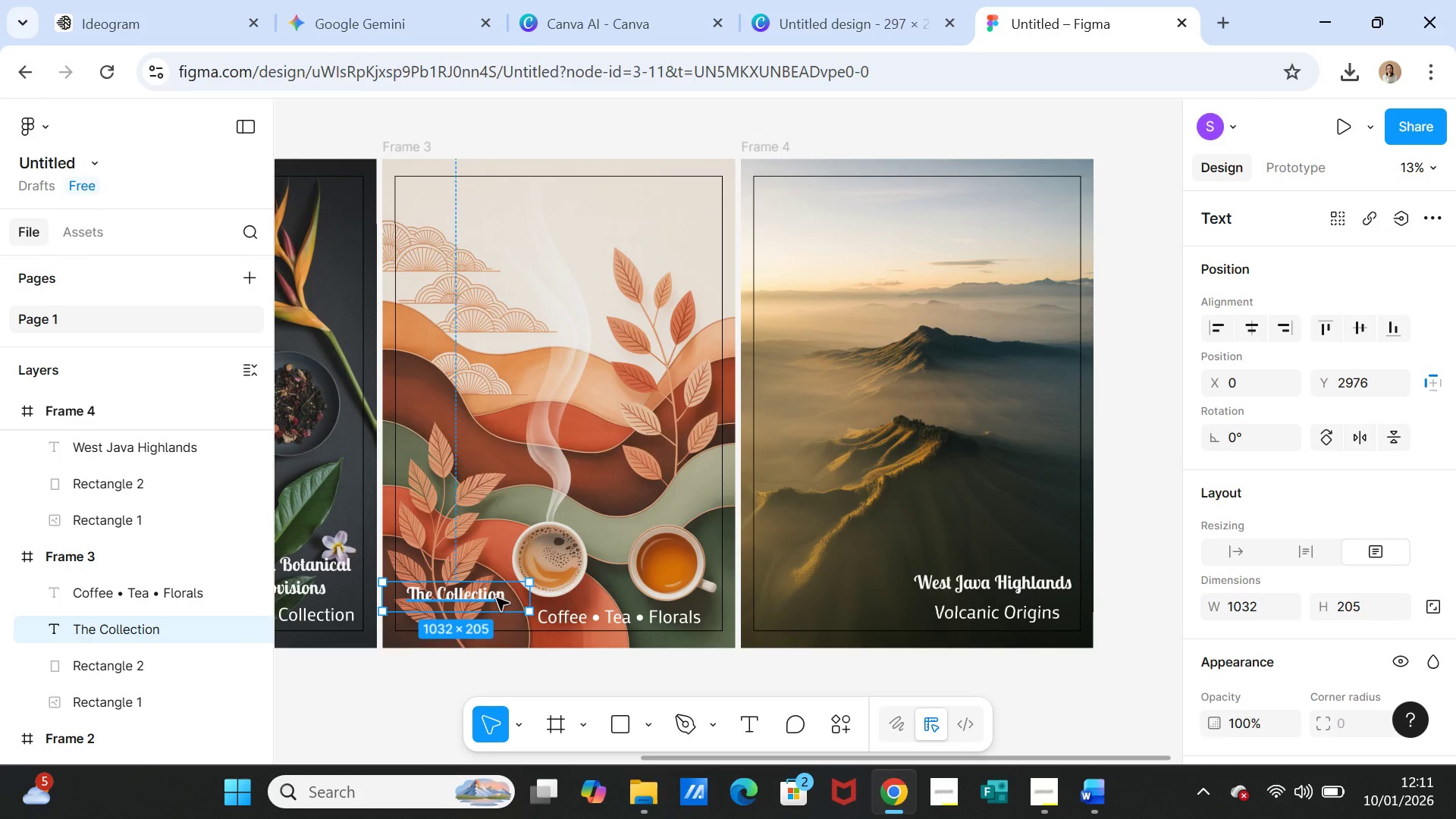 
left_click_drag(start_coordinate=[497, 598], to_coordinate=[502, 615])
 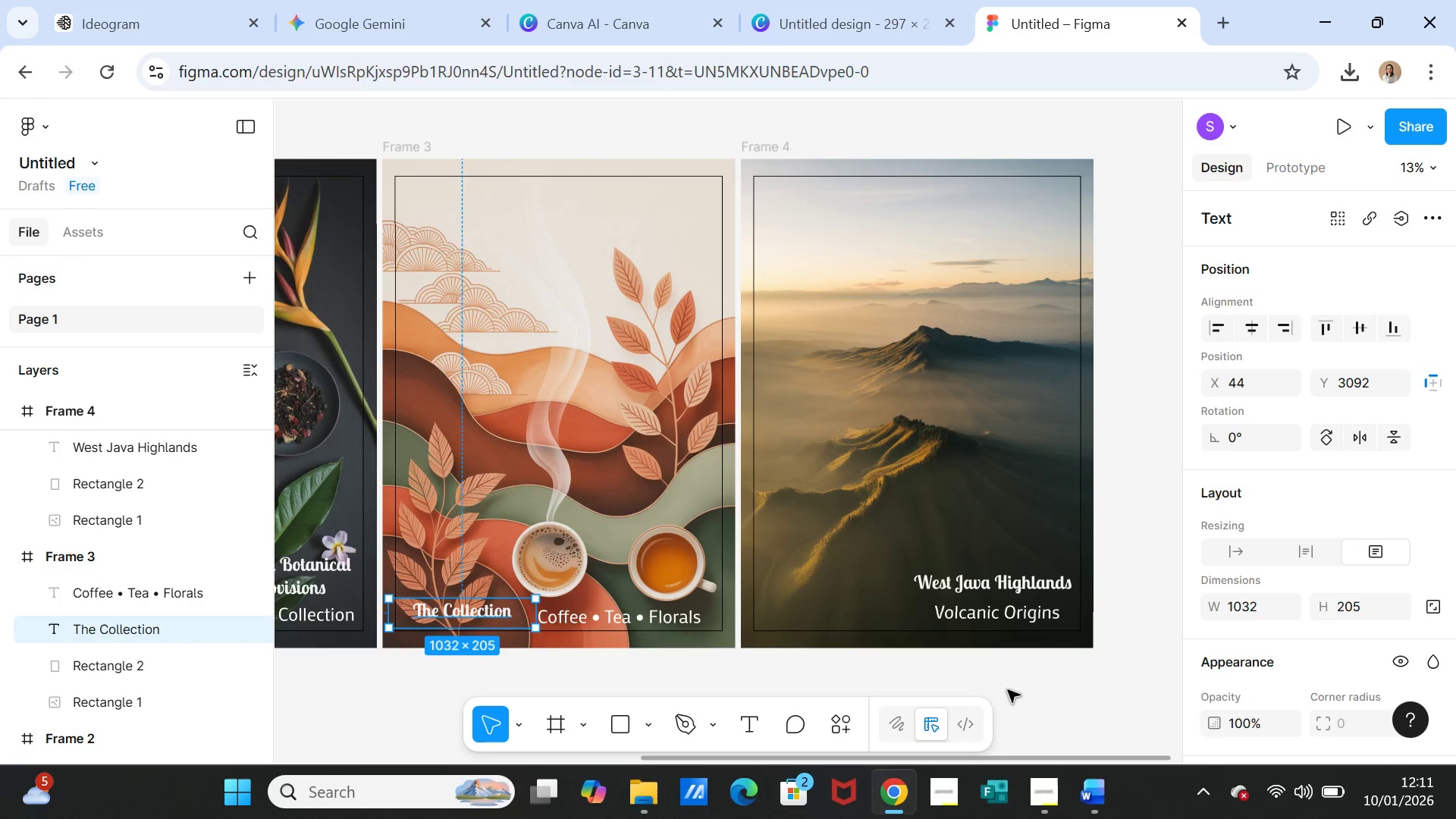 
left_click([1049, 708])
 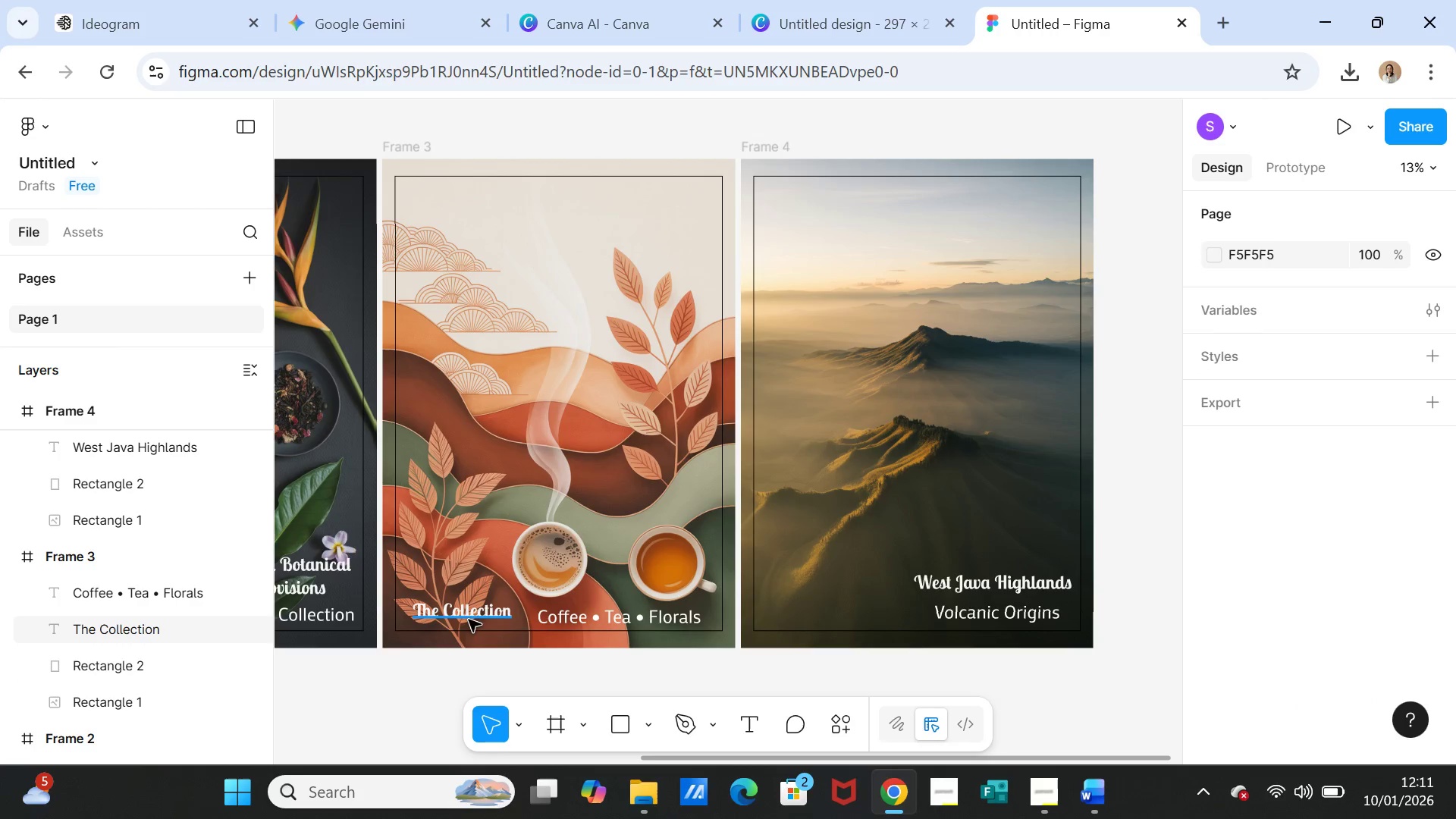 
left_click([468, 618])
 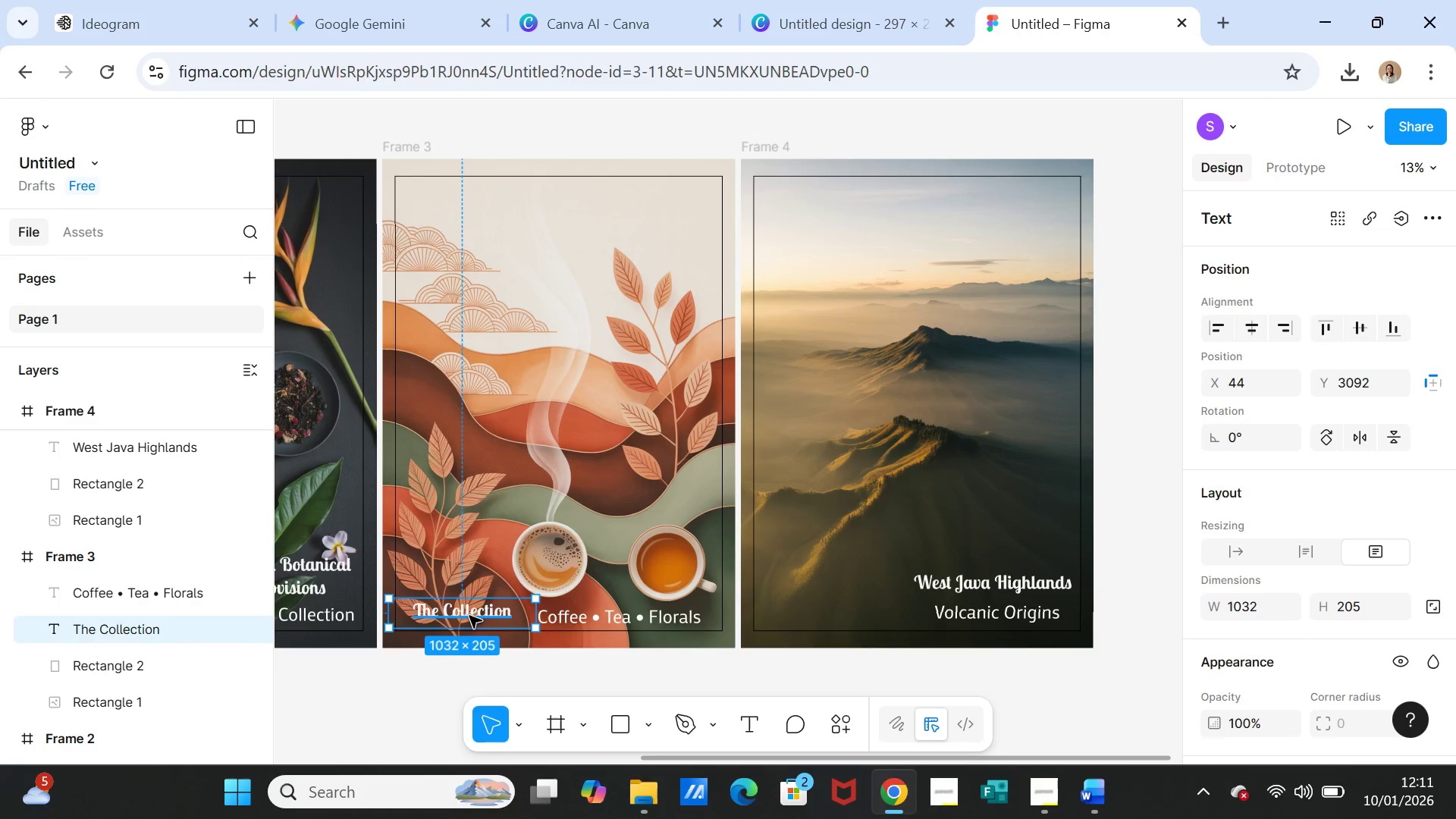 
left_click_drag(start_coordinate=[469, 616], to_coordinate=[472, 621])
 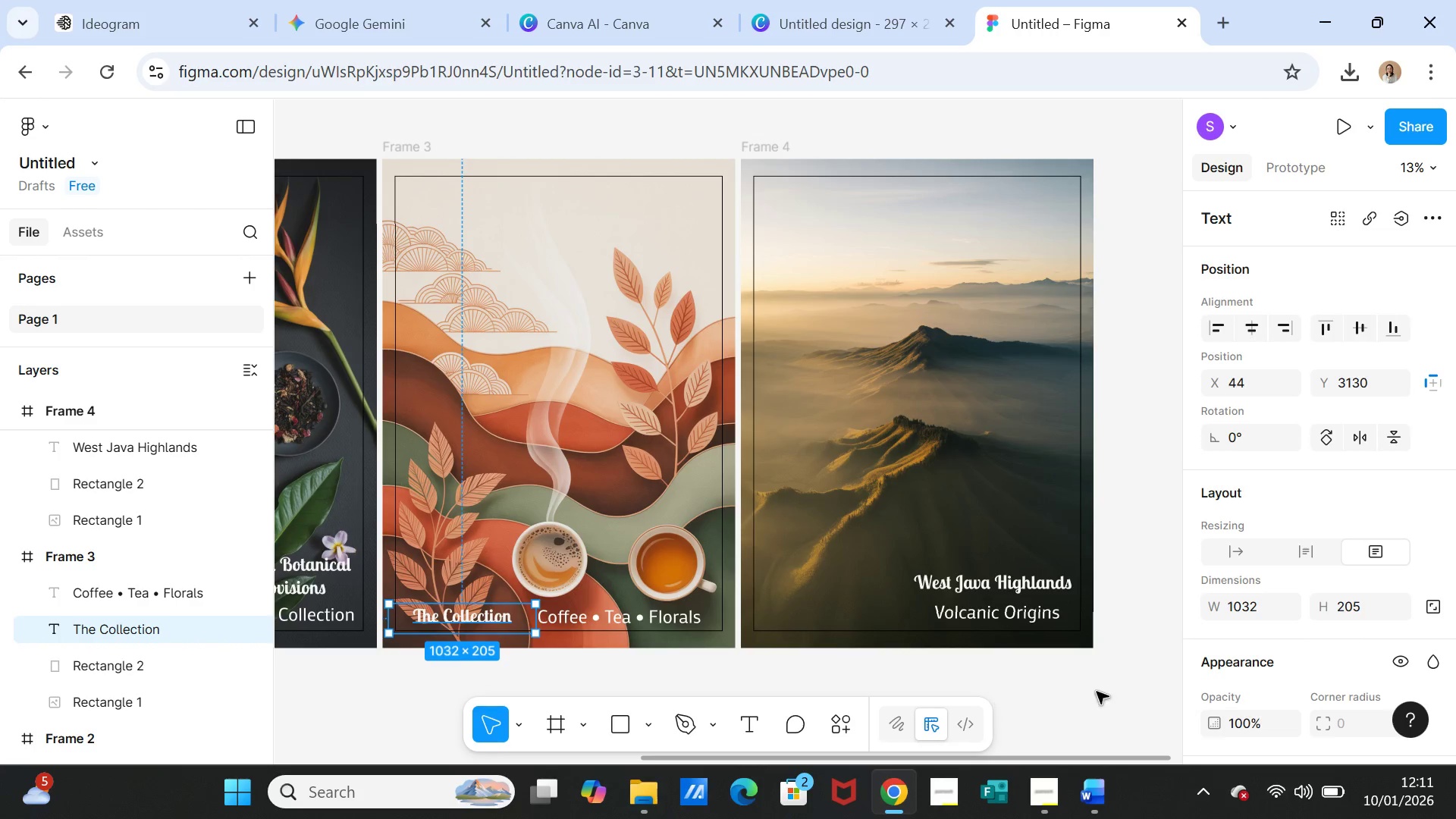 
left_click([1097, 692])
 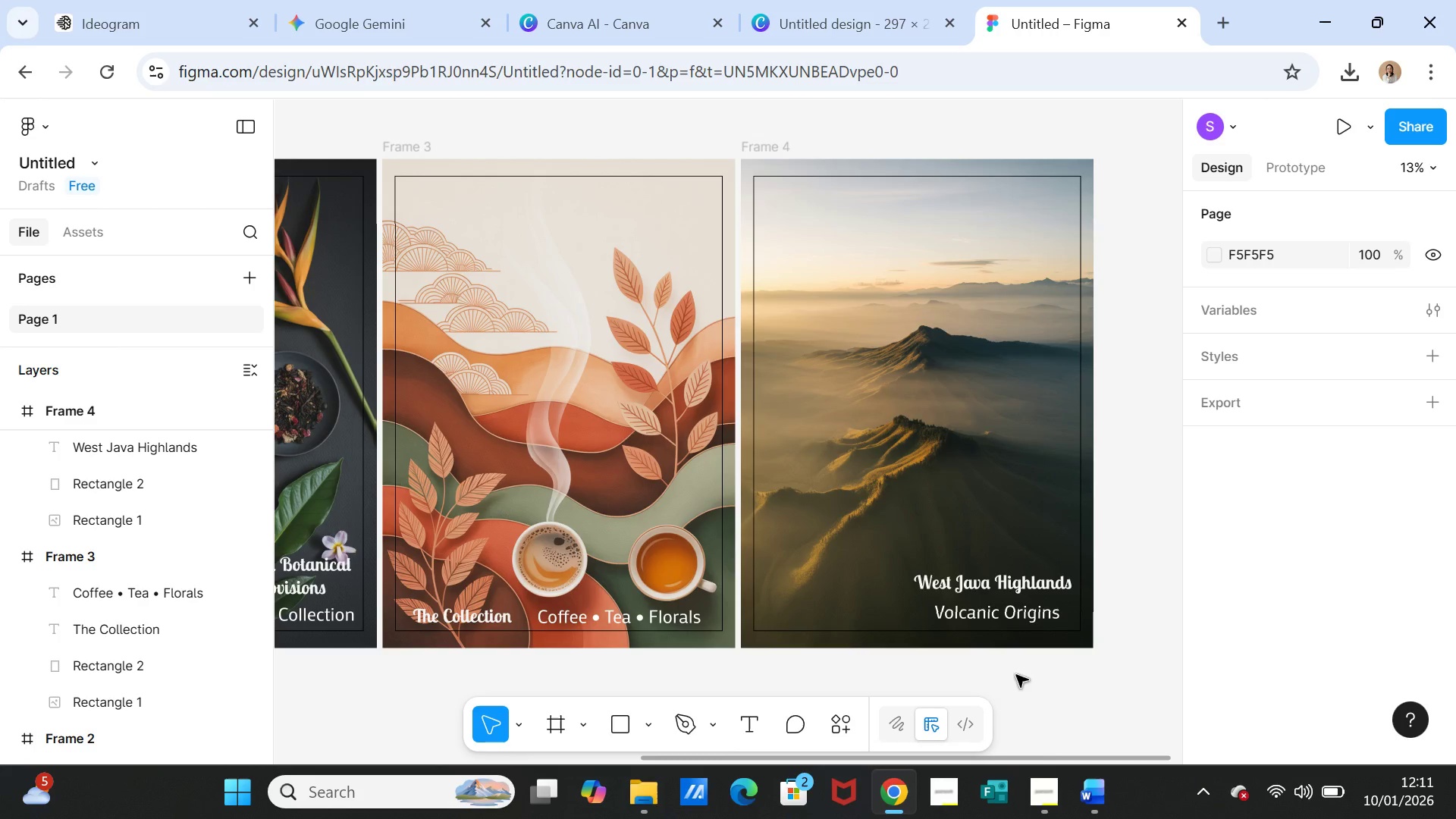 
wait(20.42)
 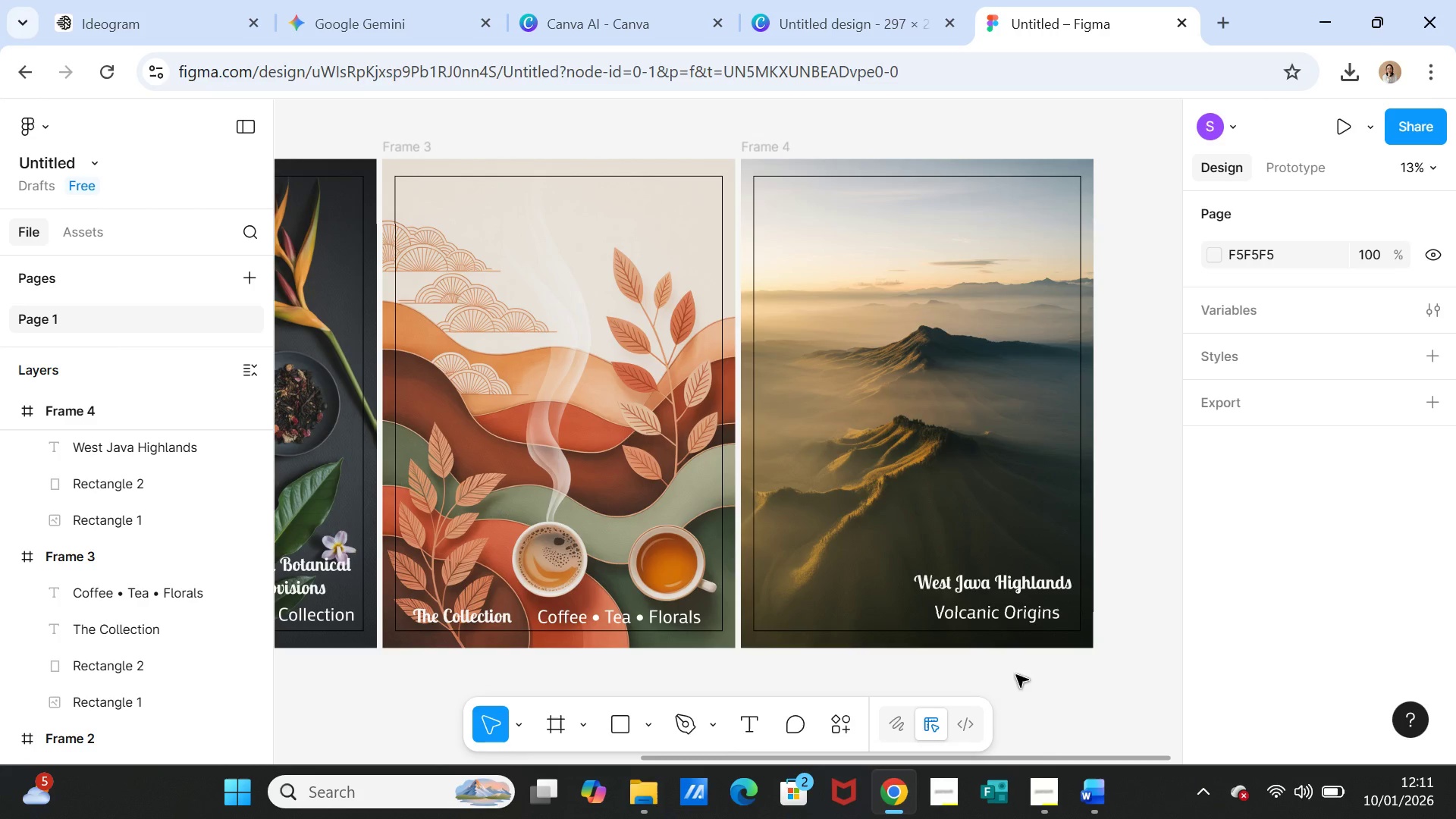 
left_click([99, 410])
 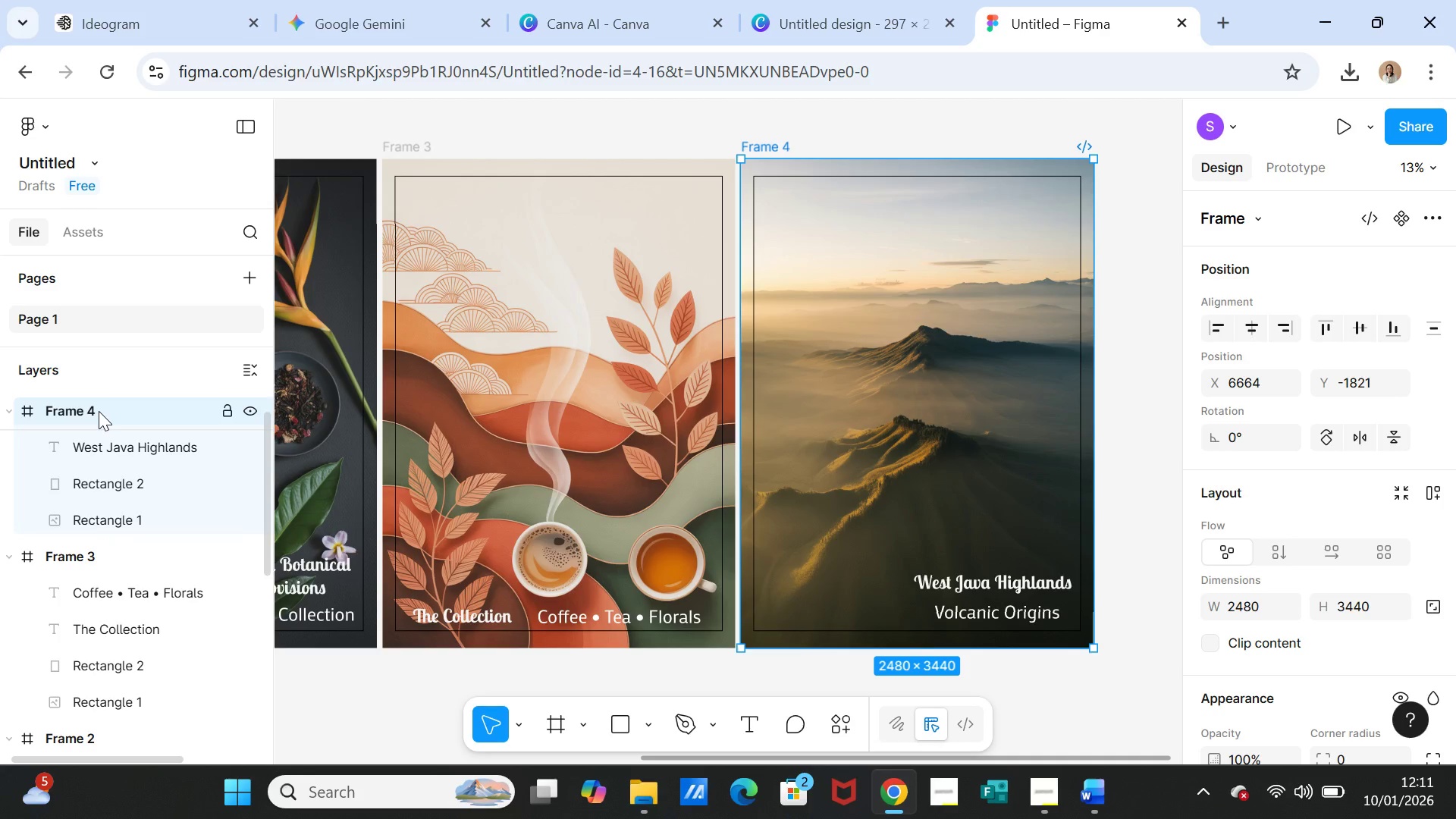 
key(Control+A)
 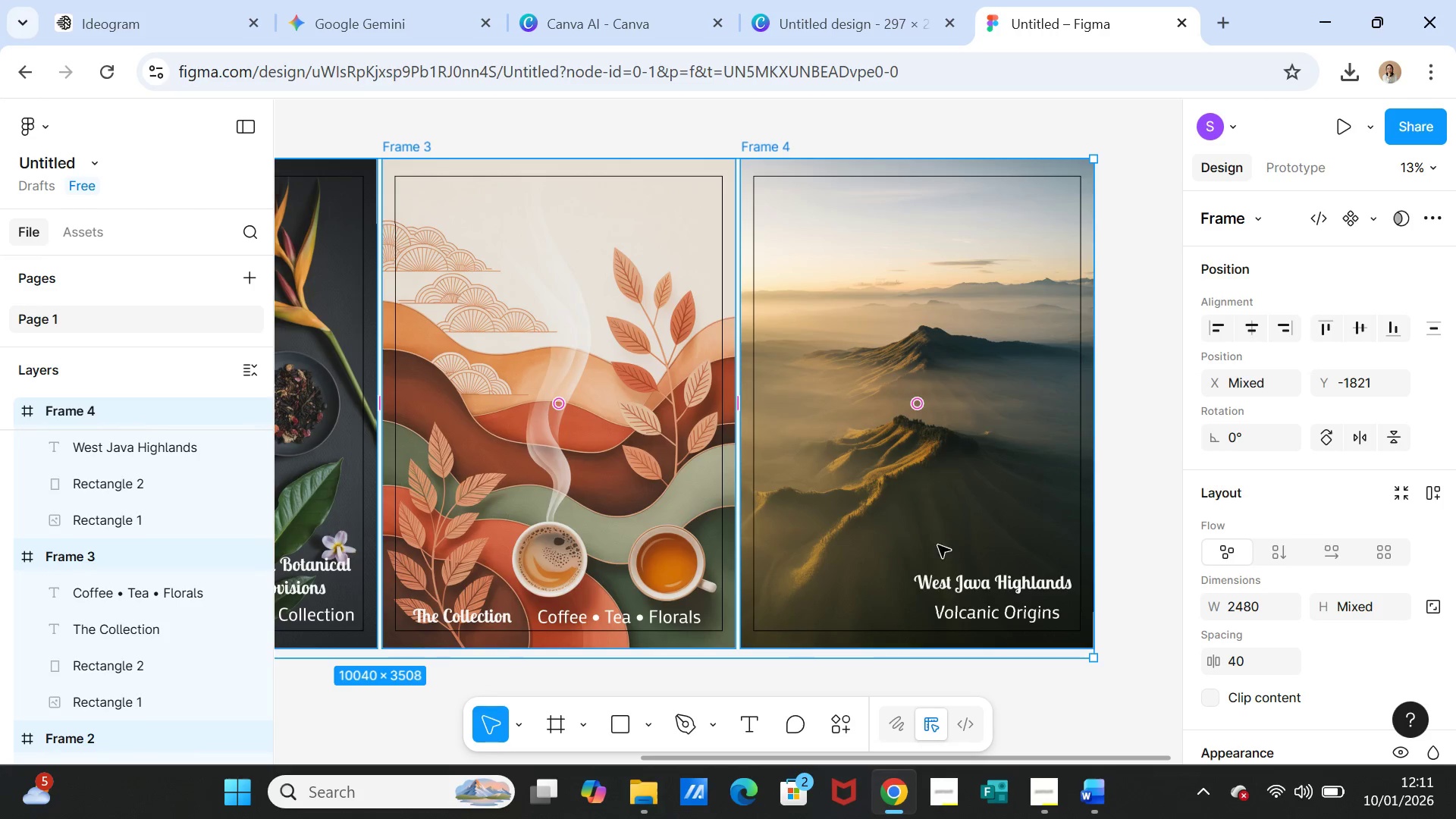 
left_click([1085, 718])
 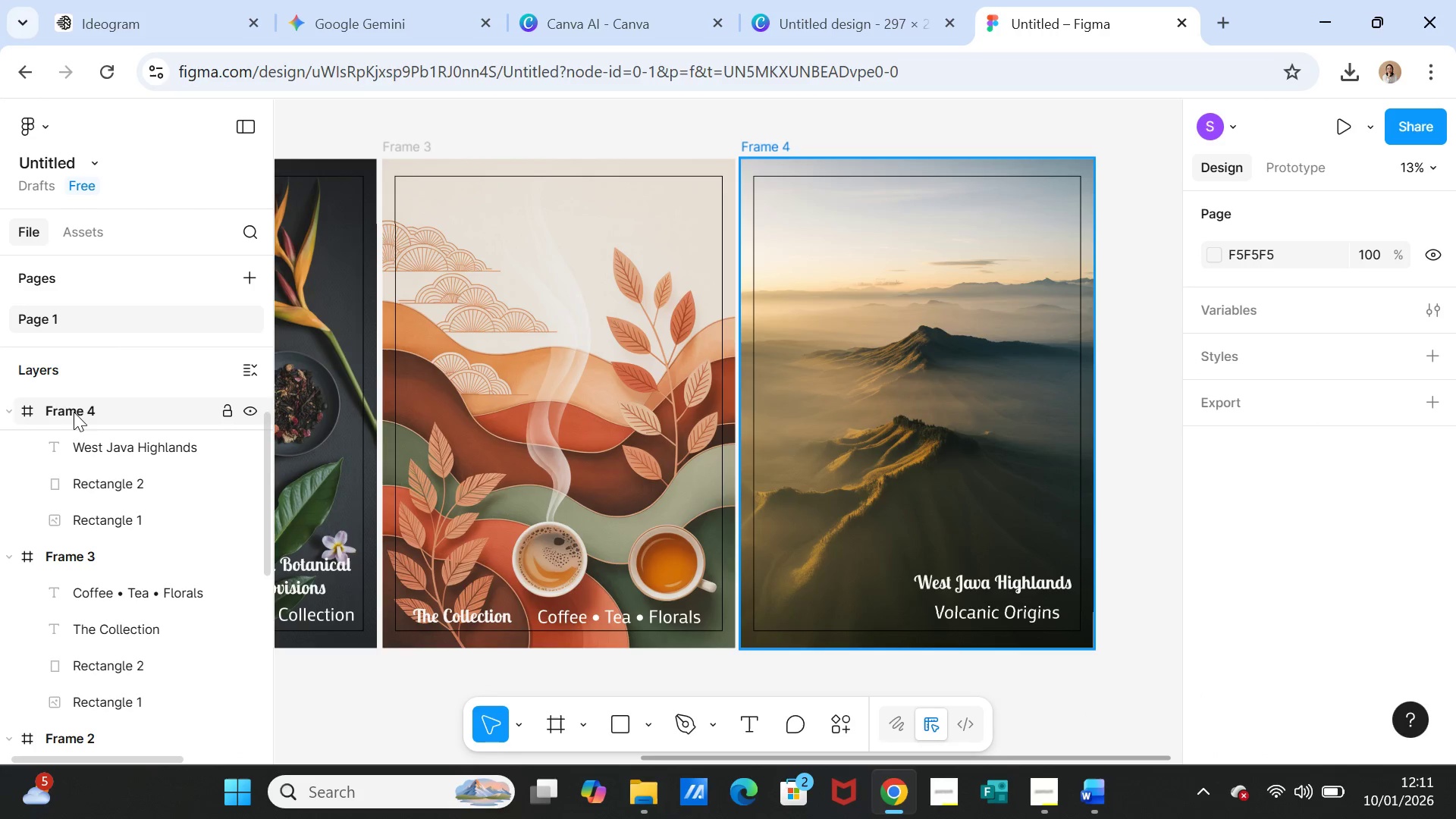 
left_click([69, 408])
 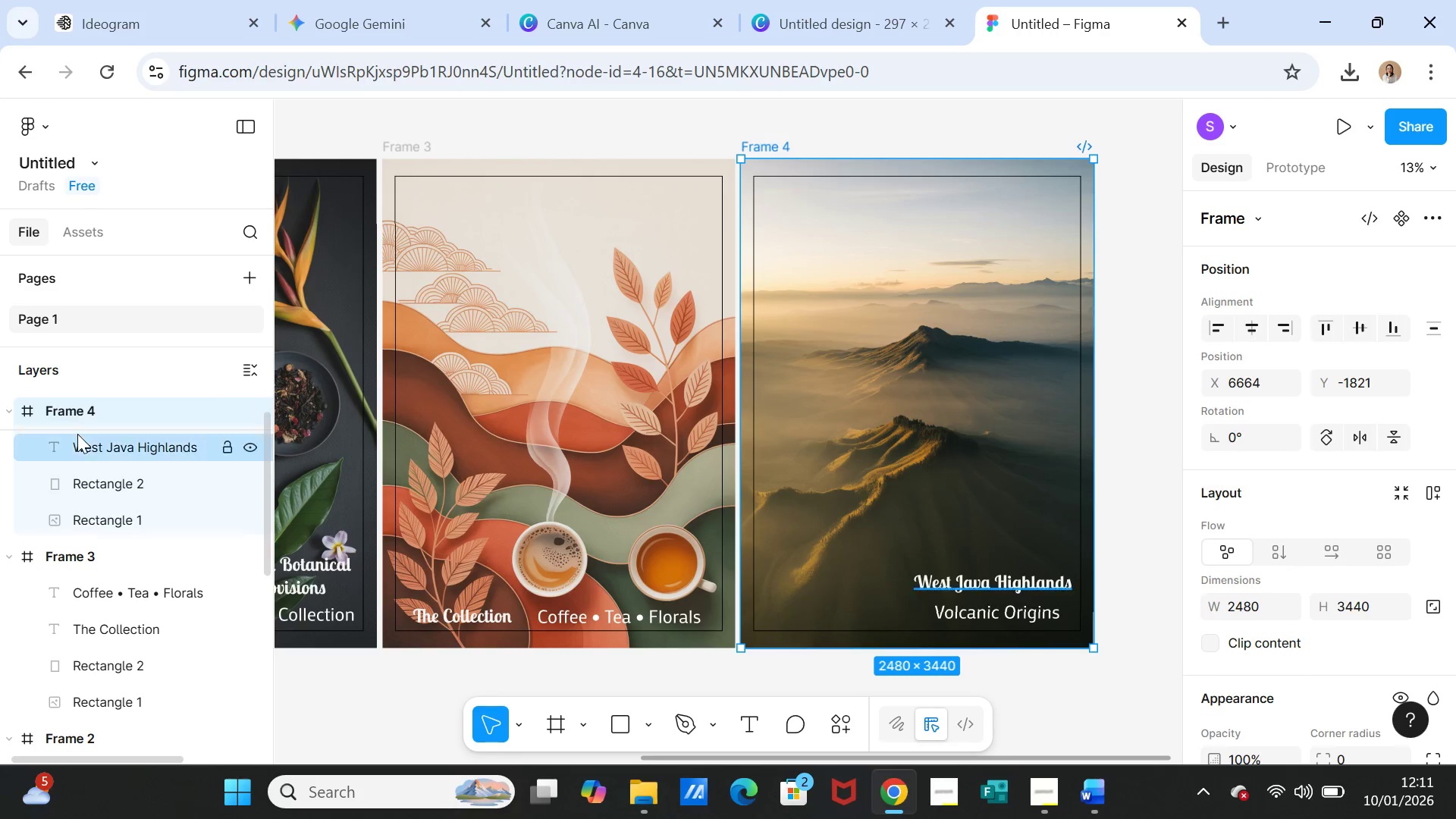 
key(Control+D)
 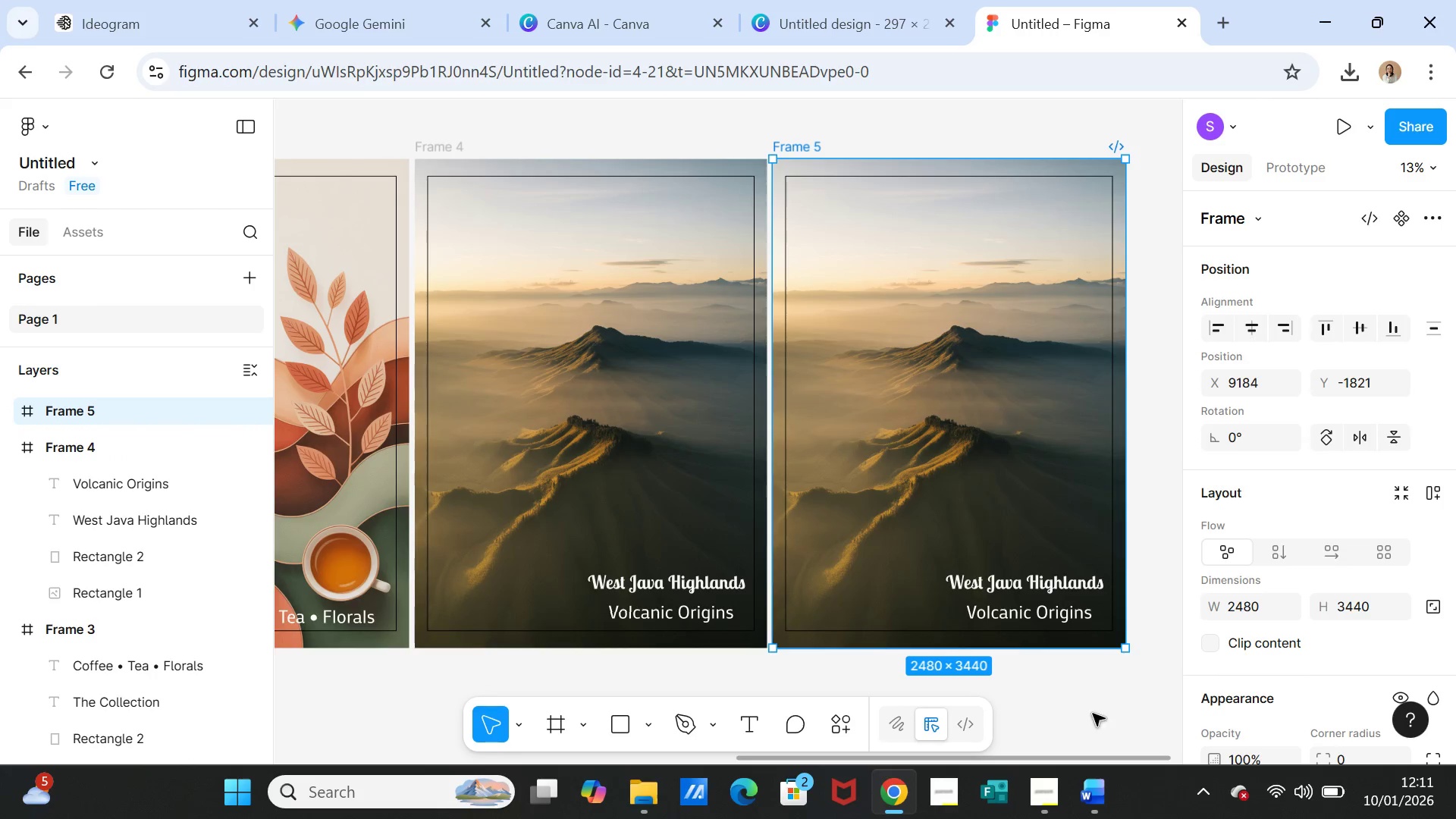 
left_click([1103, 711])
 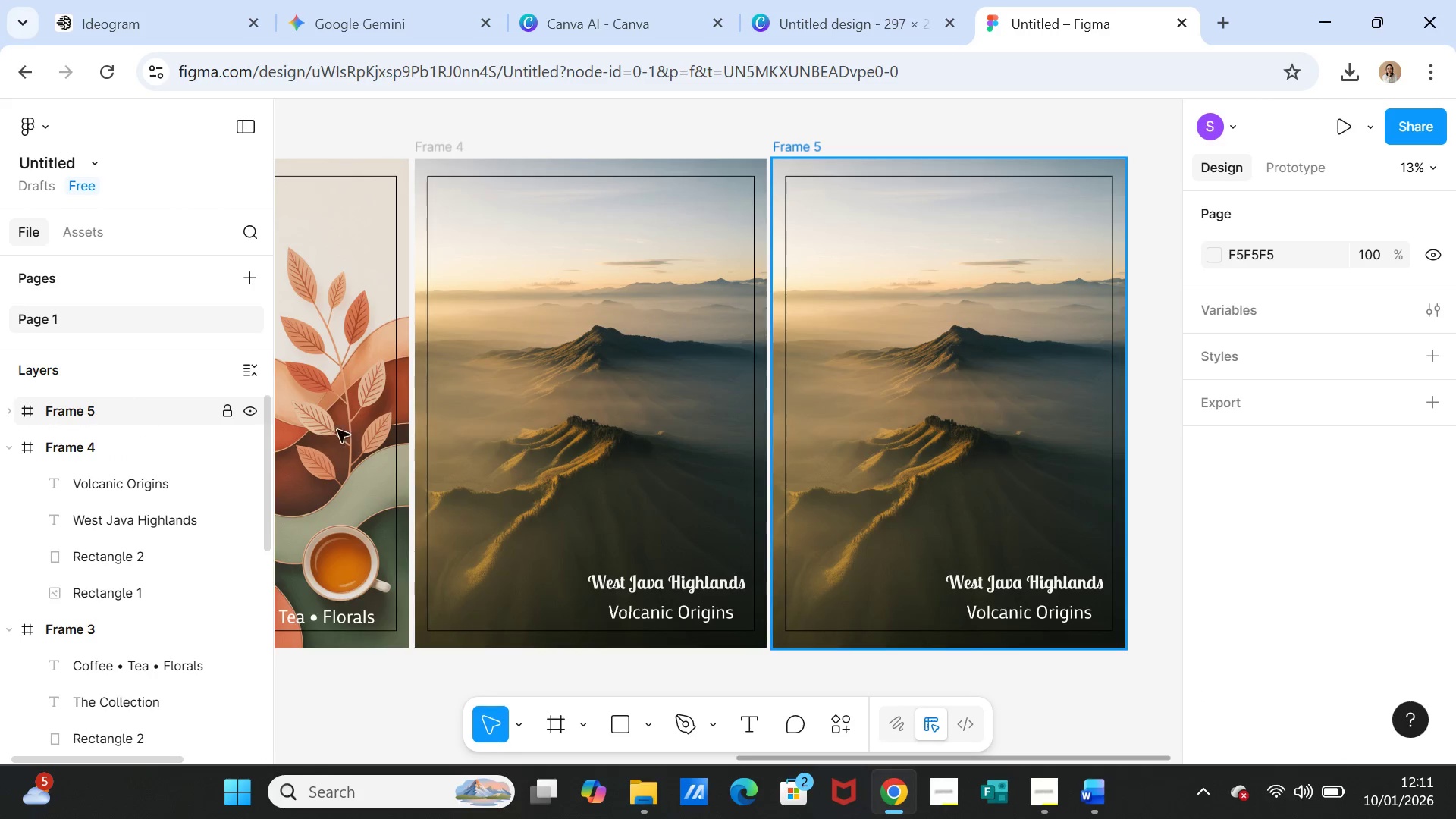 
left_click([836, 419])
 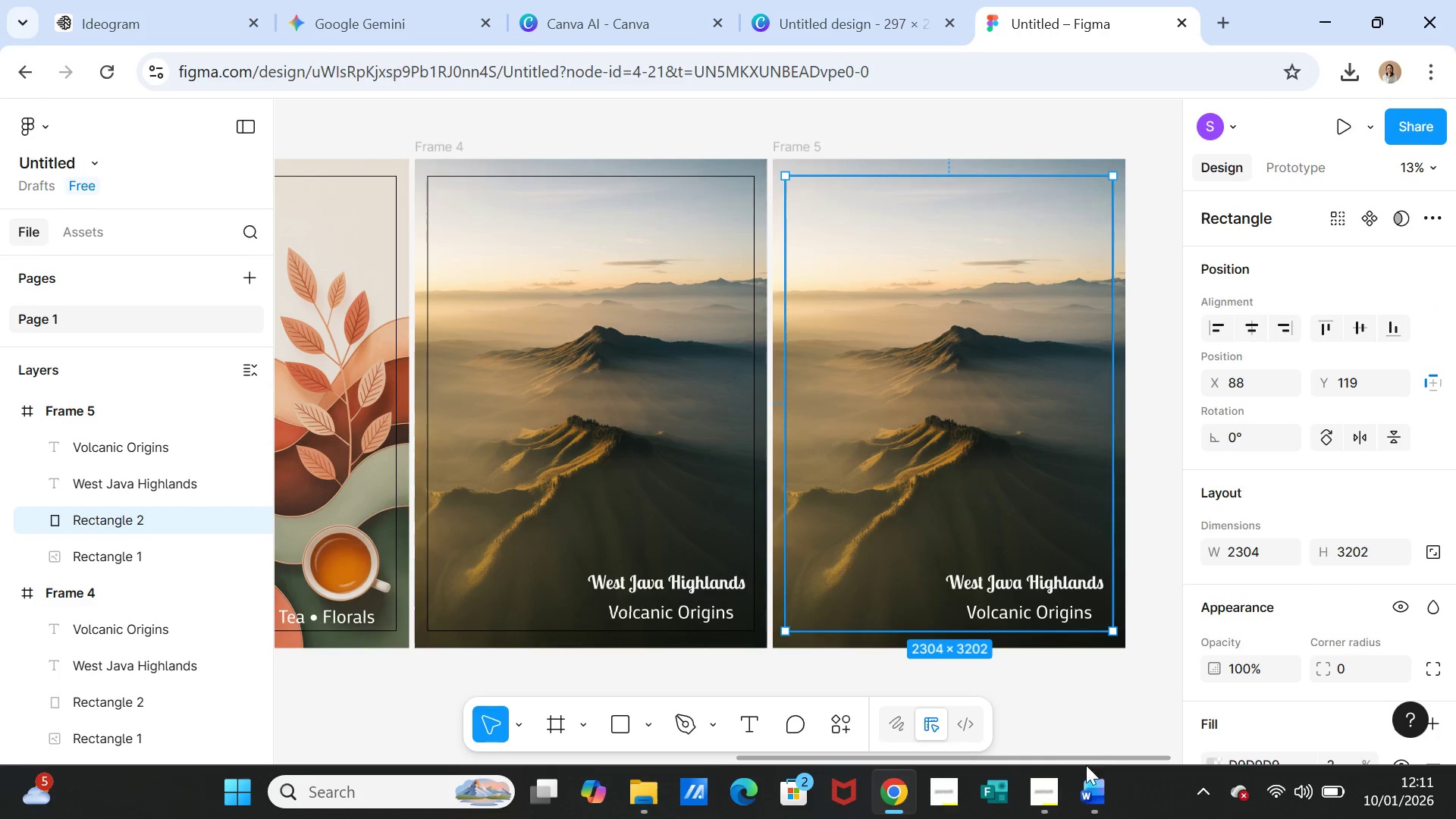 
left_click([1090, 785])
 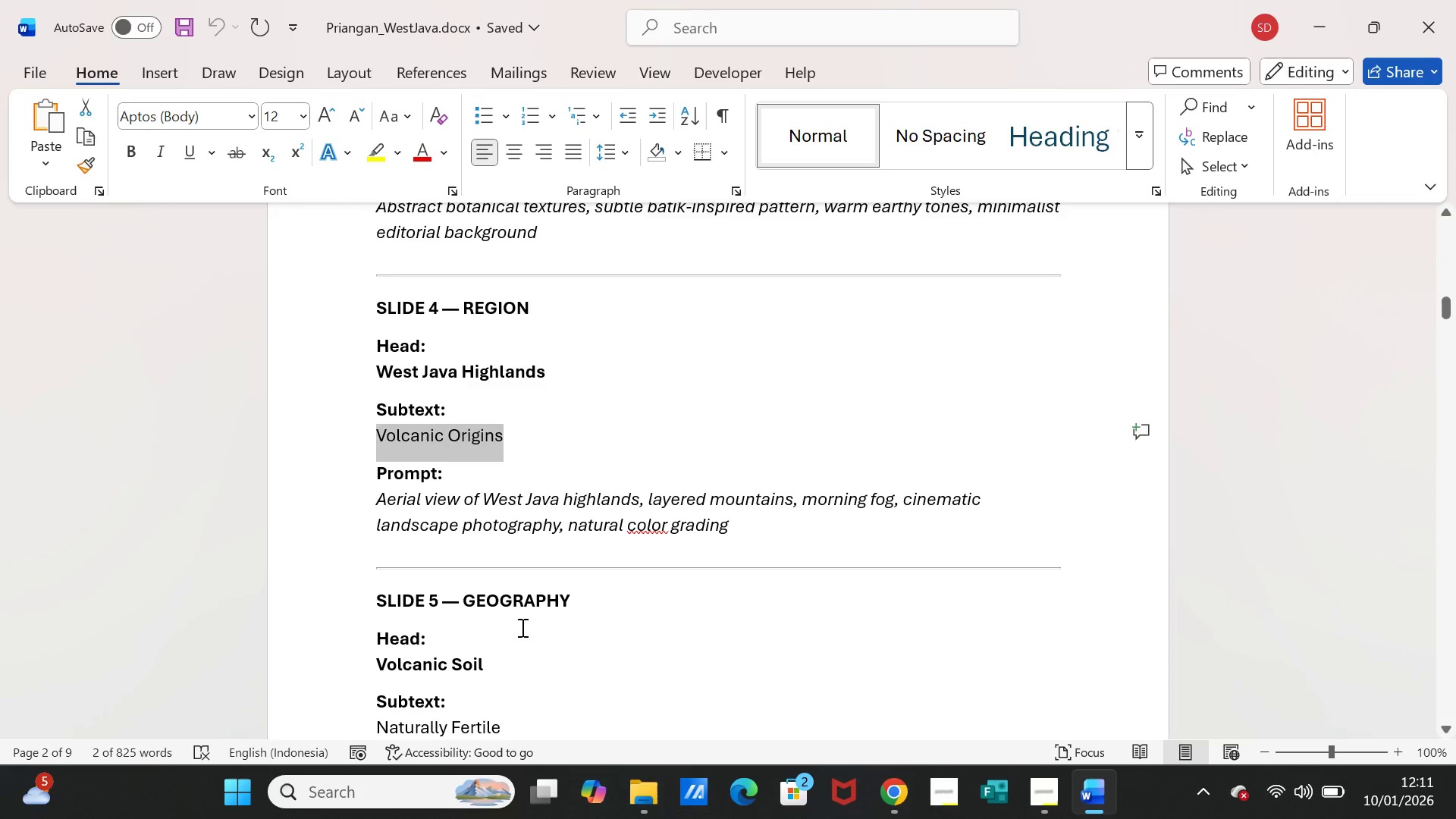 
scroll: coordinate [508, 632], scroll_direction: down, amount: 4.0
 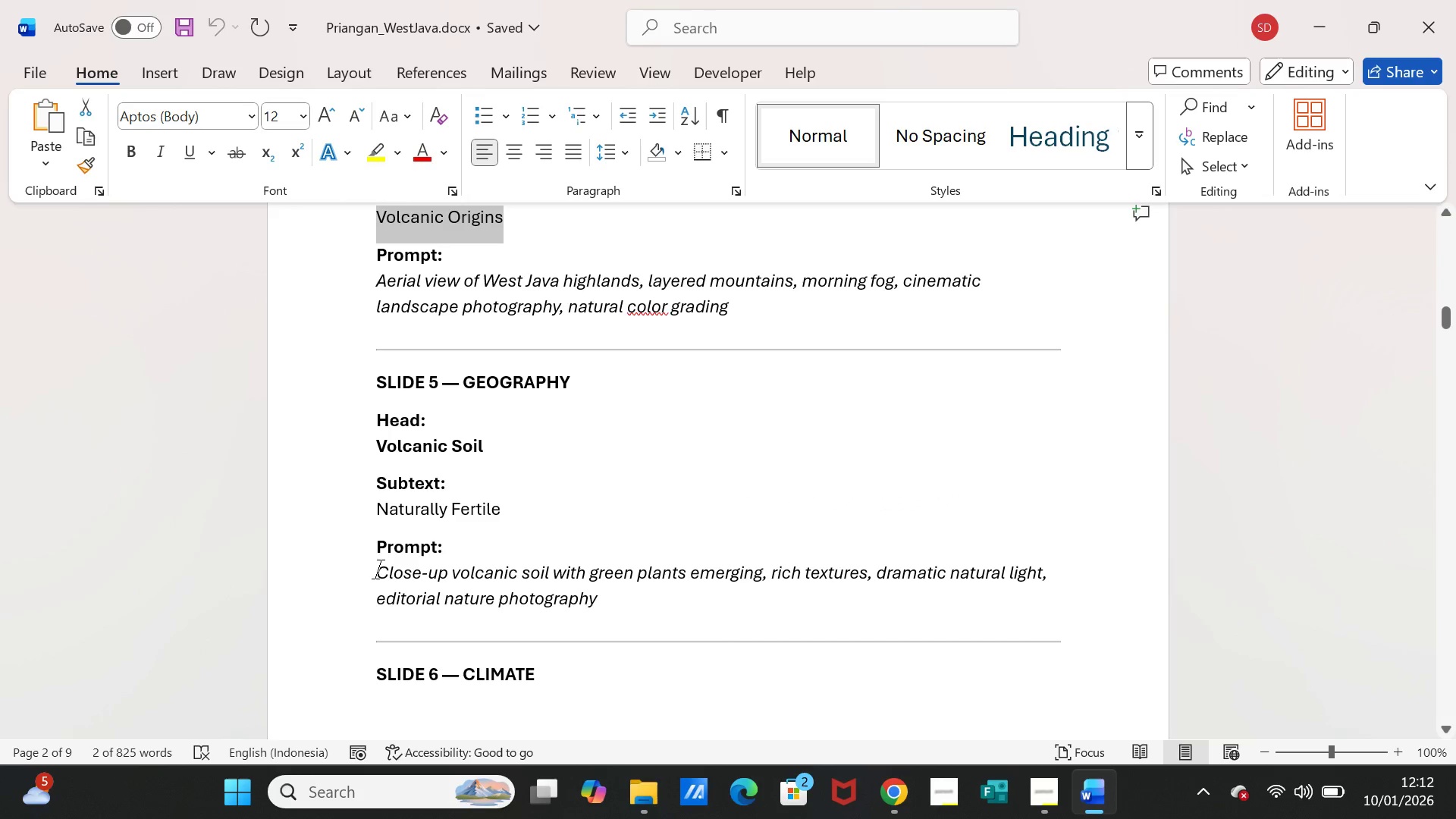 
left_click_drag(start_coordinate=[377, 570], to_coordinate=[552, 591])
 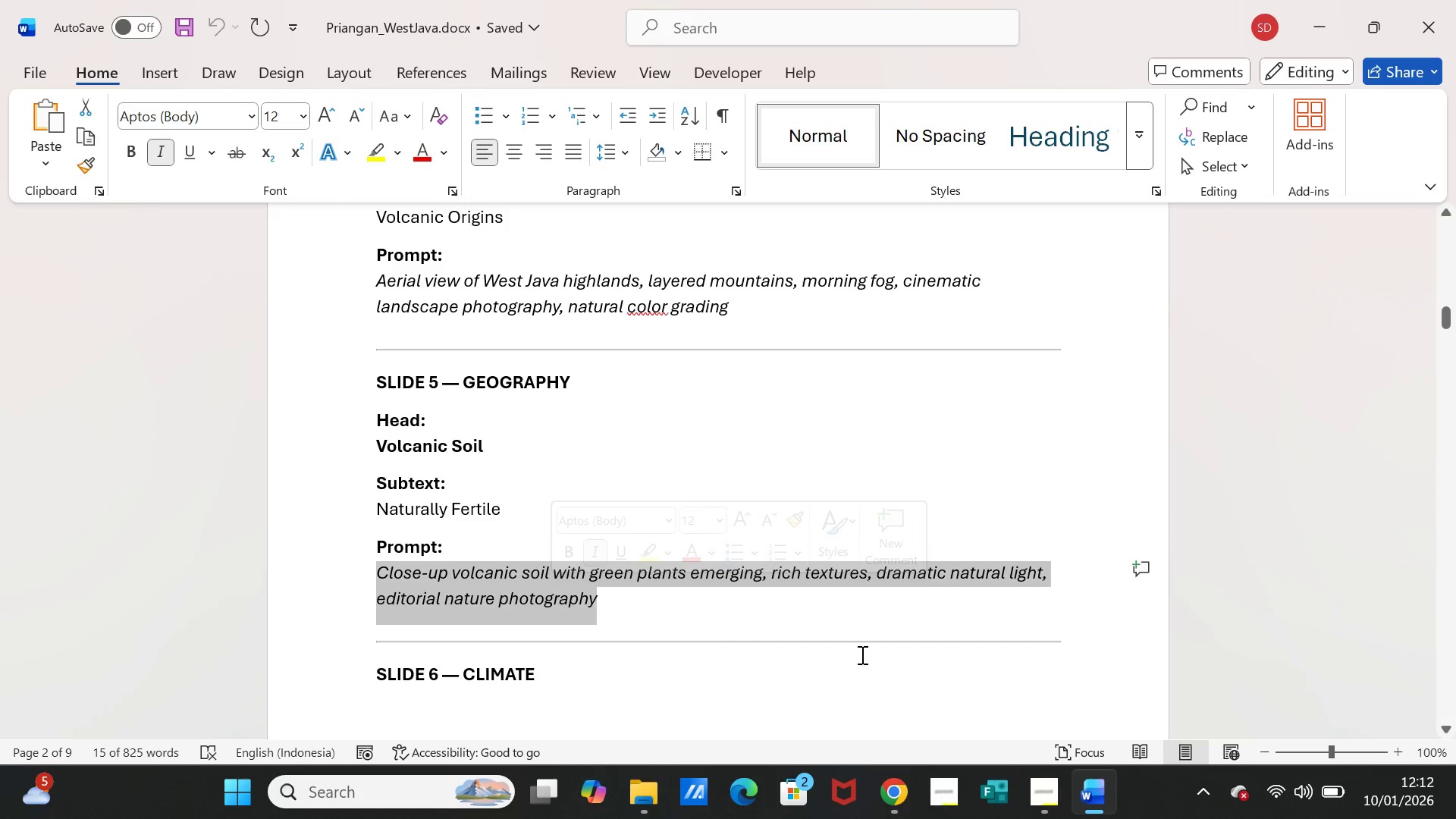 
key(Control+C)
 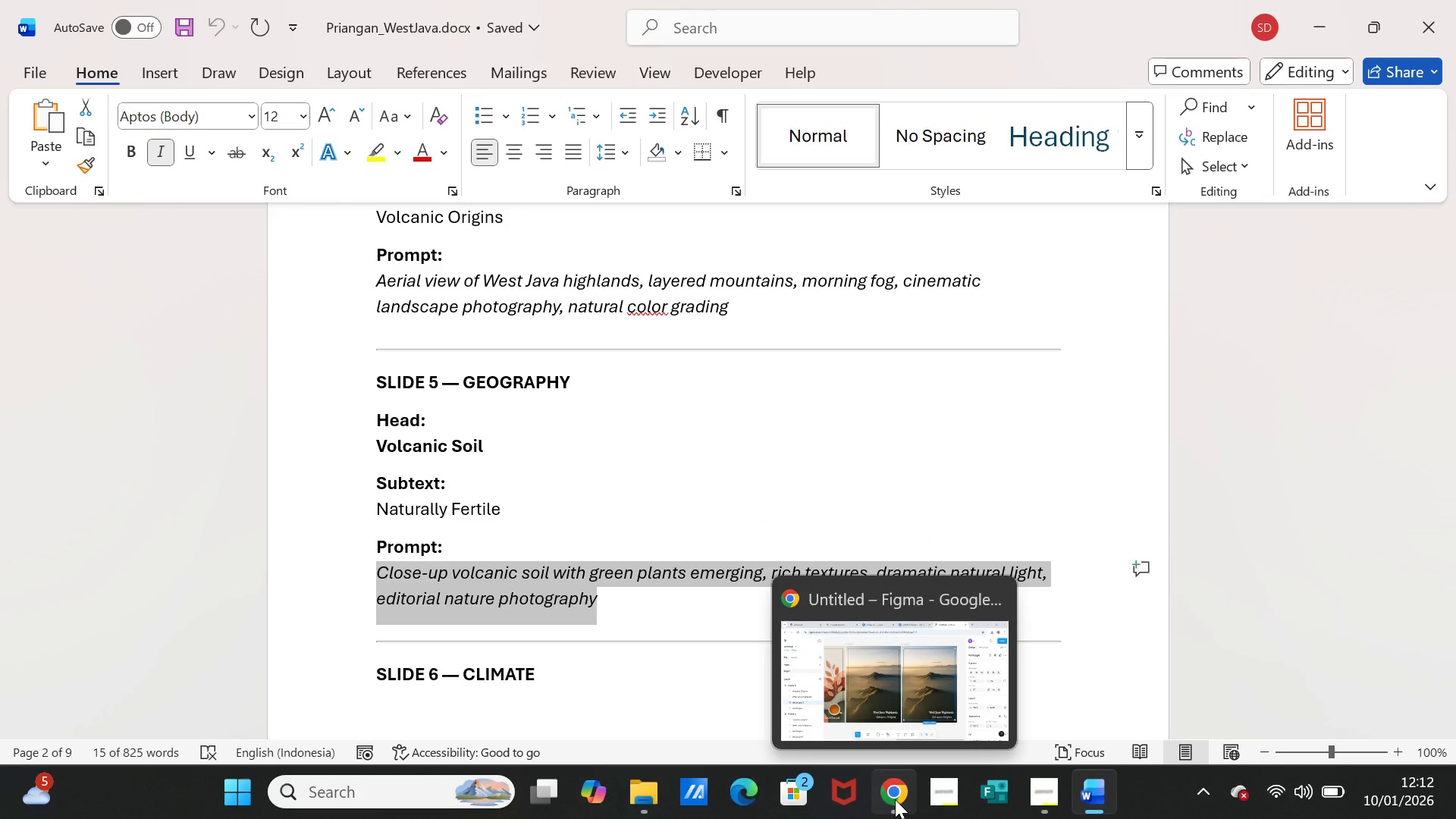 
left_click([895, 799])
 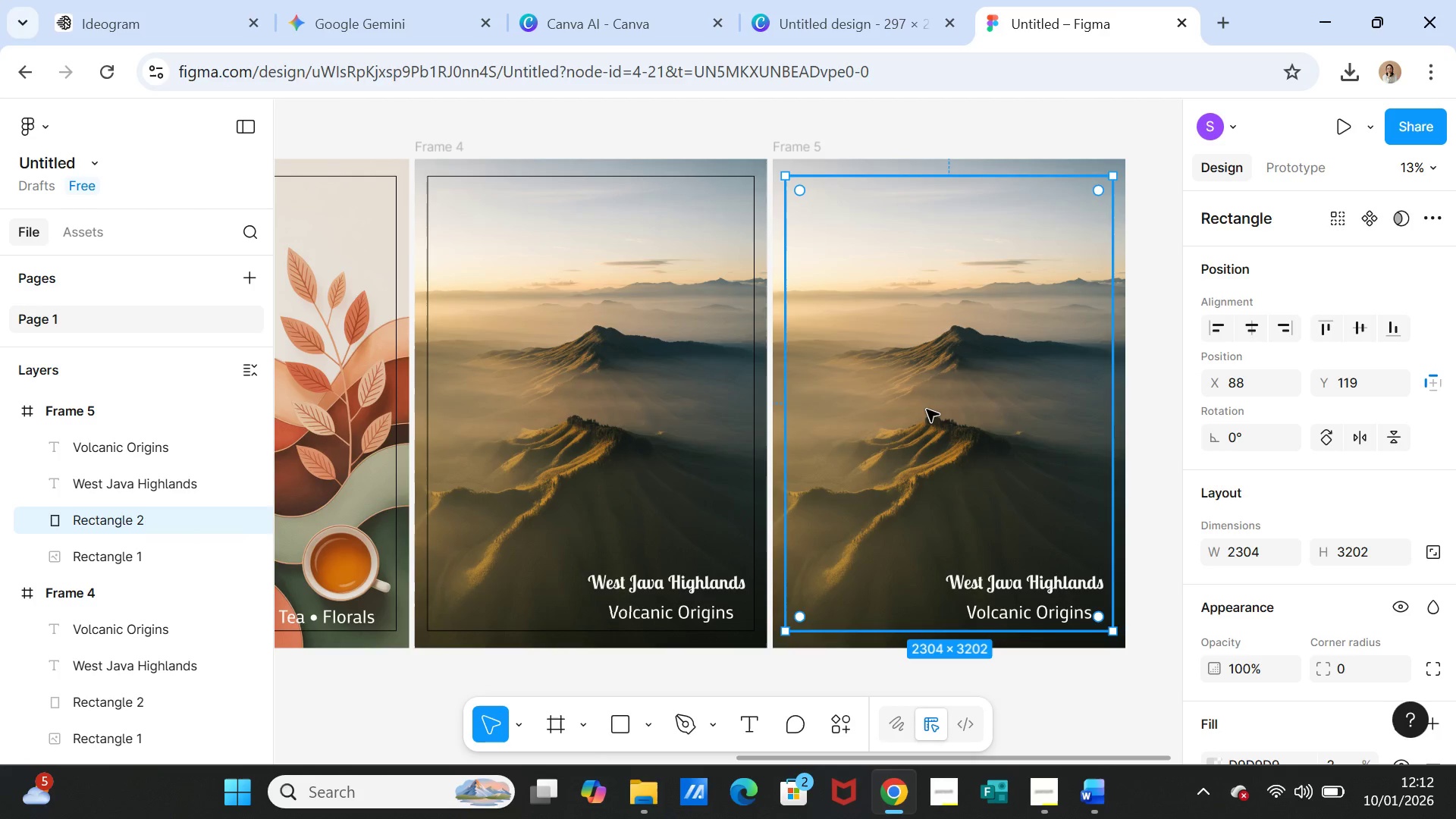 
scroll: coordinate [927, 410], scroll_direction: up, amount: 3.0
 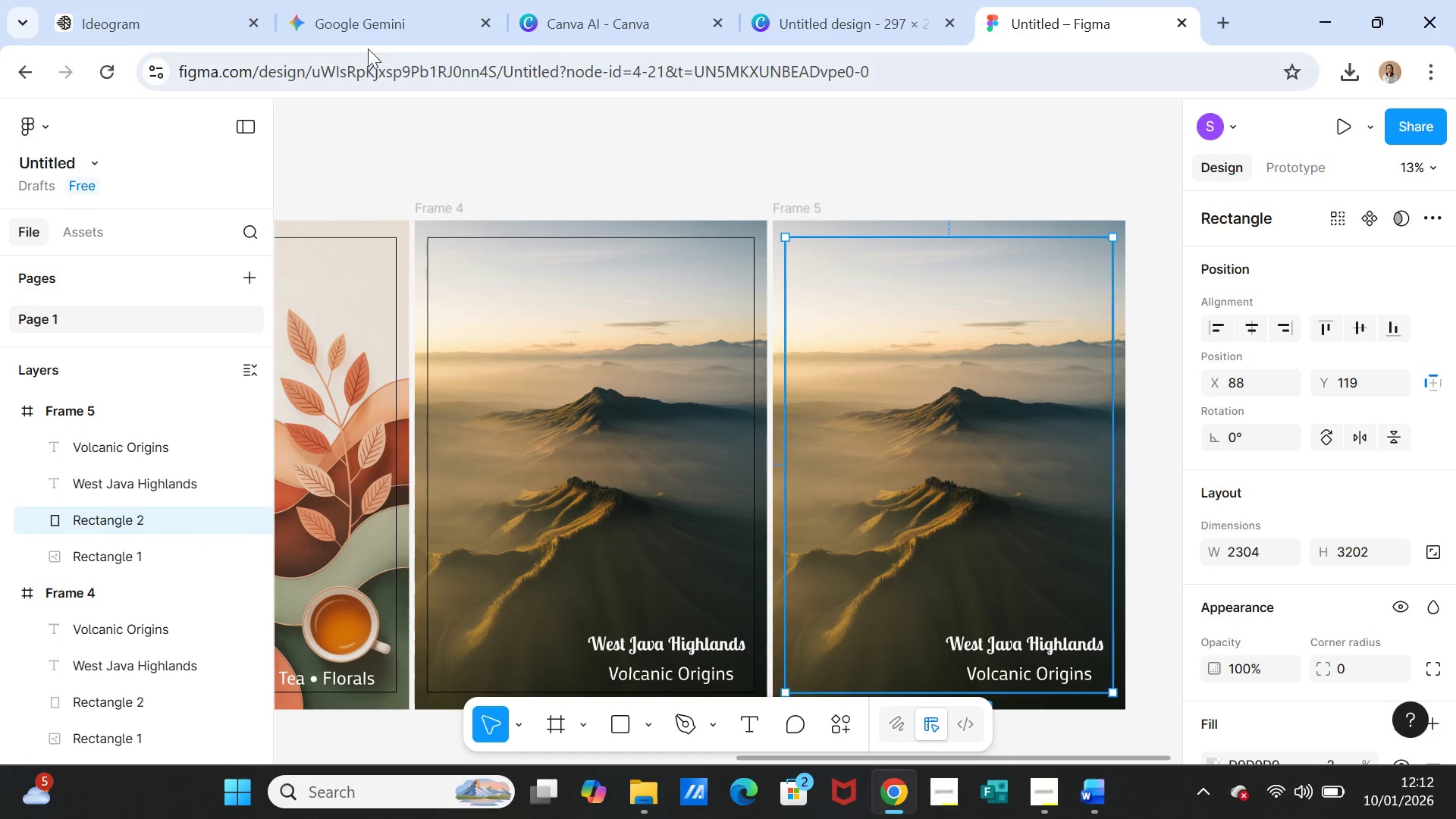 
left_click([167, 24])
 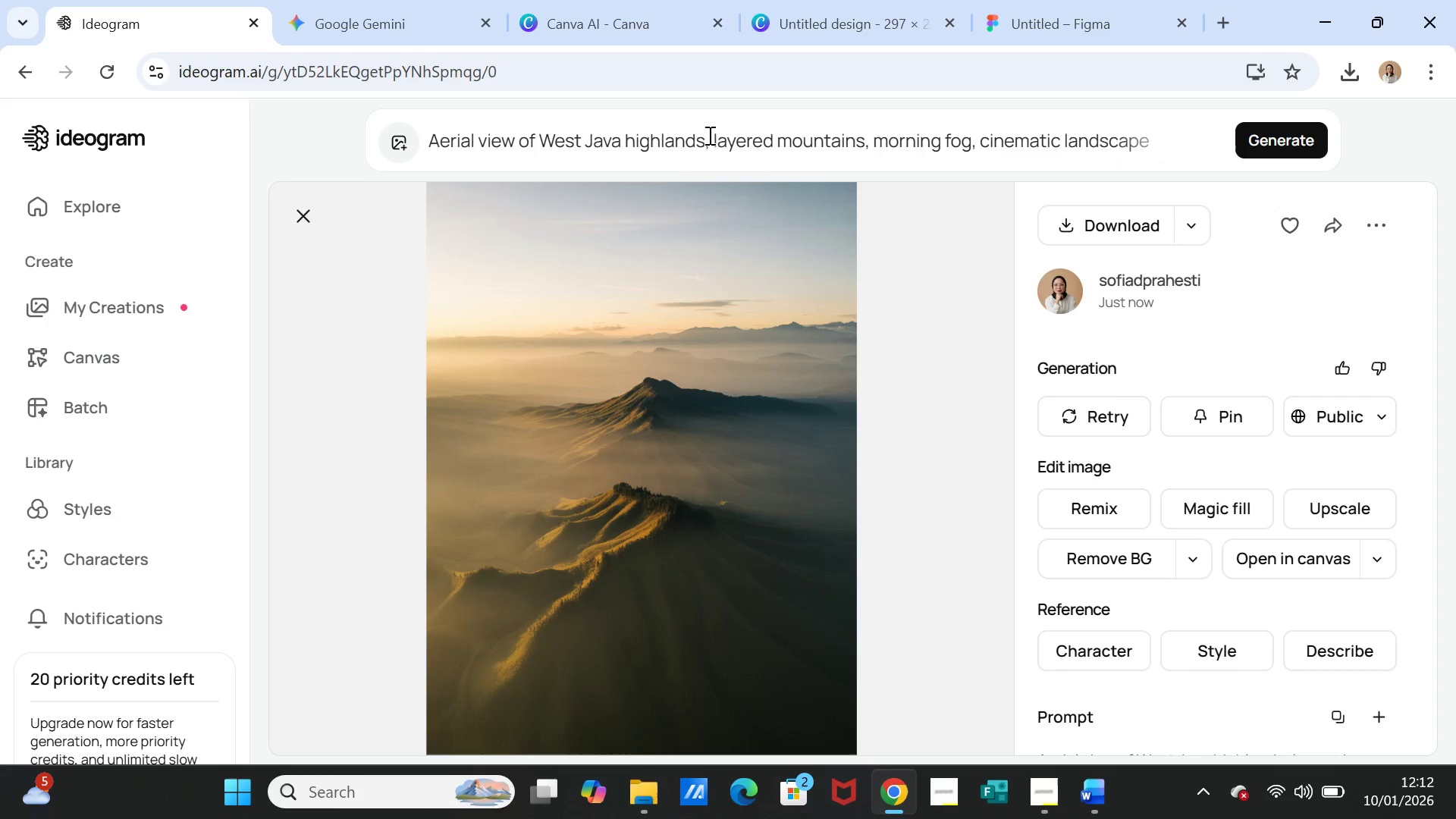 
left_click([709, 134])
 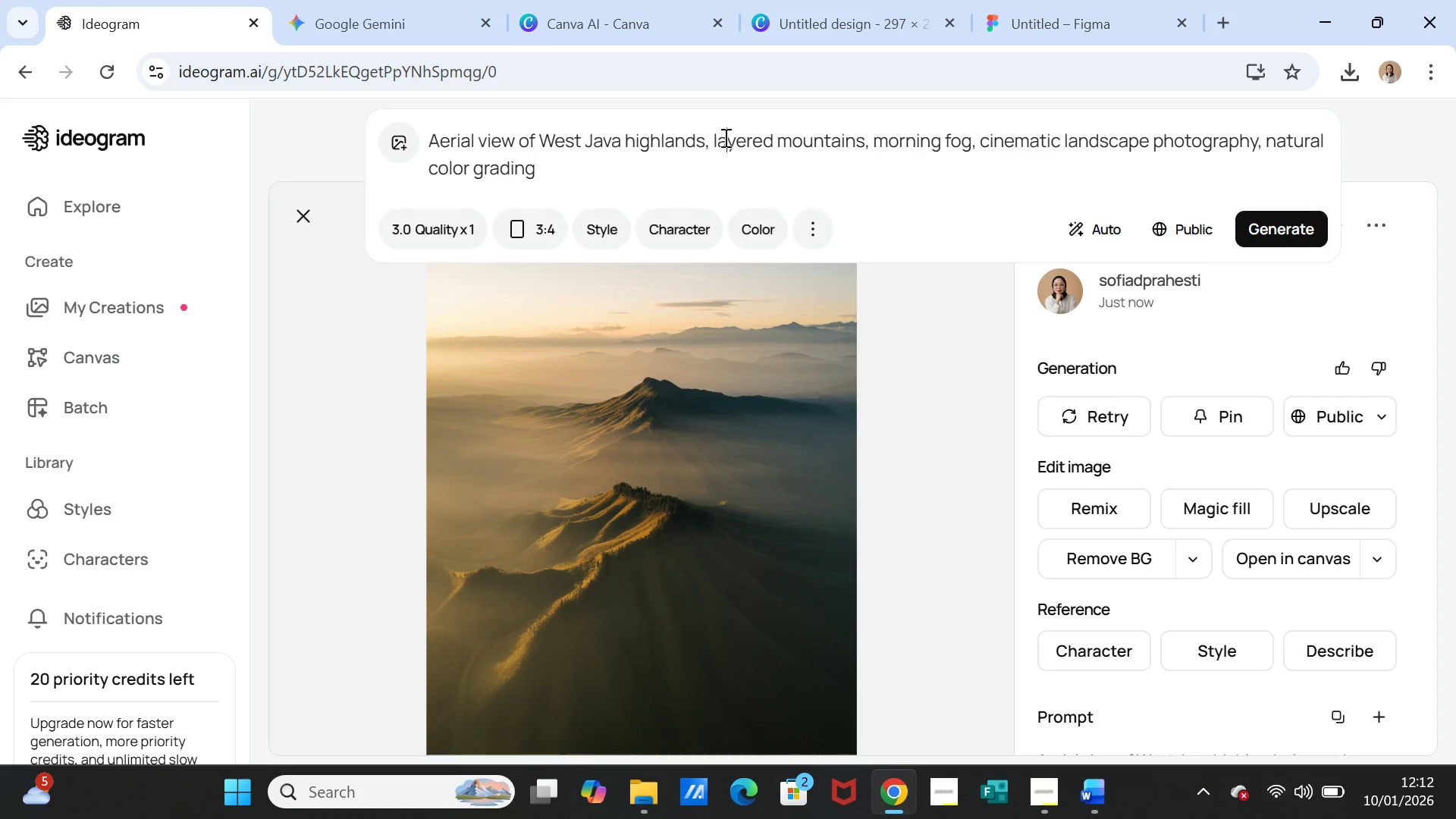 
double_click([728, 143])
 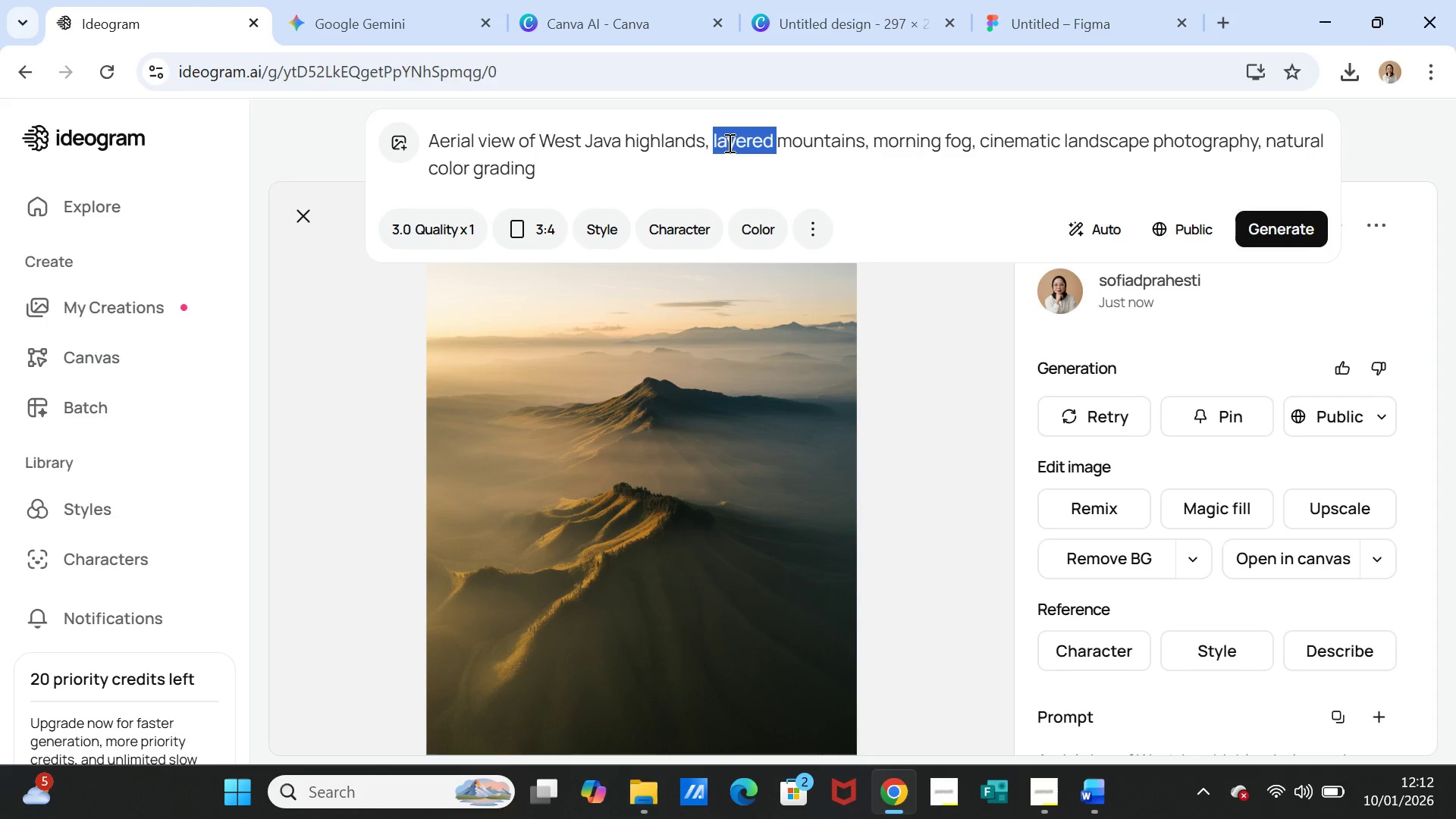 
triple_click([728, 143])
 